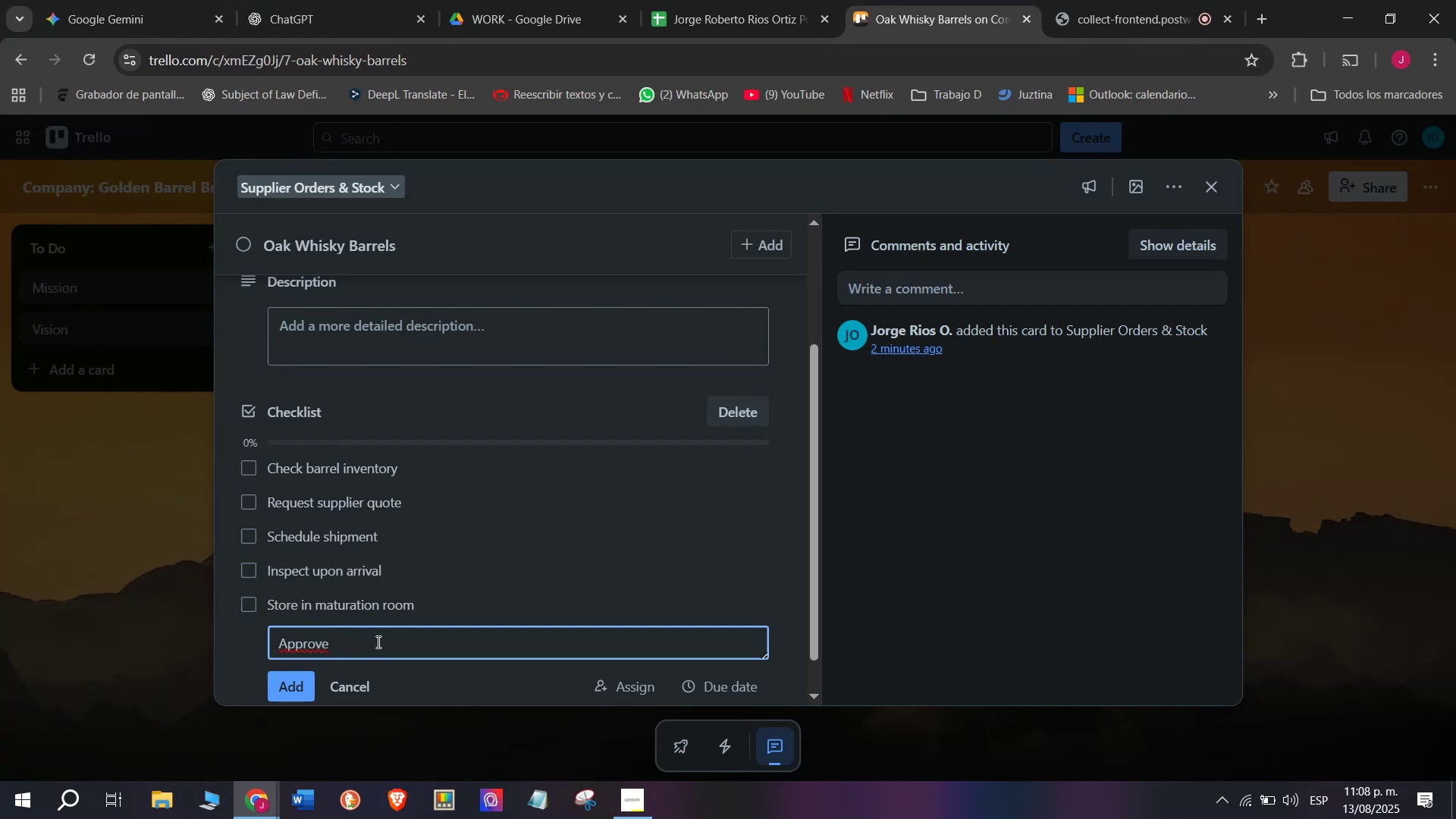 
wait(5.17)
 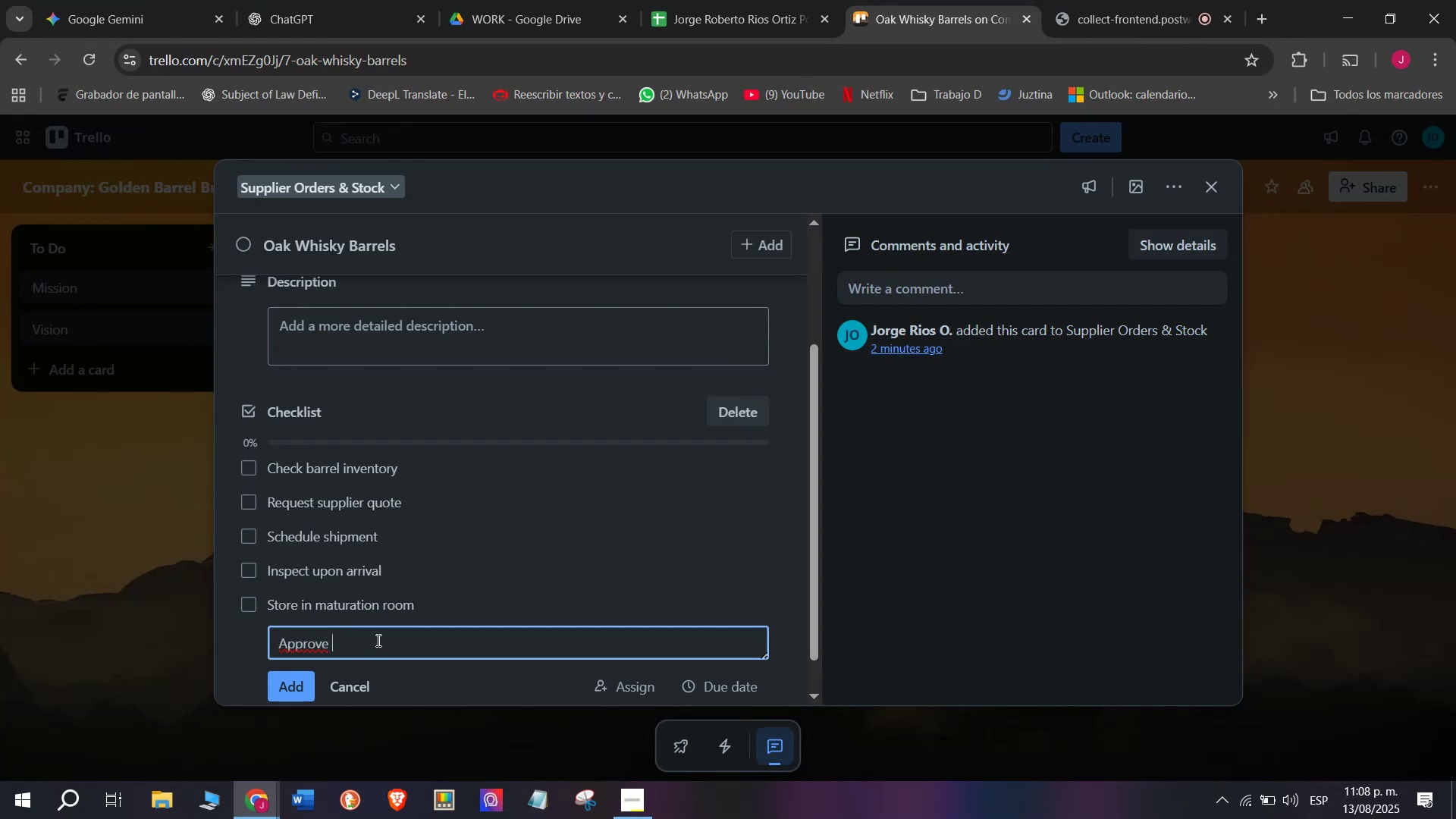 
type(purchase)
 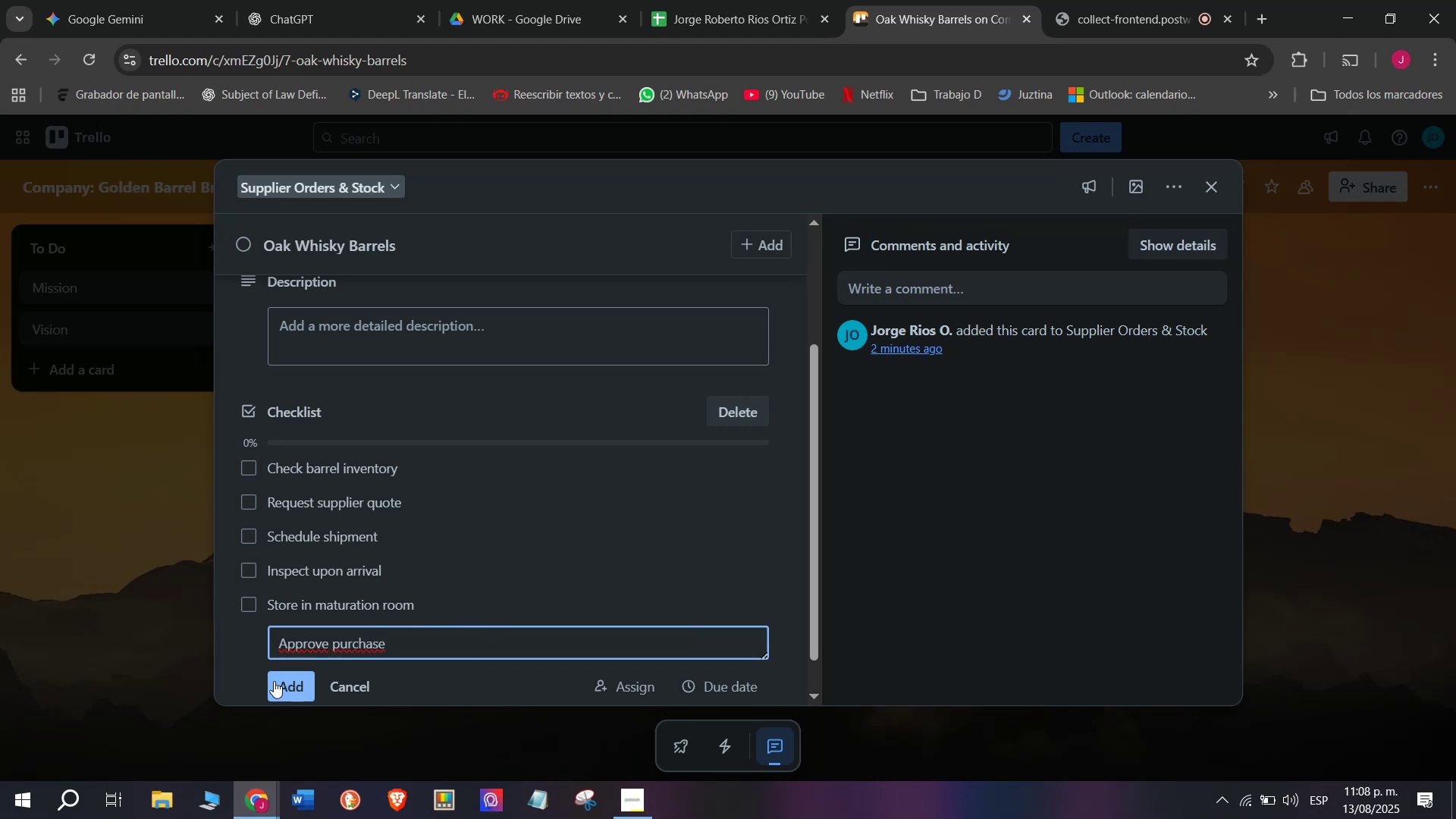 
left_click([293, 688])
 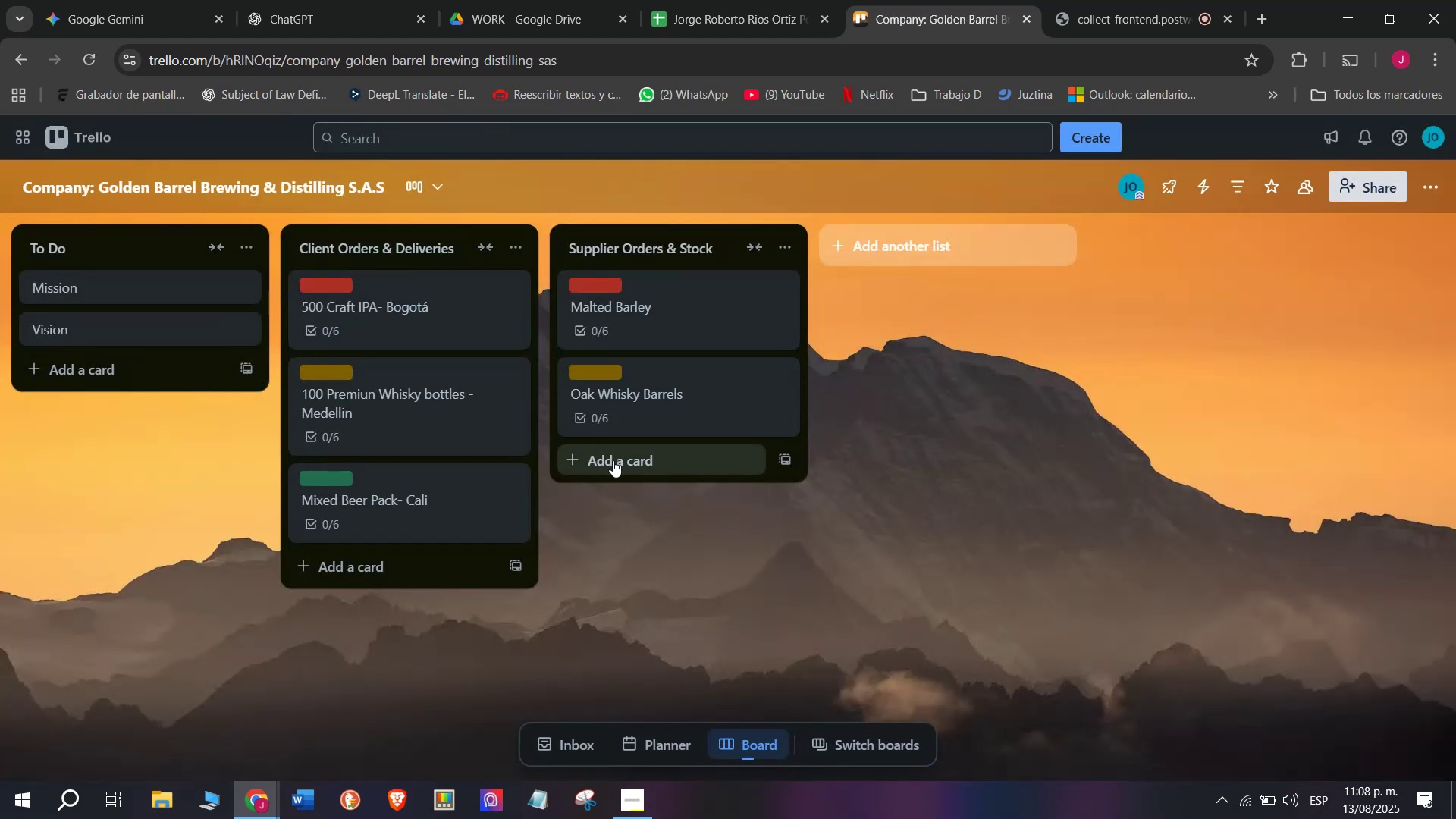 
left_click([642, 455])
 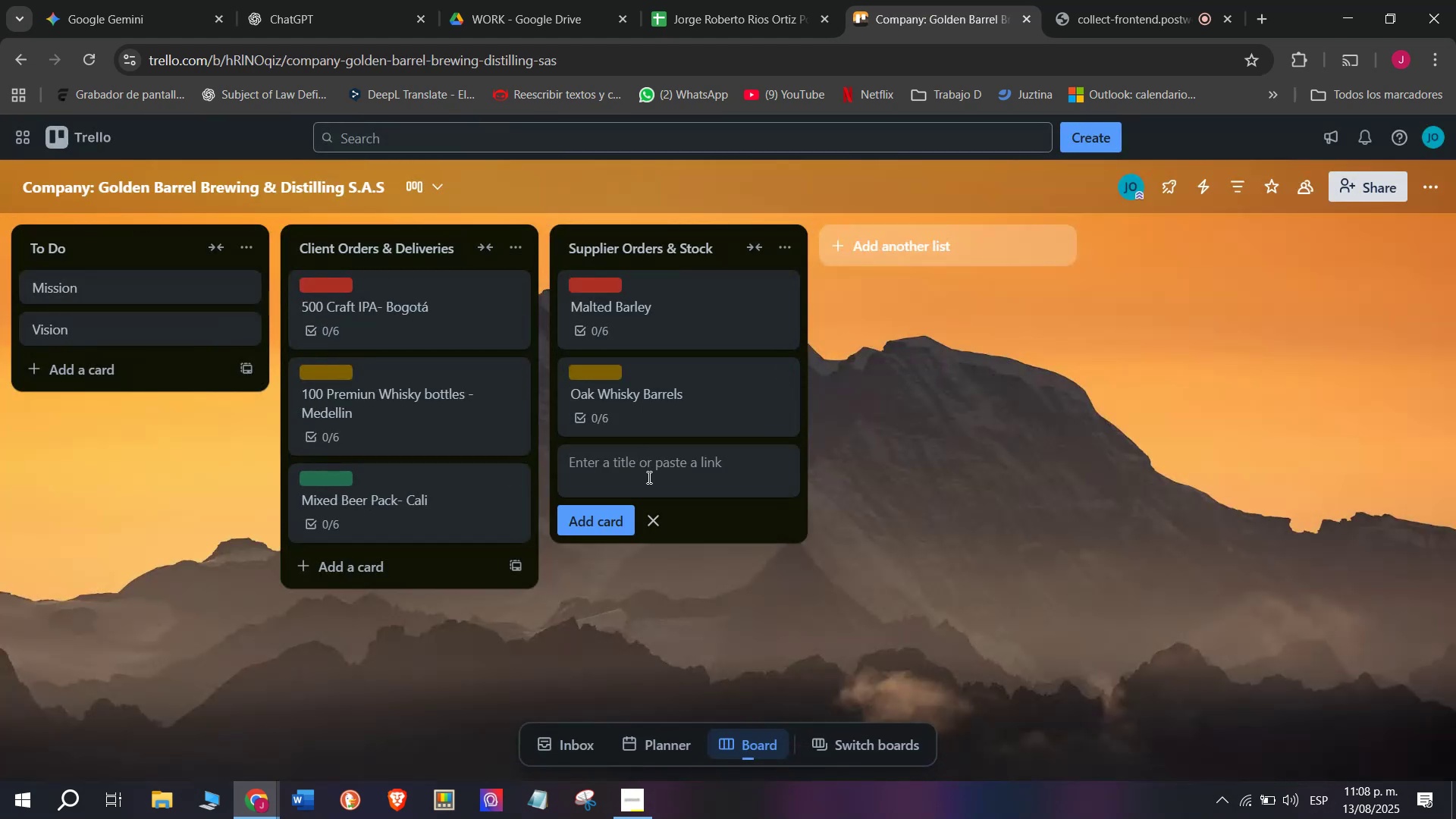 
left_click([651, 478])
 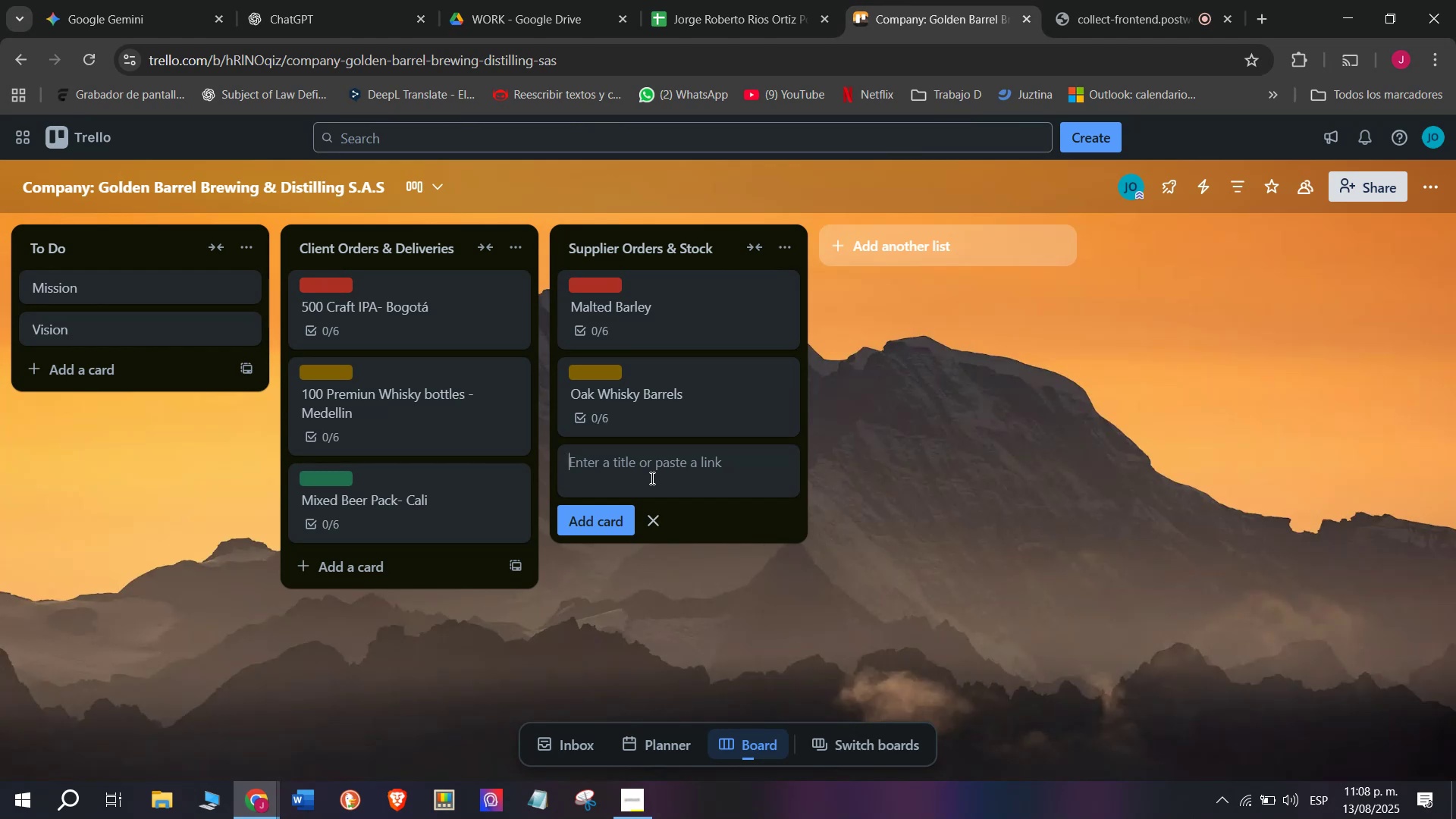 
wait(6.16)
 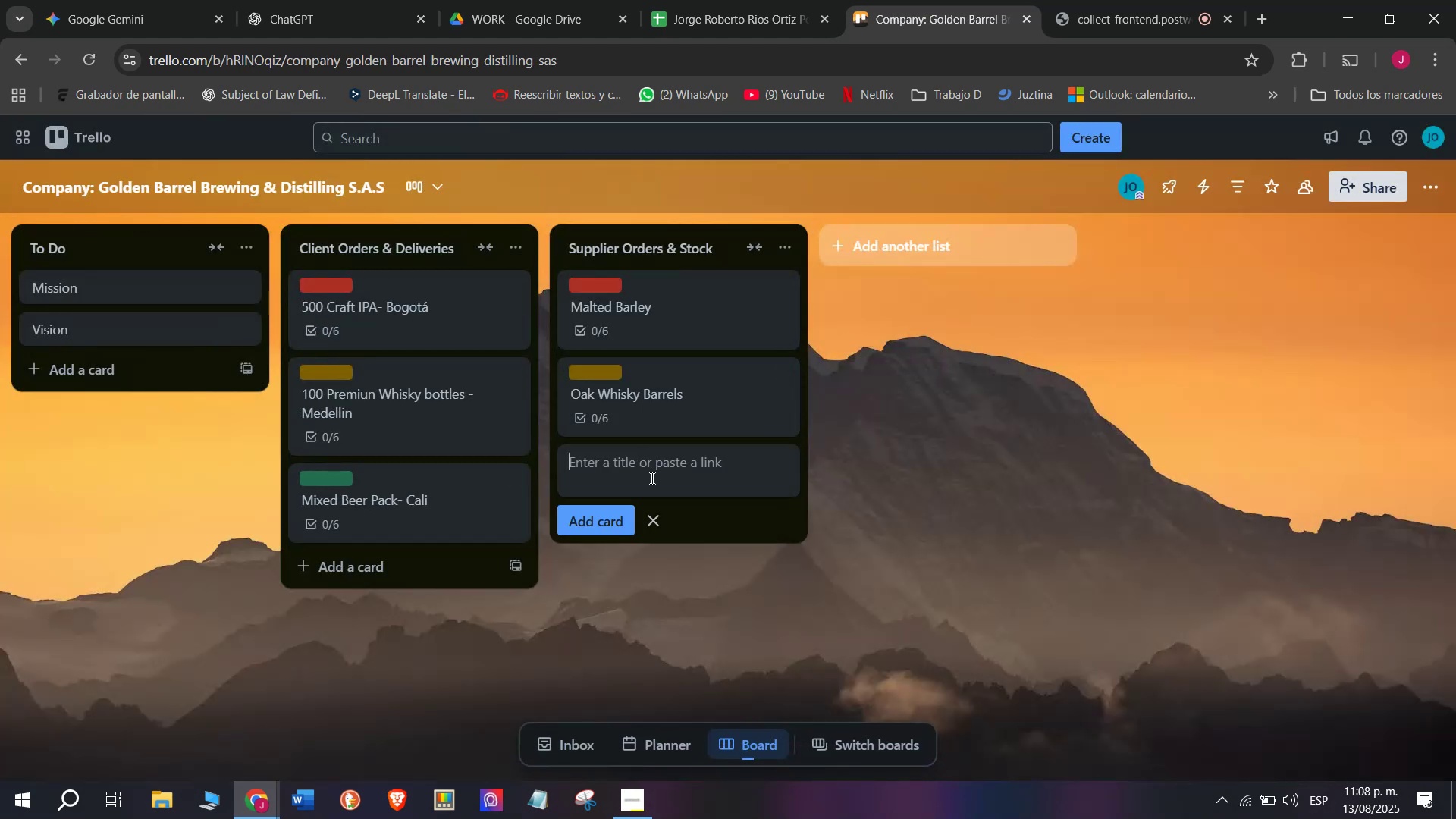 
type(Bottkl4e])
key(Backspace)
key(Backspace)
key(Backspace)
key(Backspace)
key(Backspace)
type(les Caps ^ Labekl)
key(Backspace)
type(s)
key(Backspace)
key(Backspace)
type(ls )
 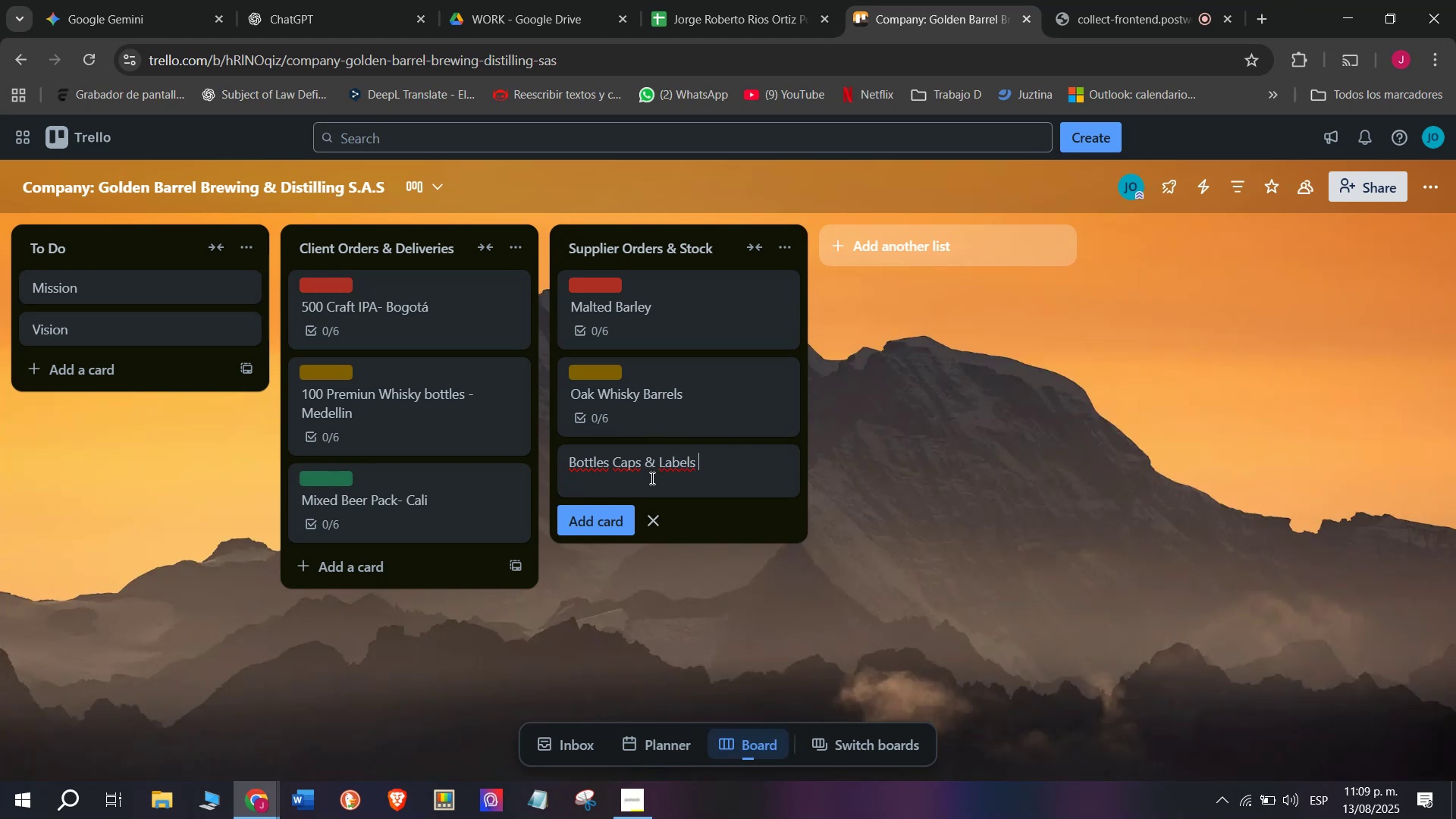 
key(Enter)
 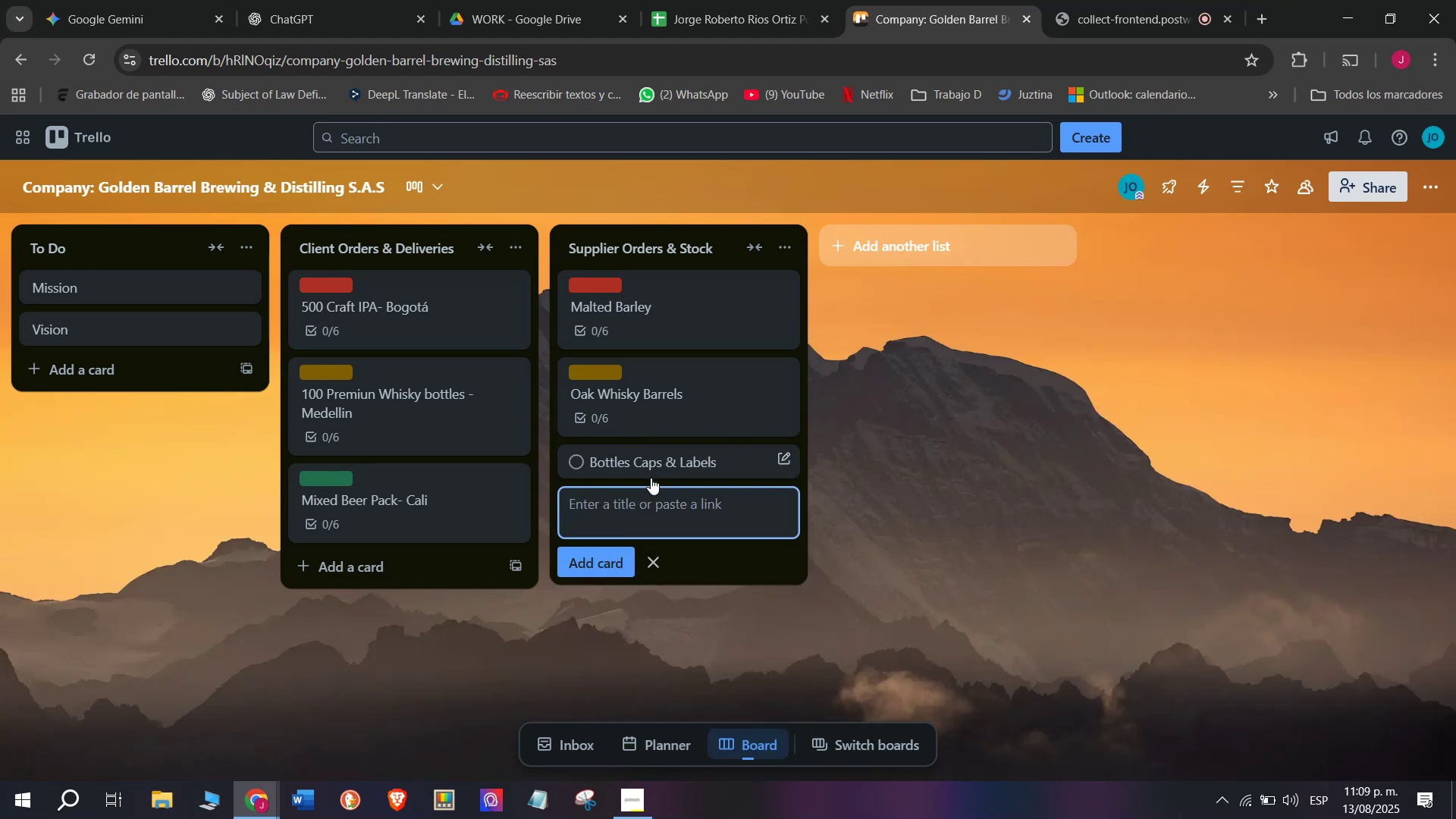 
left_click([661, 467])
 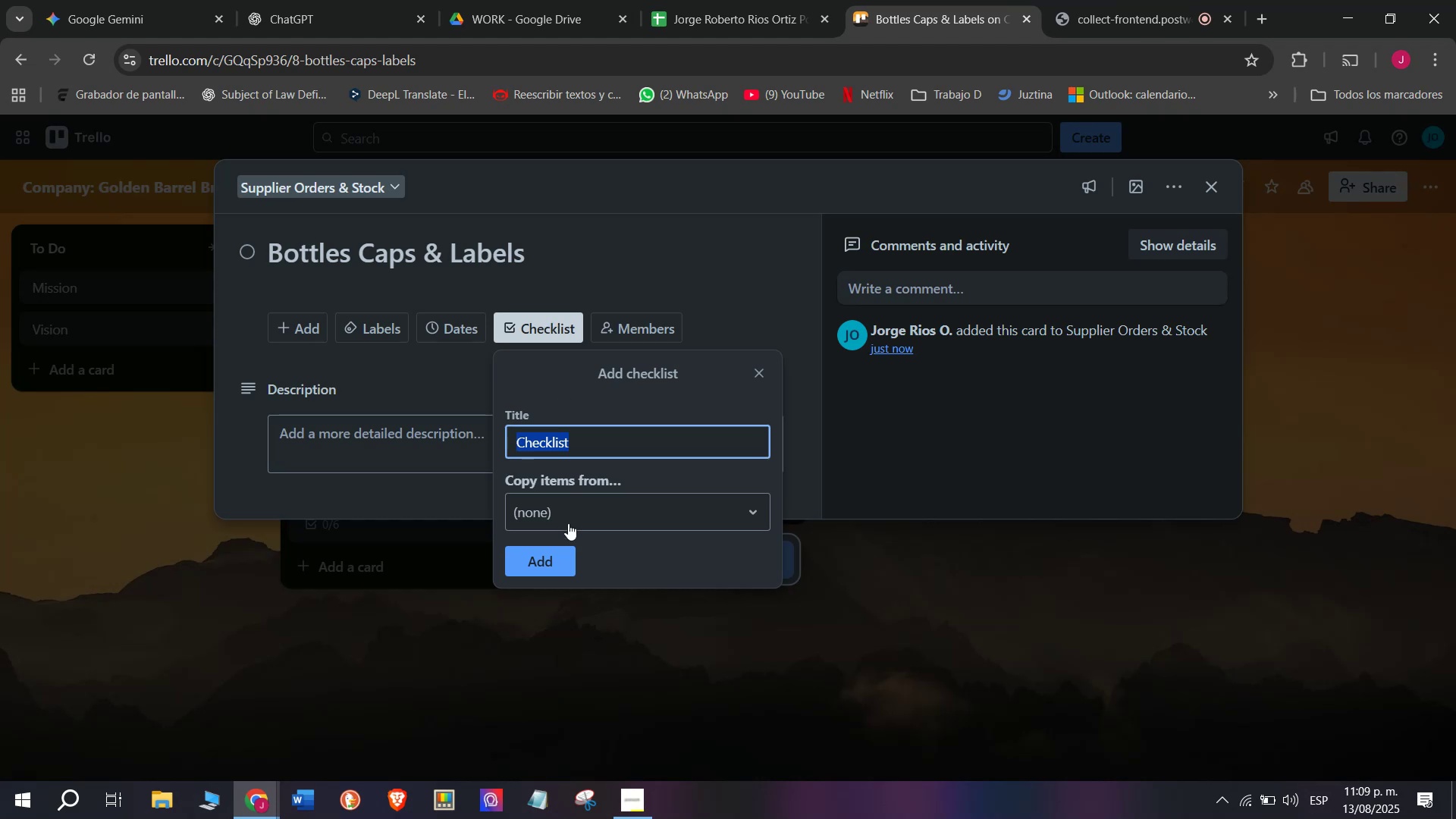 
left_click([559, 559])
 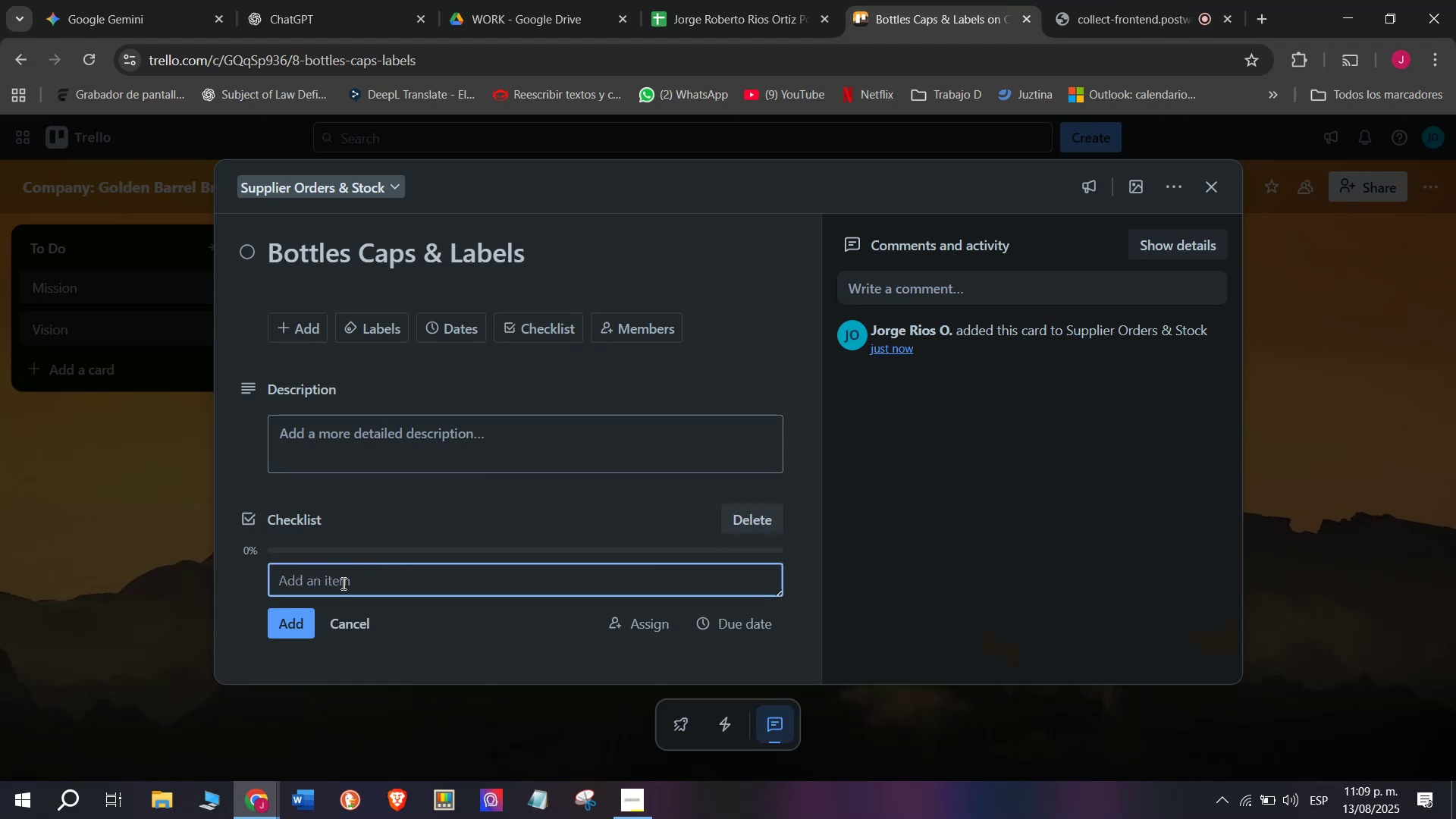 
type(Rev)
 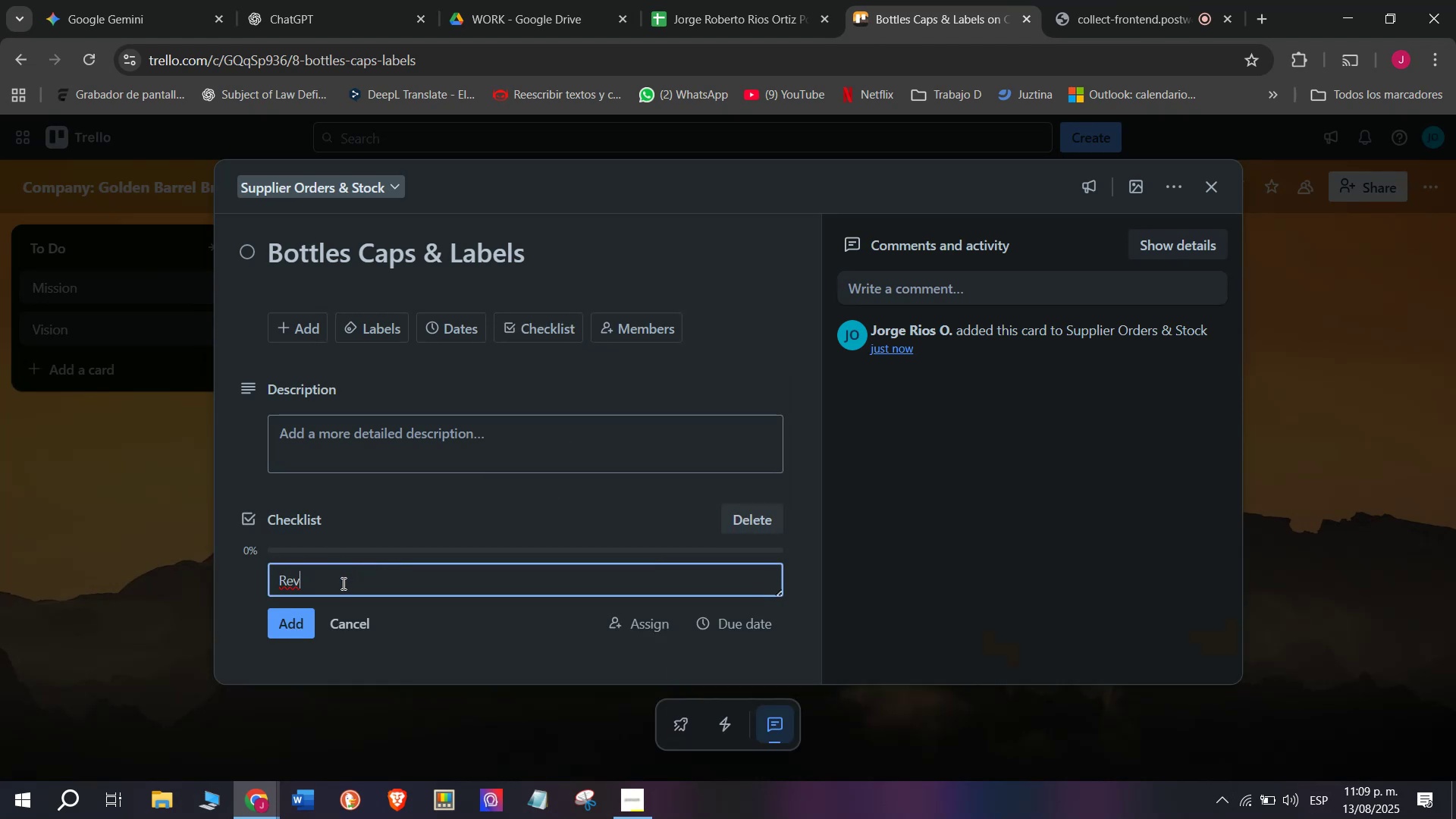 
type(iwe)
key(Backspace)
key(Backspace)
 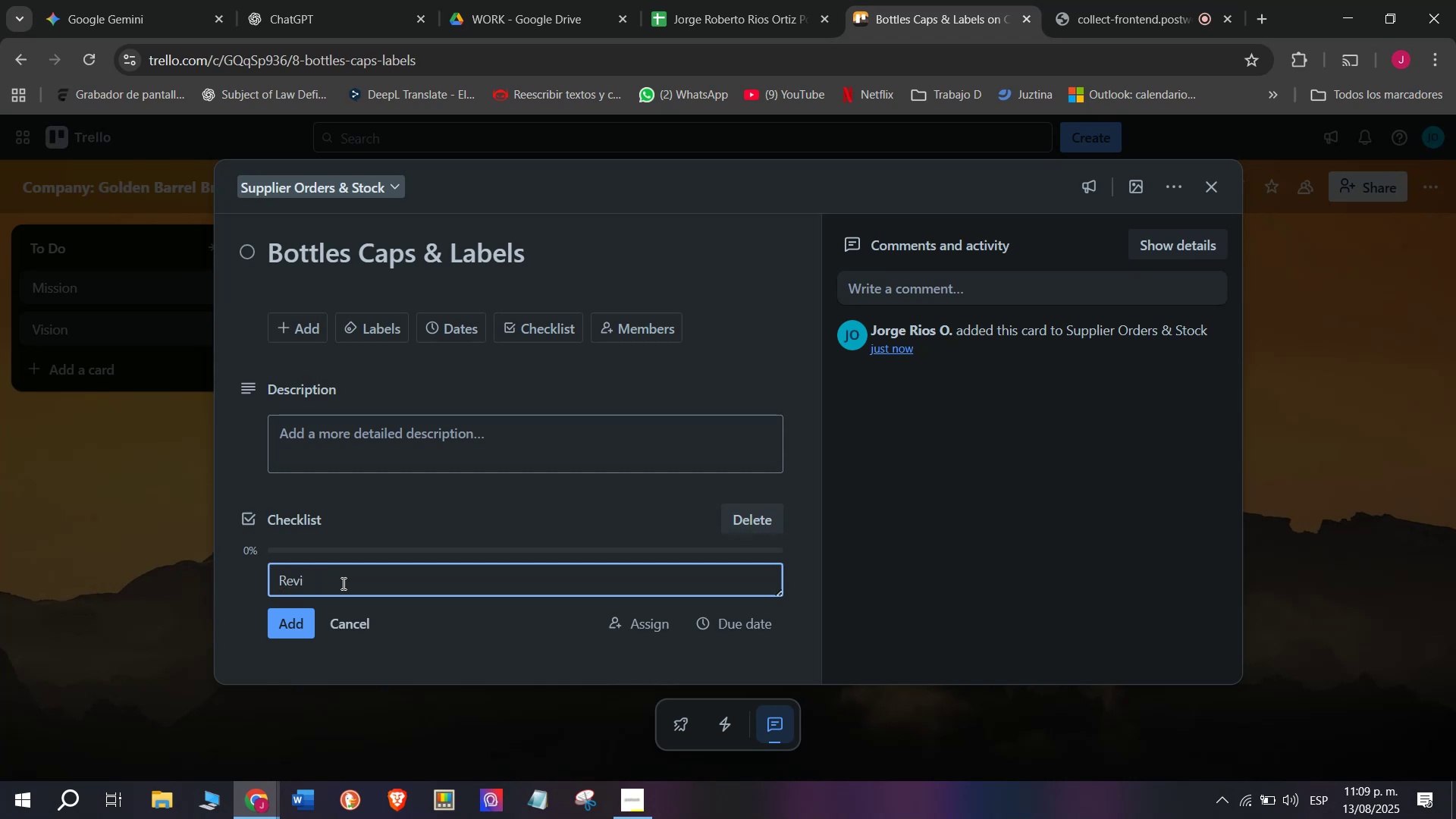 
type(ew packa)
 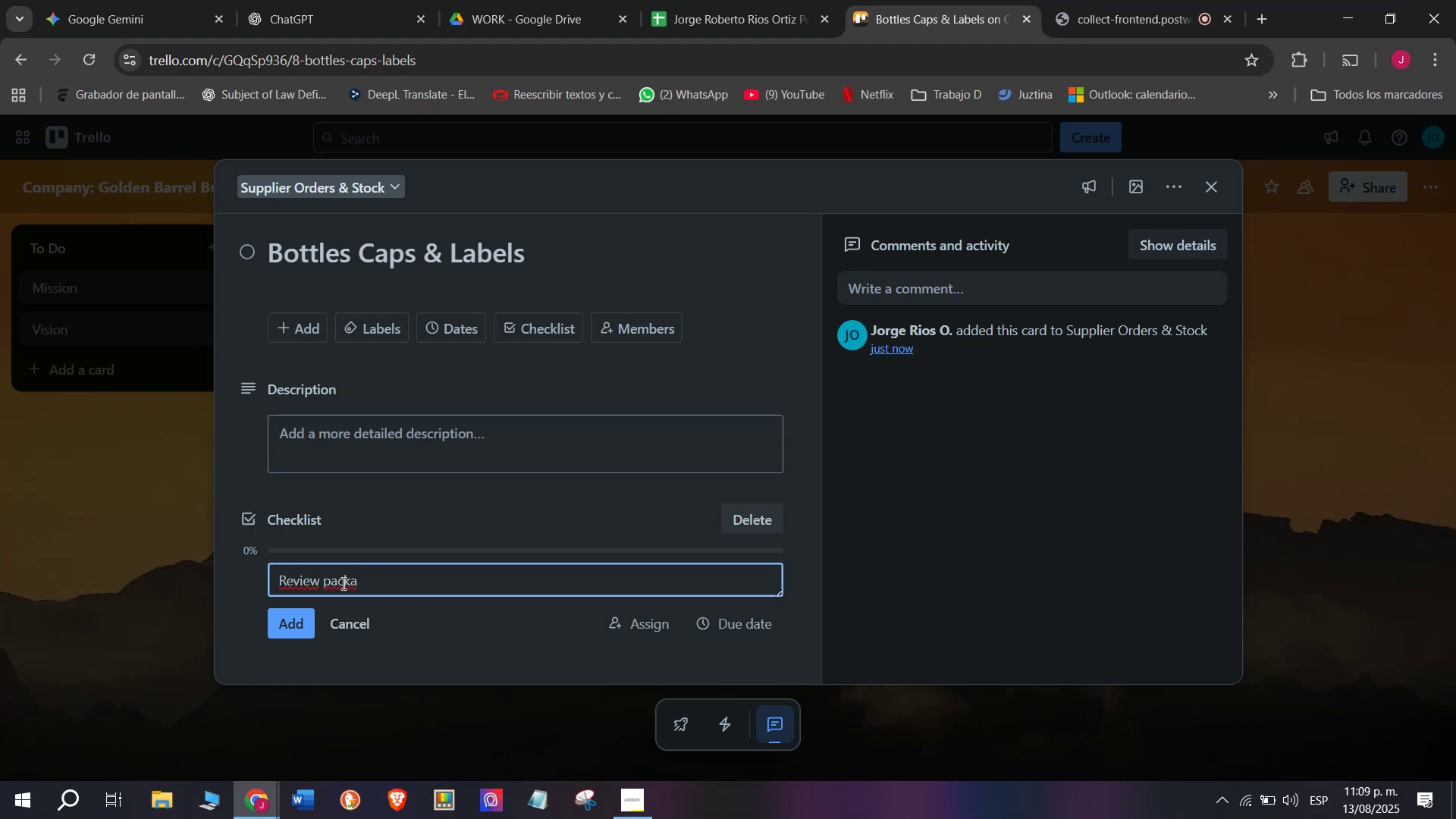 
wait(6.55)
 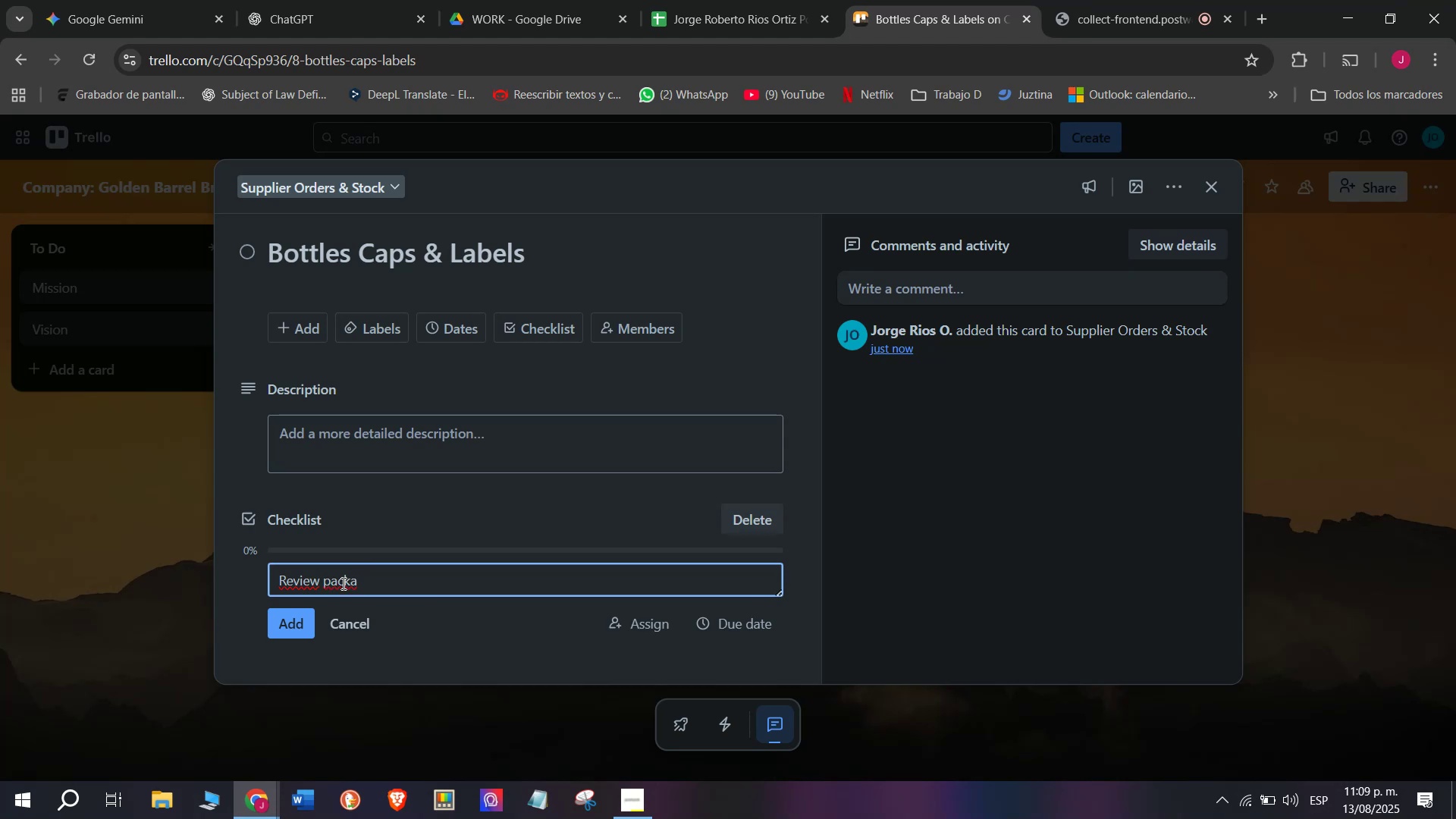 
type(ging)
 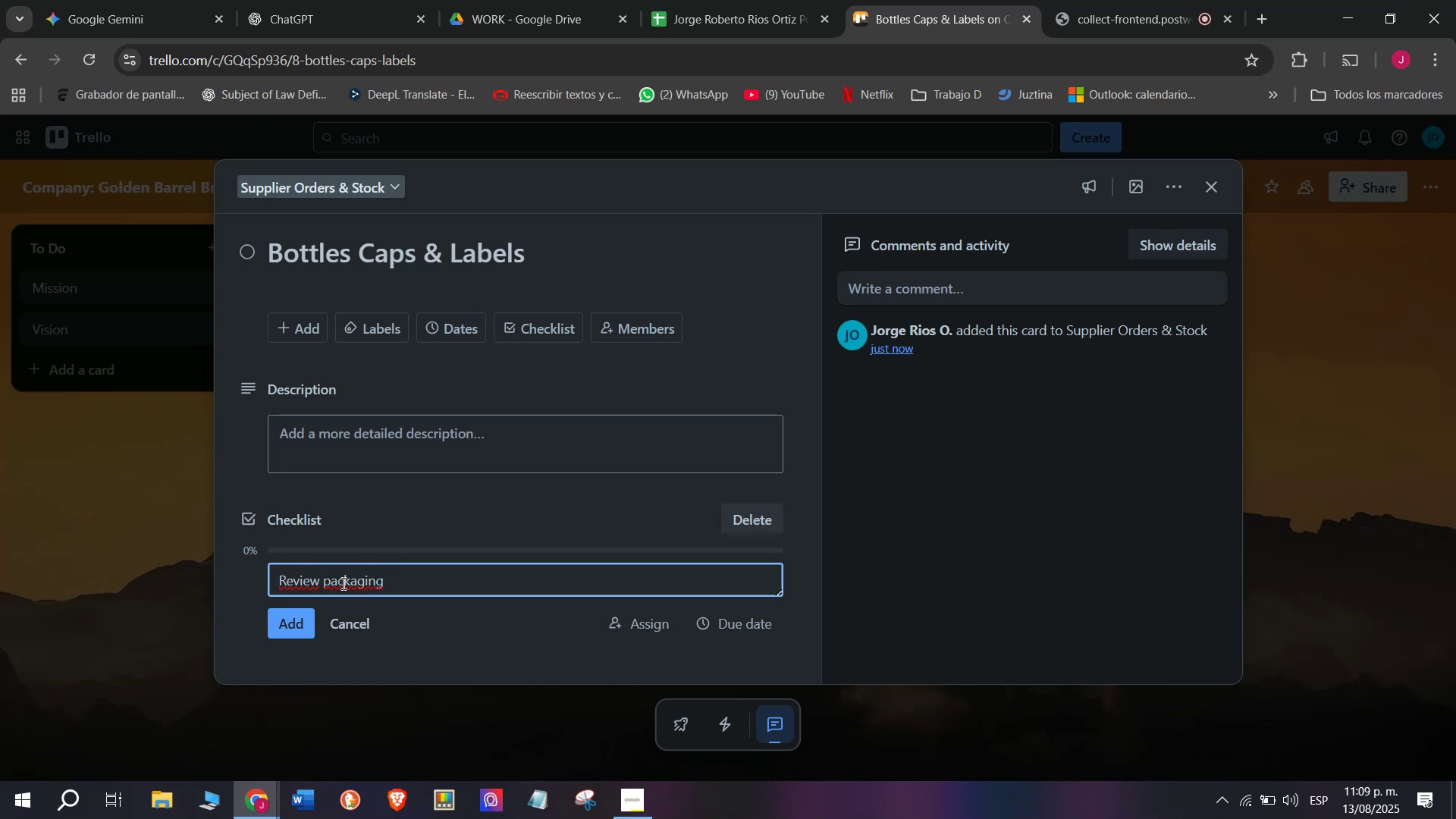 
type( a)
key(Backspace)
type(sckto)
key(Backspace)
key(Backspace)
key(Backspace)
key(Backspace)
type(tock)
 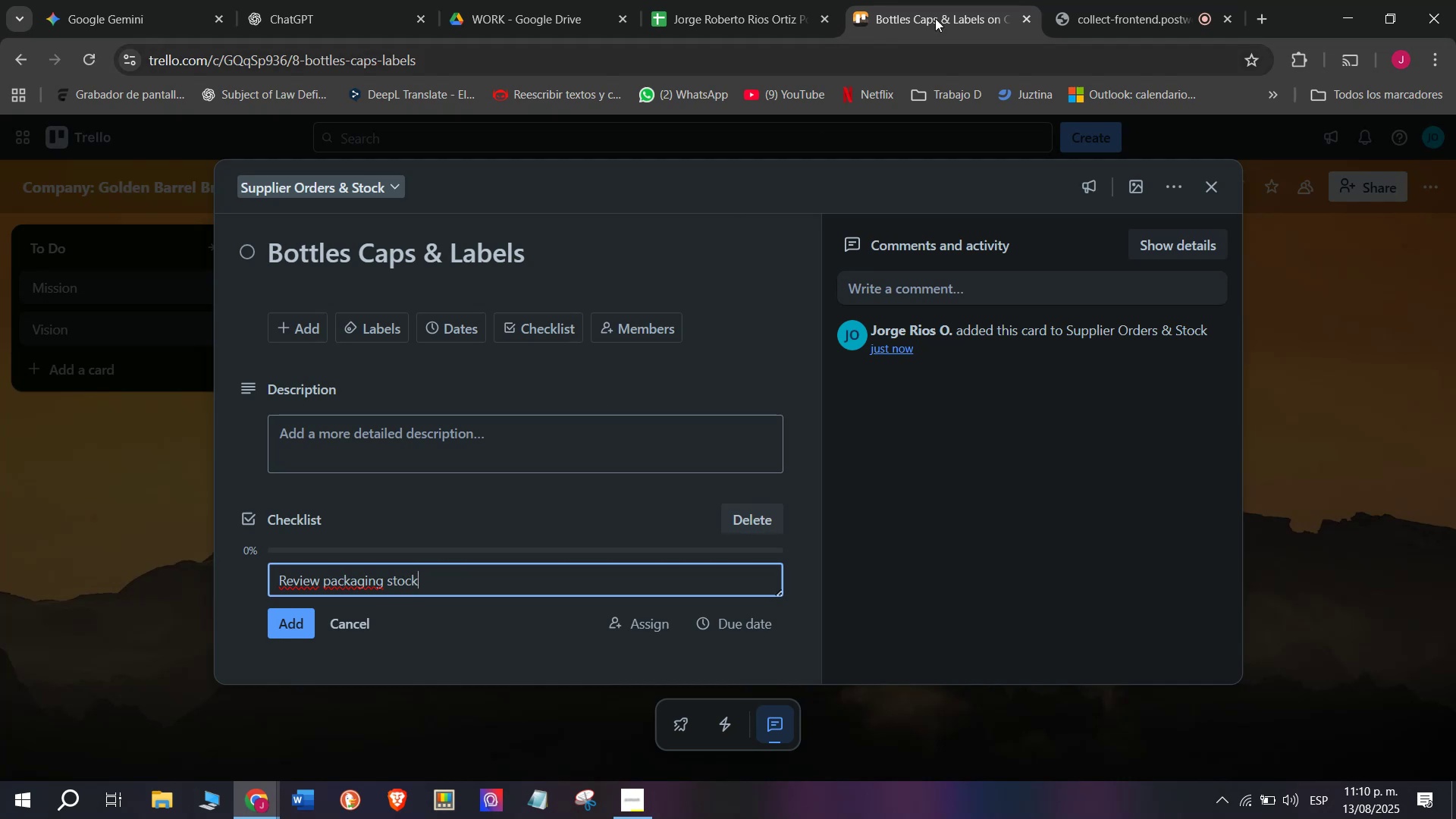 
left_click([1120, 0])
 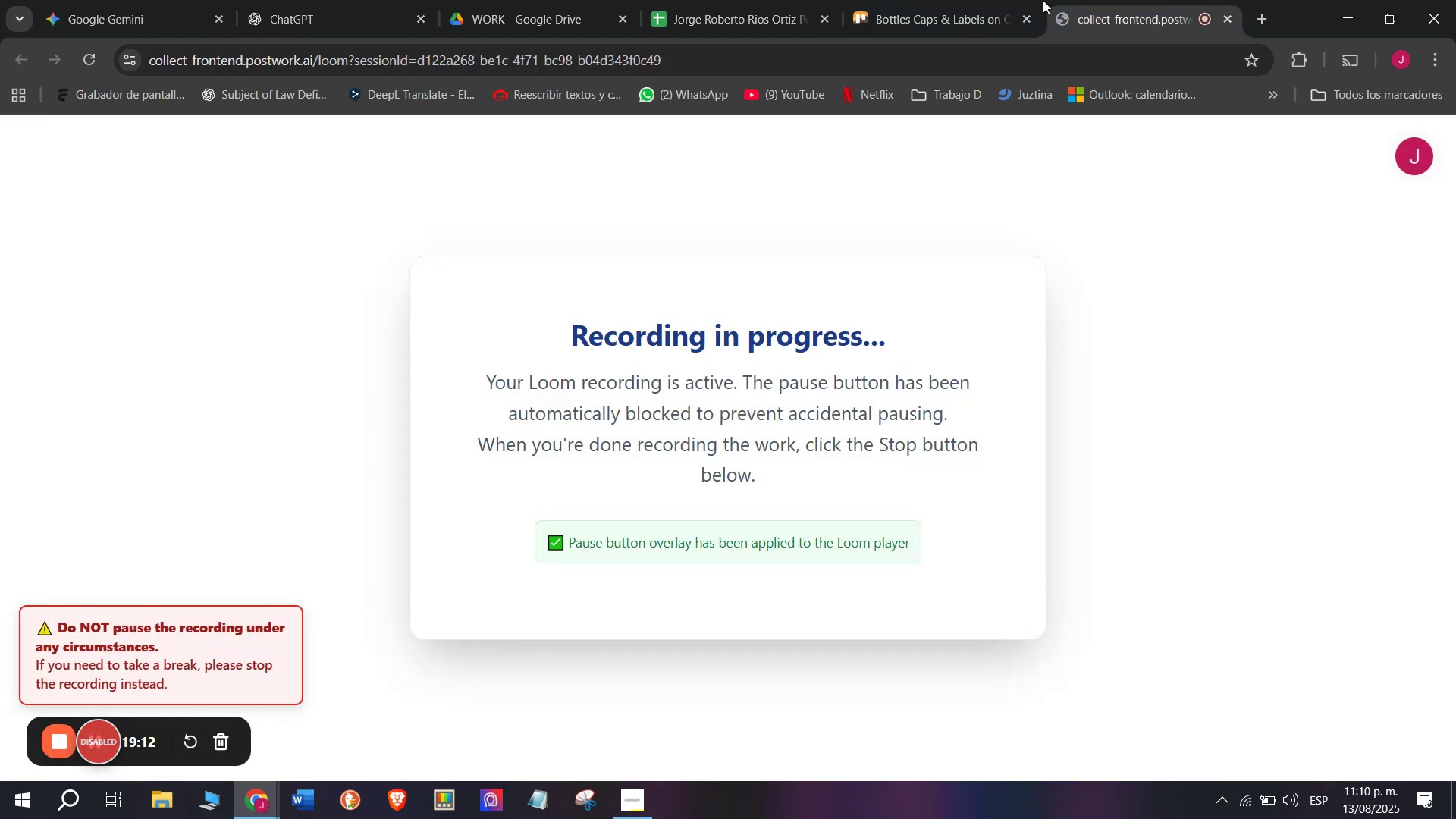 
left_click([925, 0])
 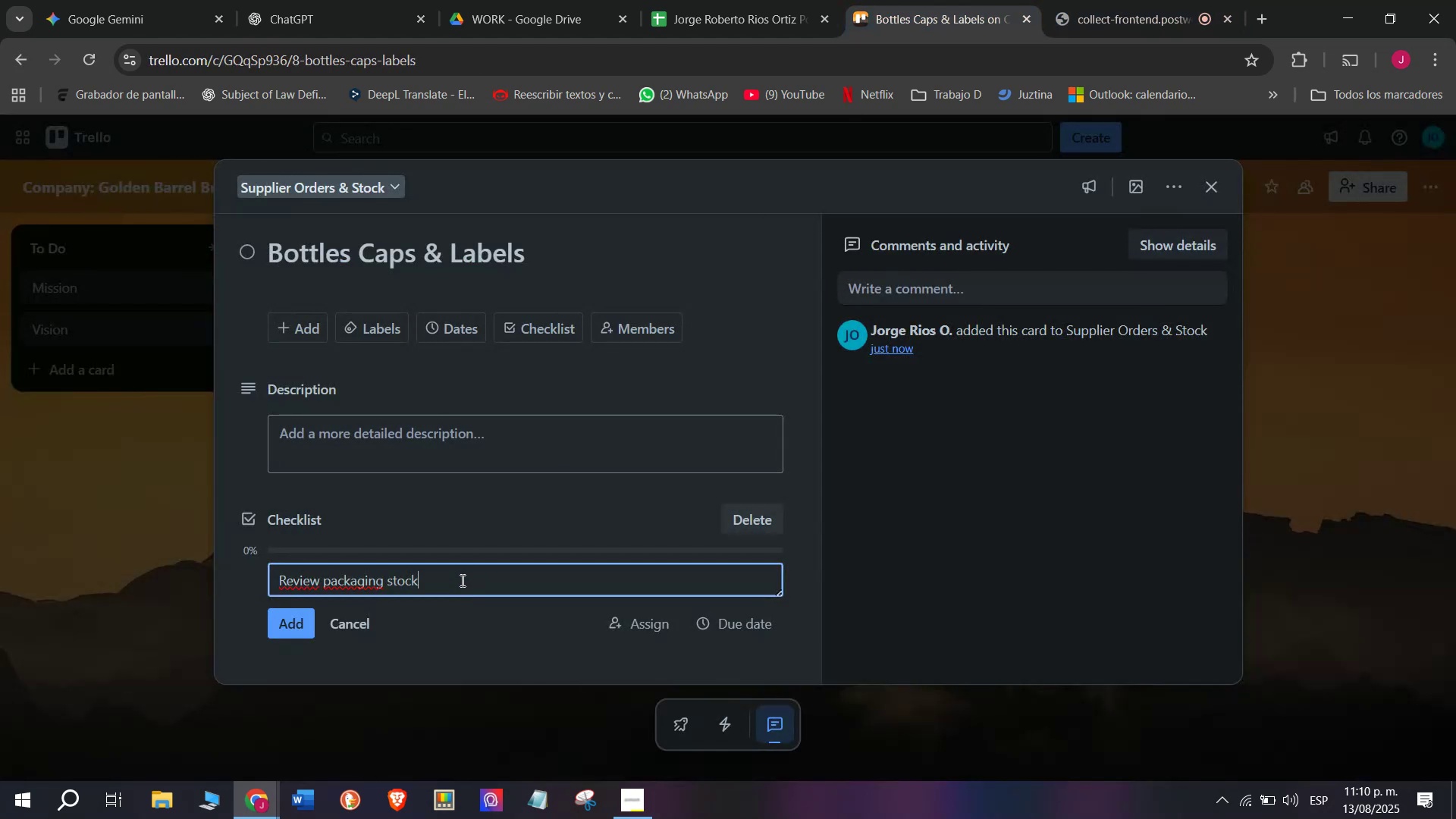 
key(Space)
 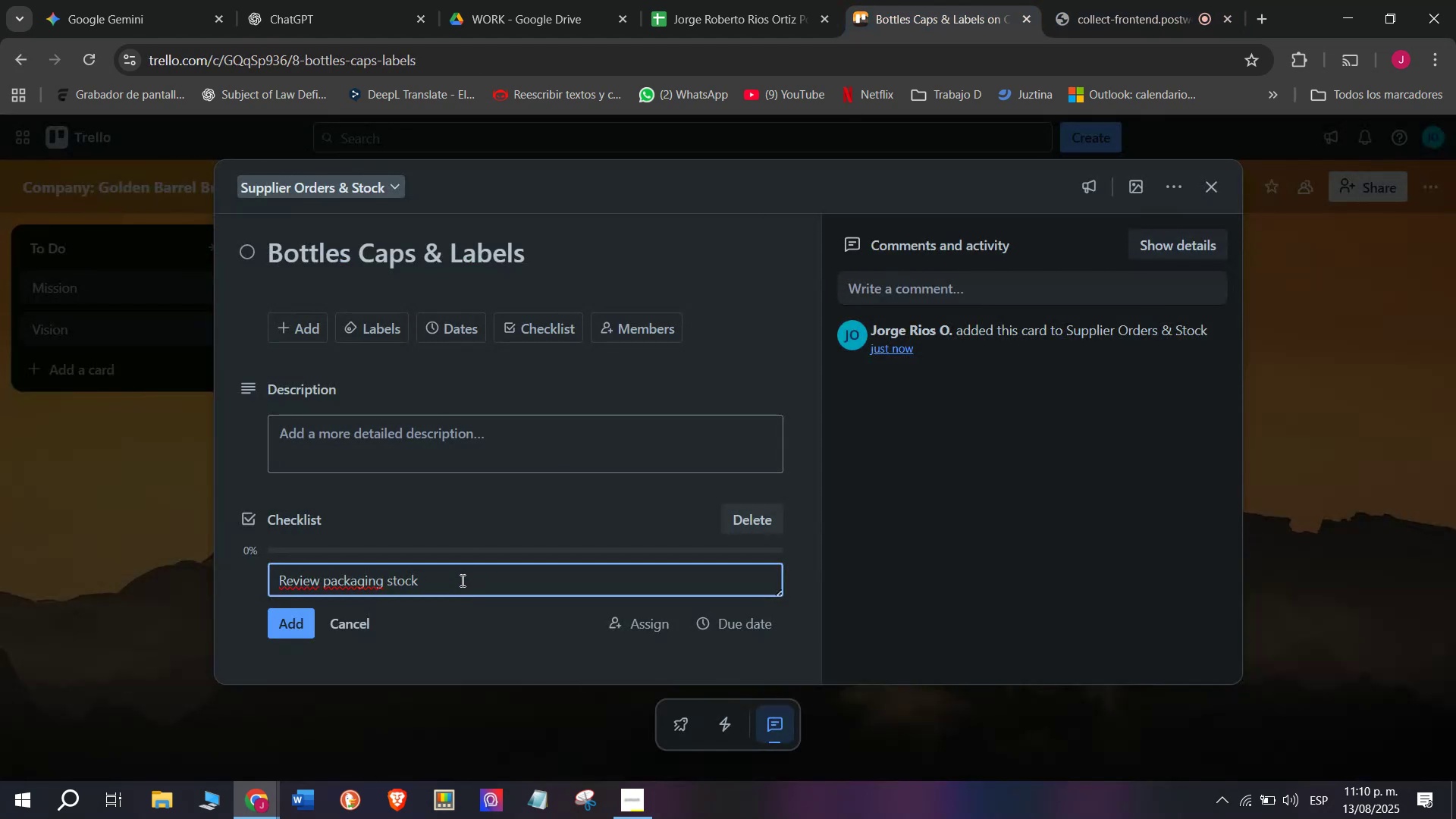 
key(Enter)
 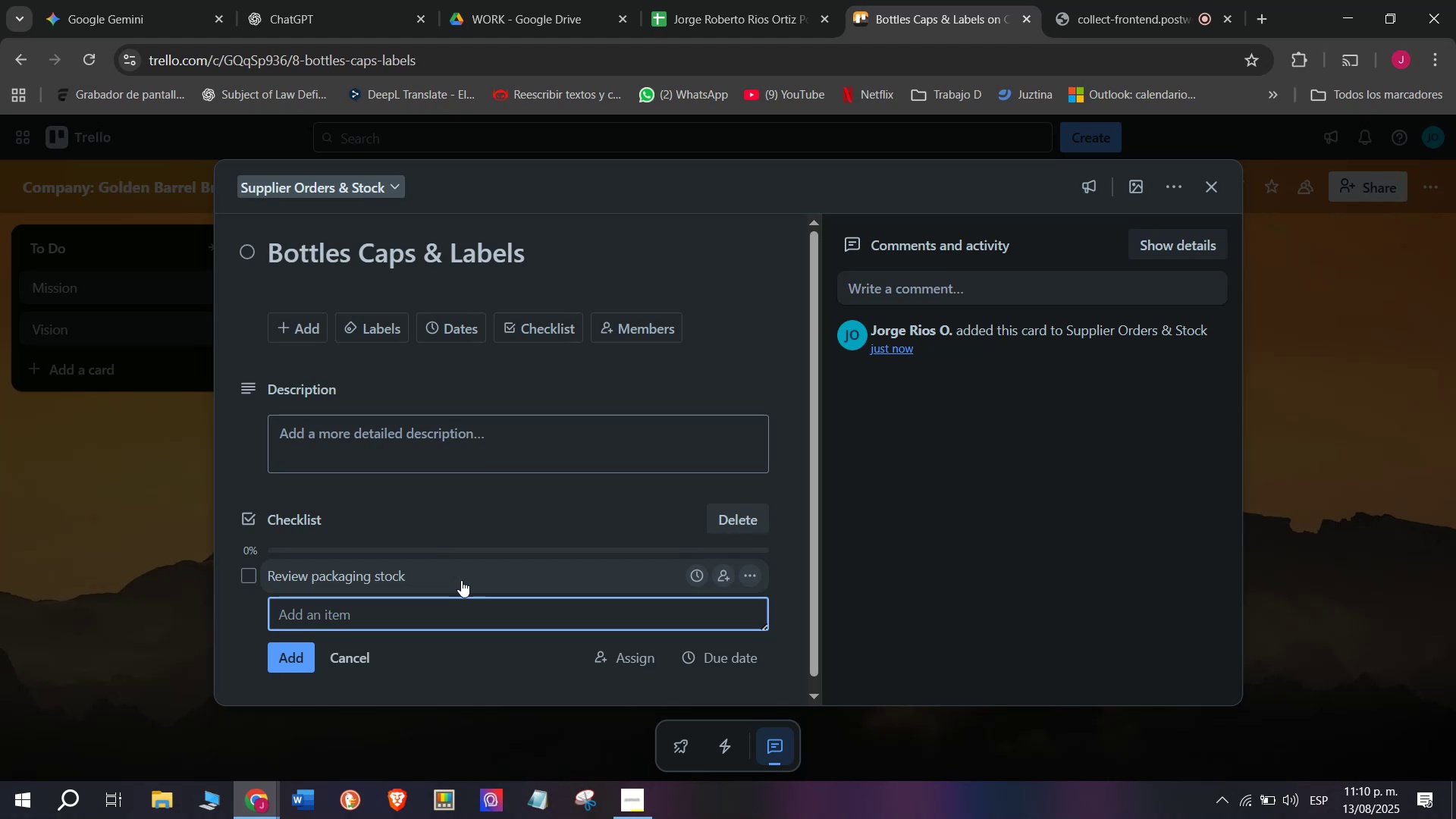 
type(Order )
 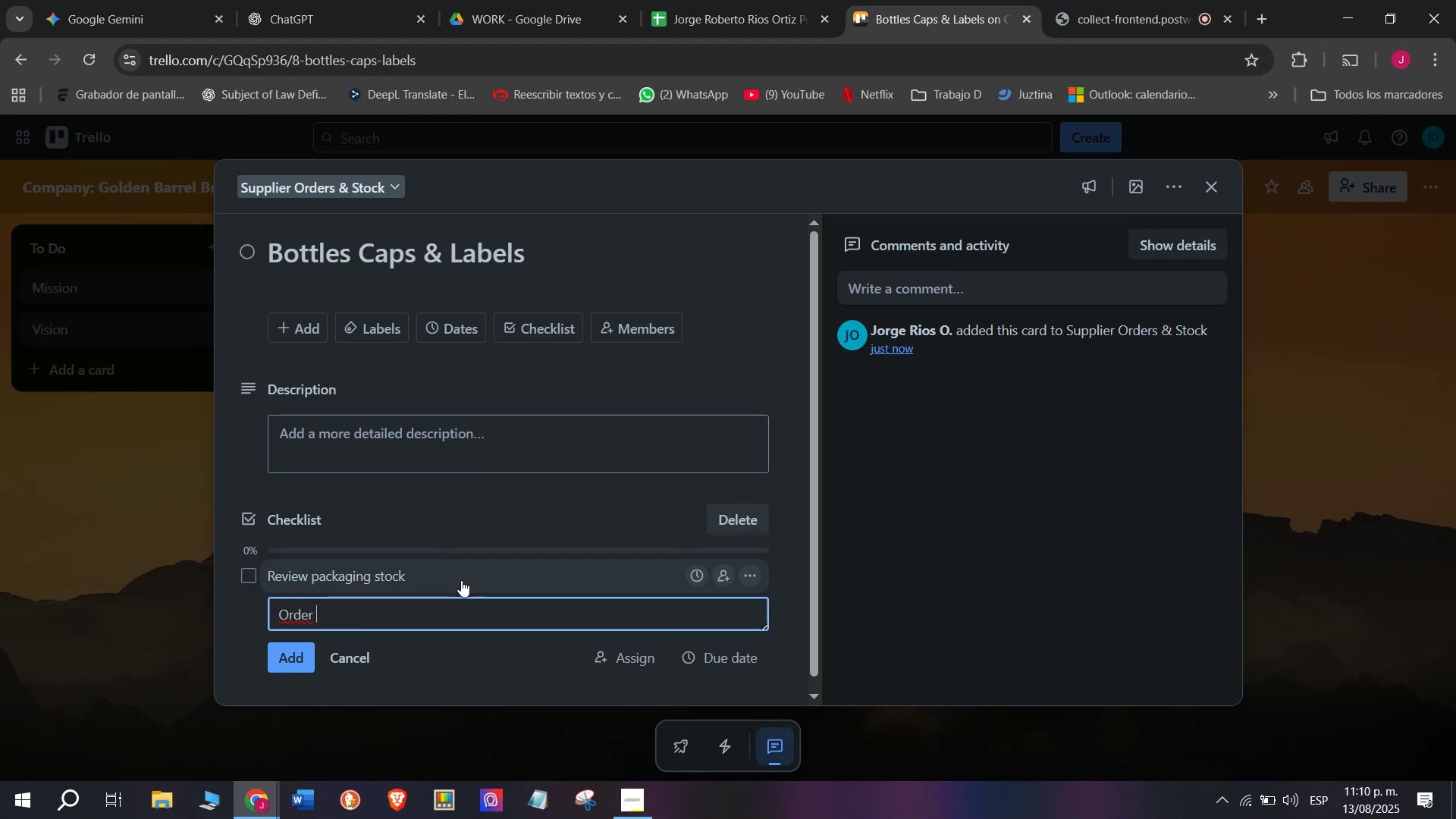 
type(requierd quantu)
key(Backspace)
type(ity)
 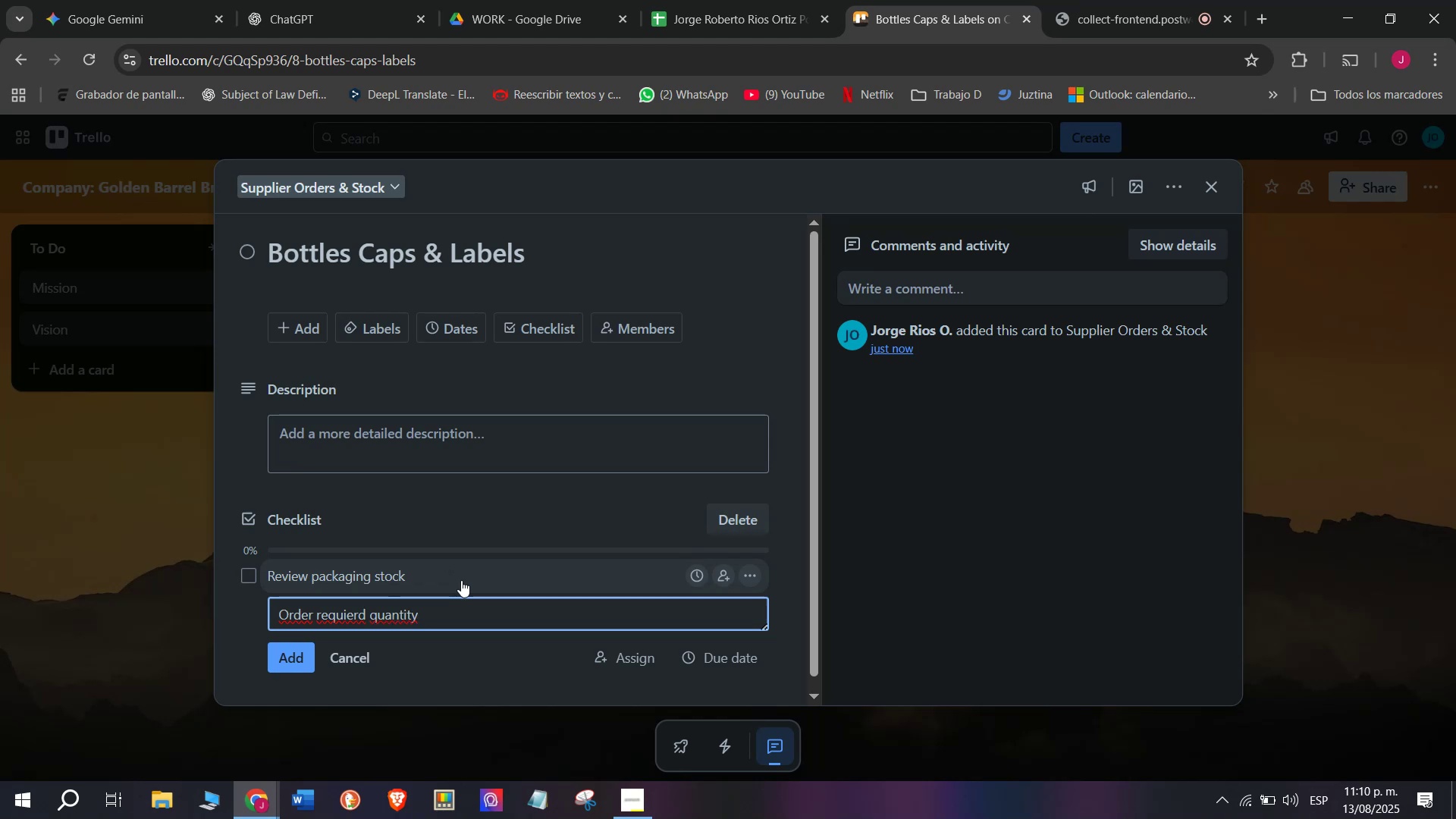 
key(Enter)
 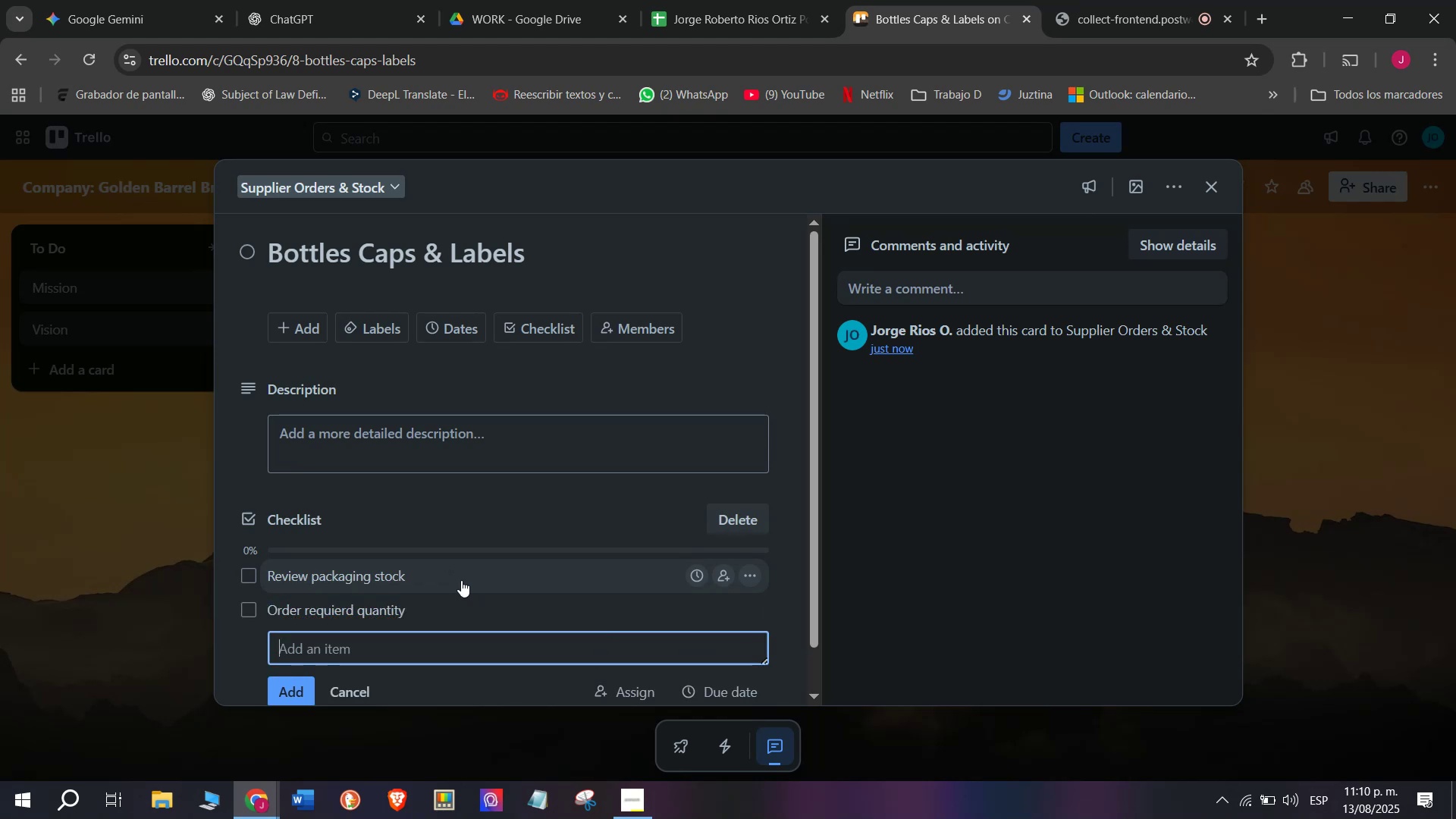 
type(Cobnf)
key(Backspace)
key(Backspace)
key(Backspace)
type(nfirnm)
key(Backspace)
type( production leadf)
key(Backspace)
type( tinm)
key(Backspace)
key(Backspace)
type(me )
 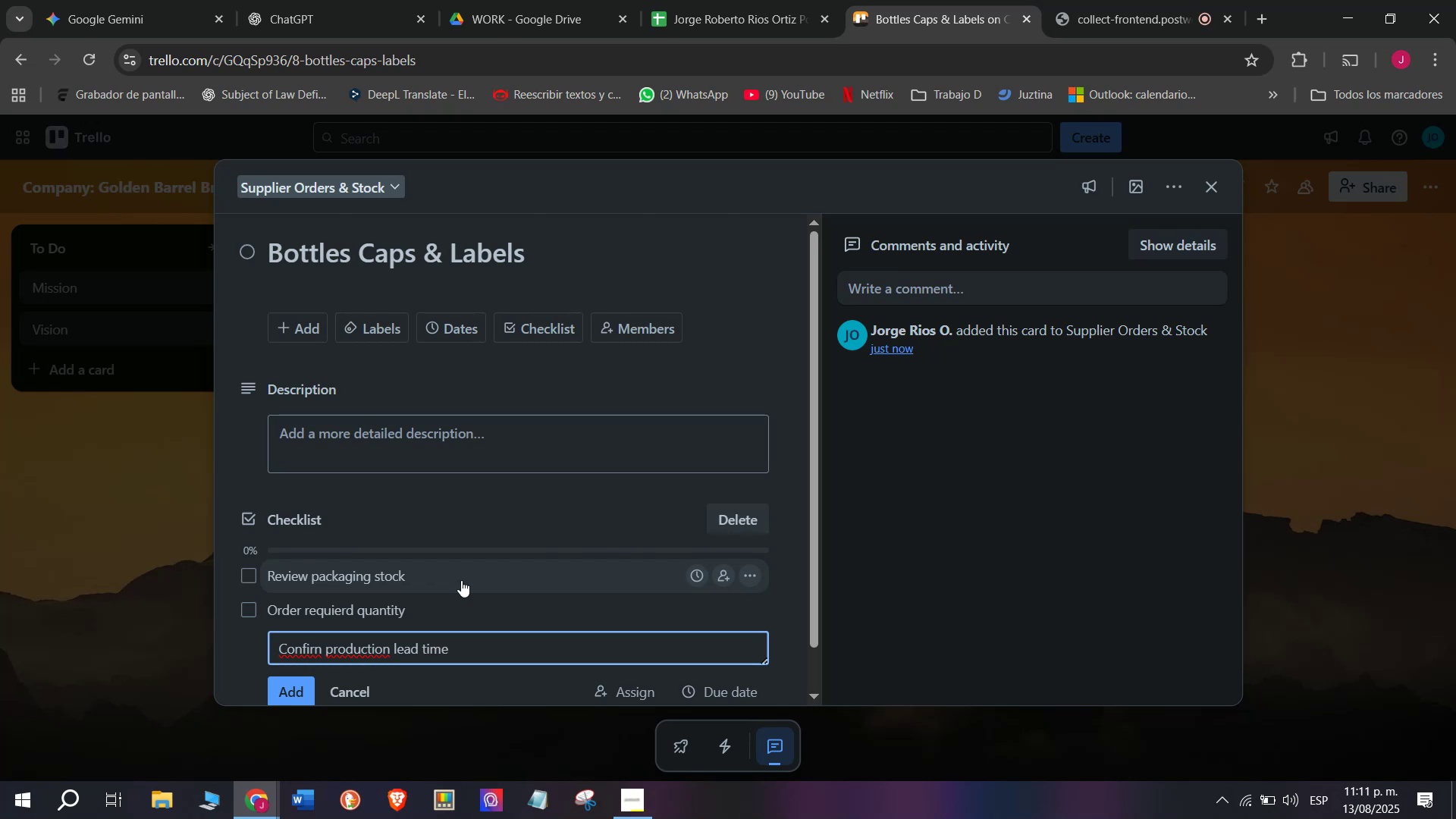 
wait(5.1)
 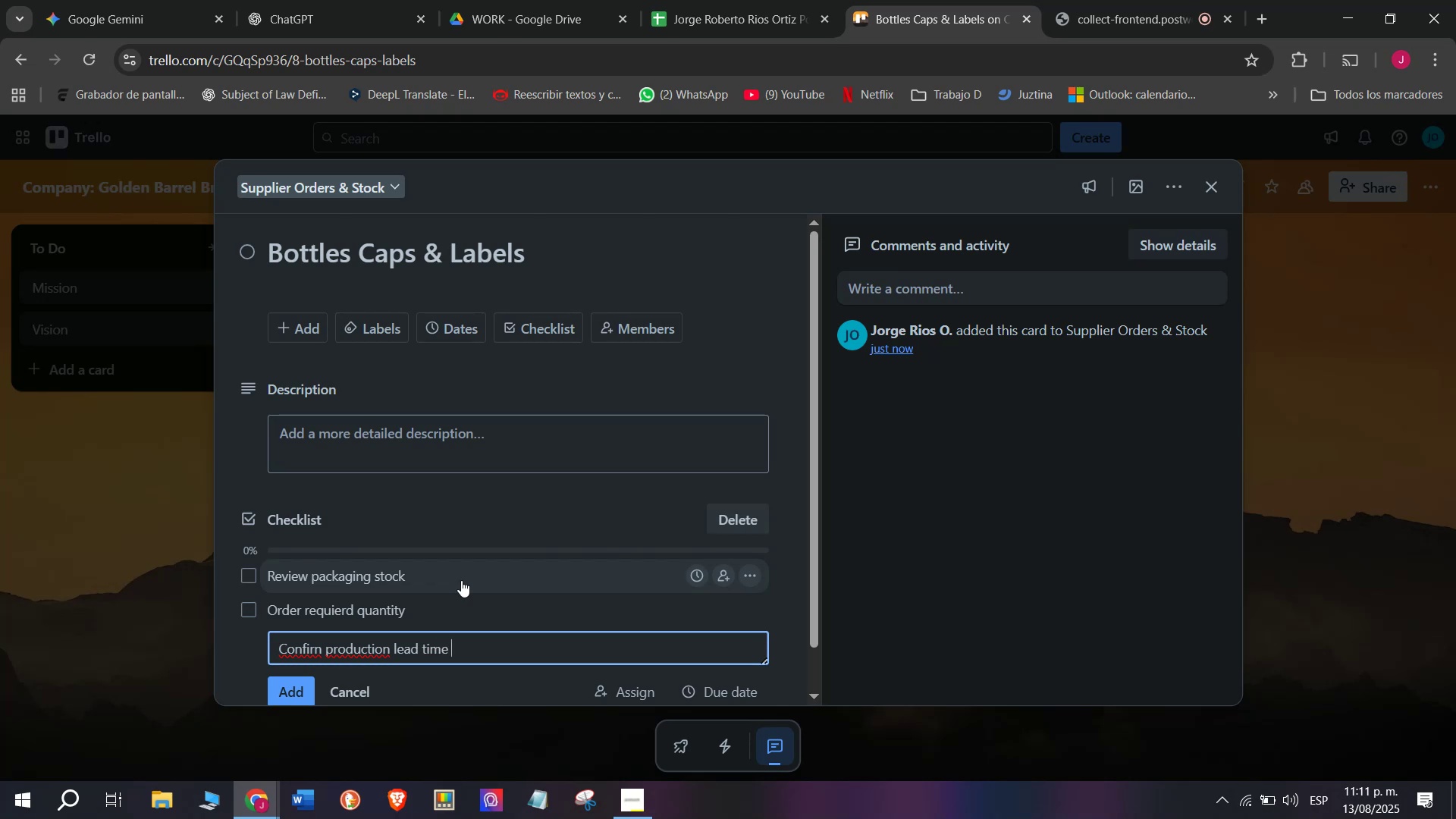 
key(Enter)
 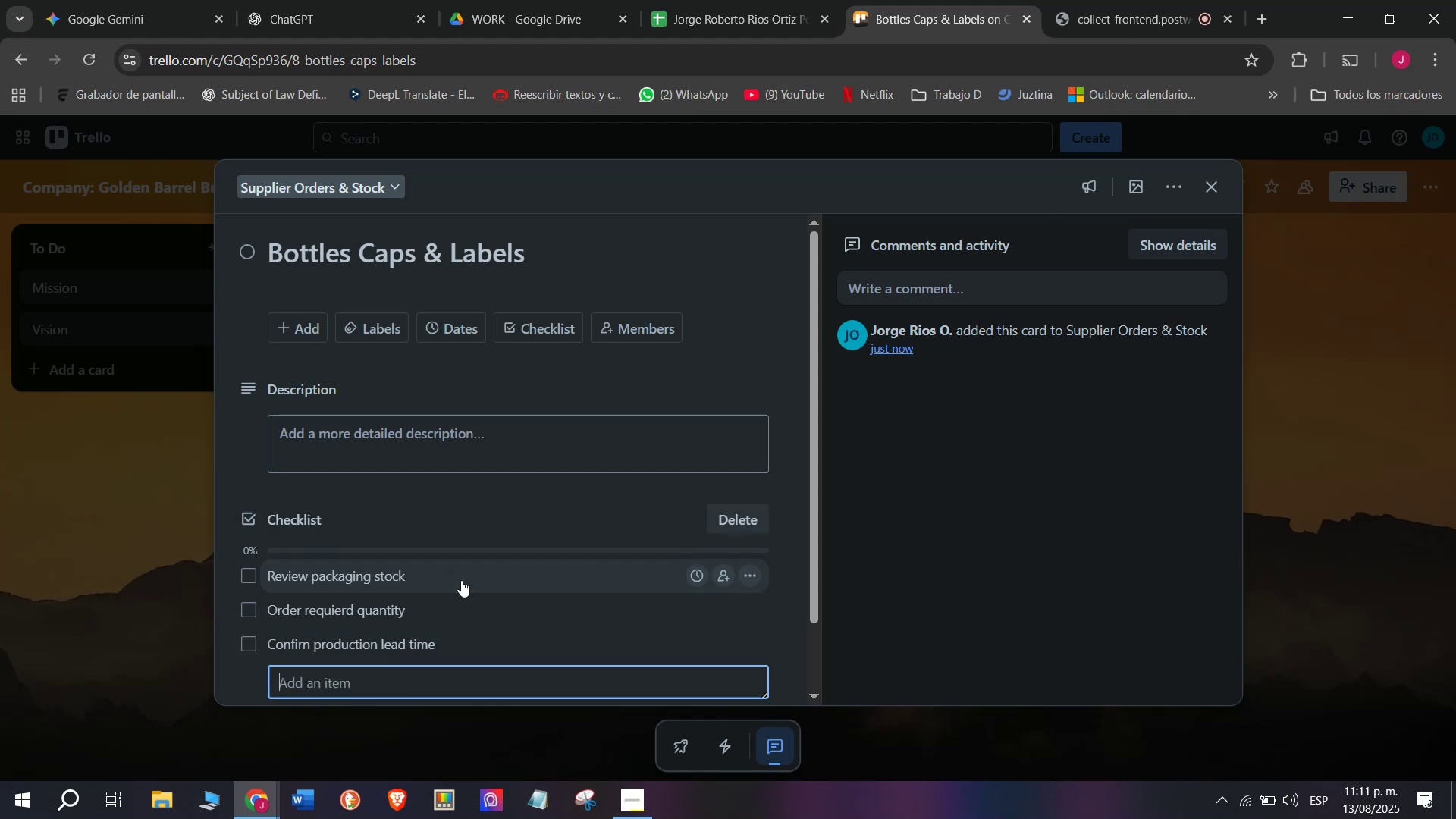 
type(Track shipment)
 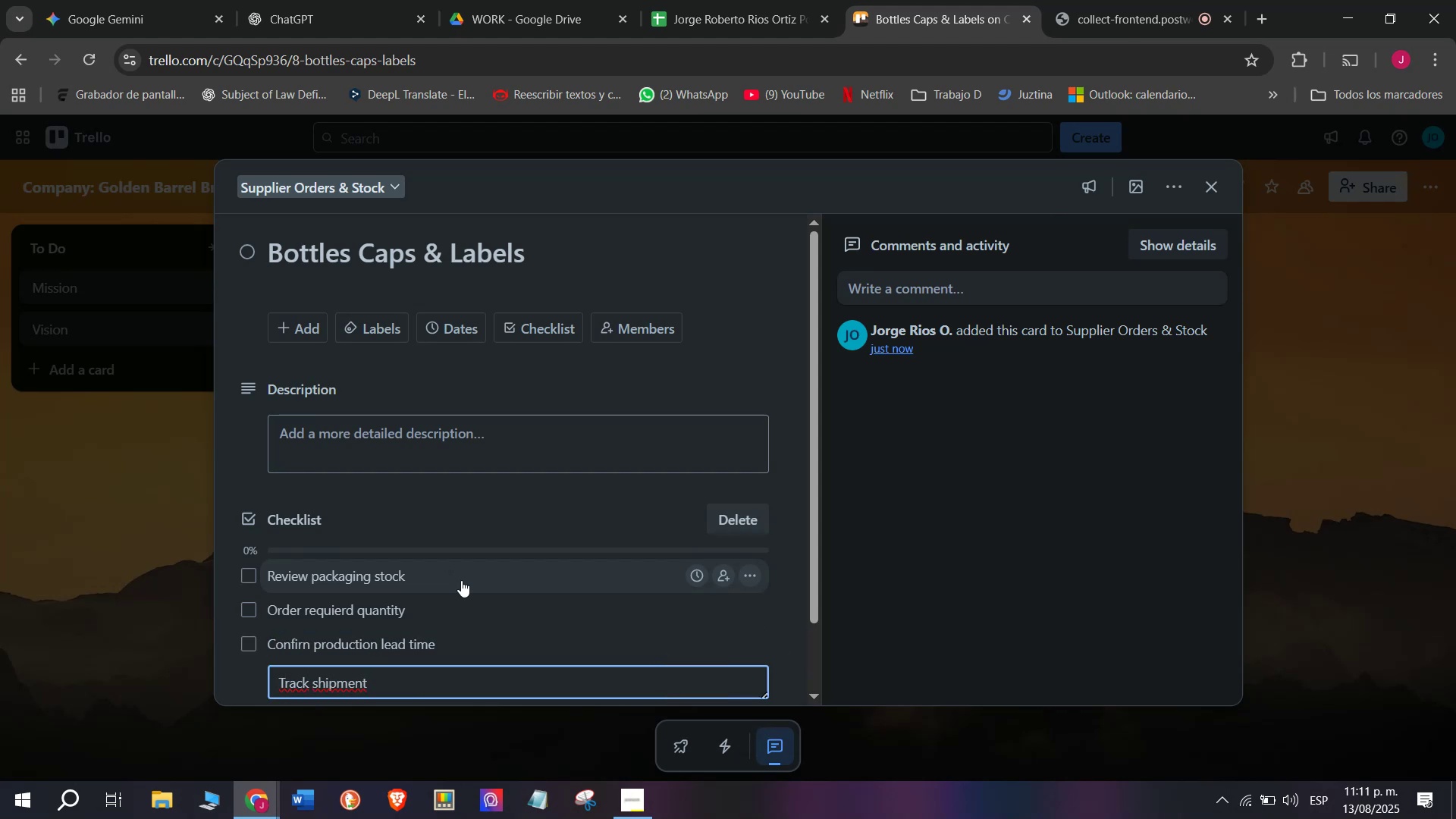 
key(Enter)
 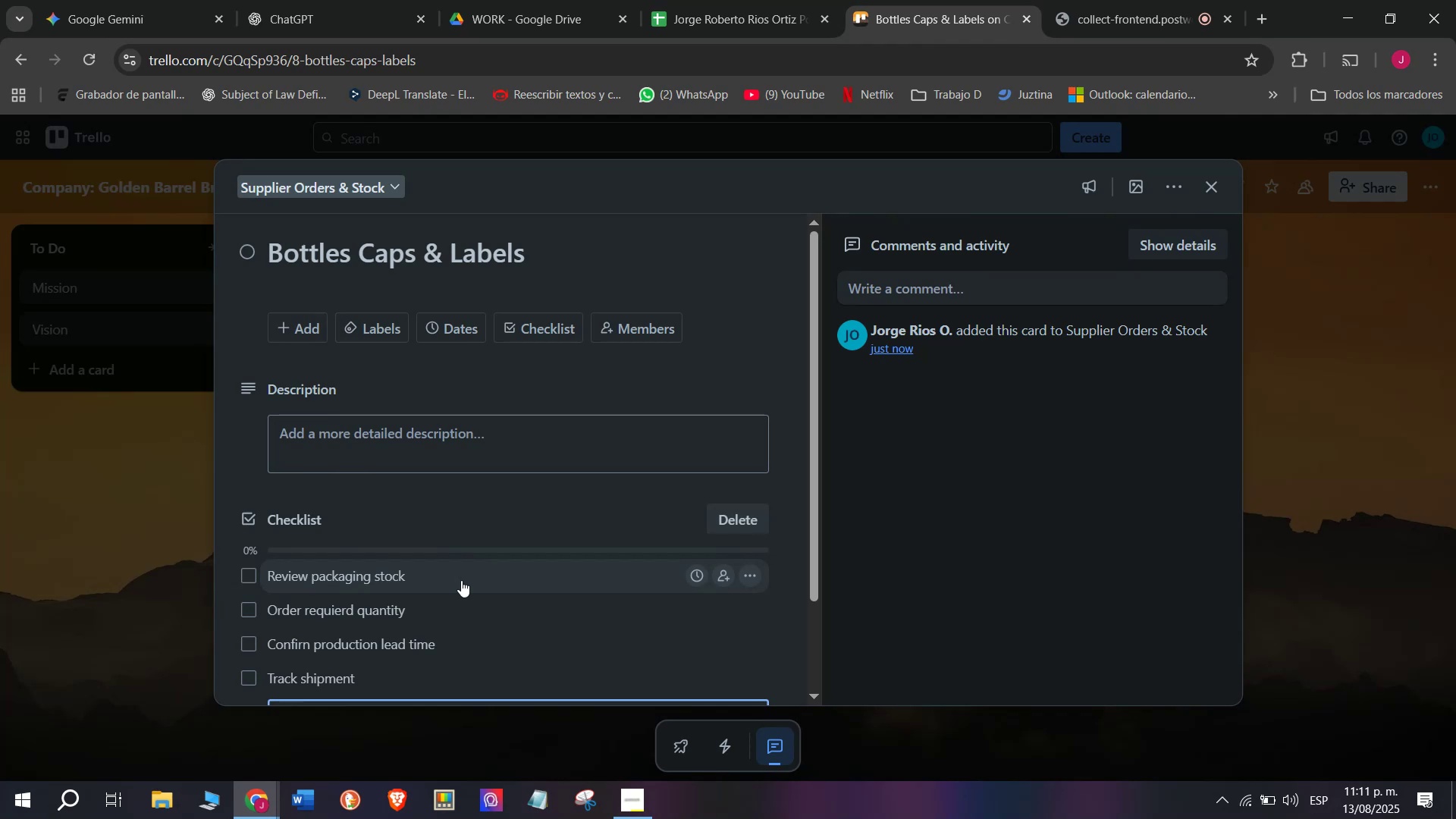 
type(Rec)
 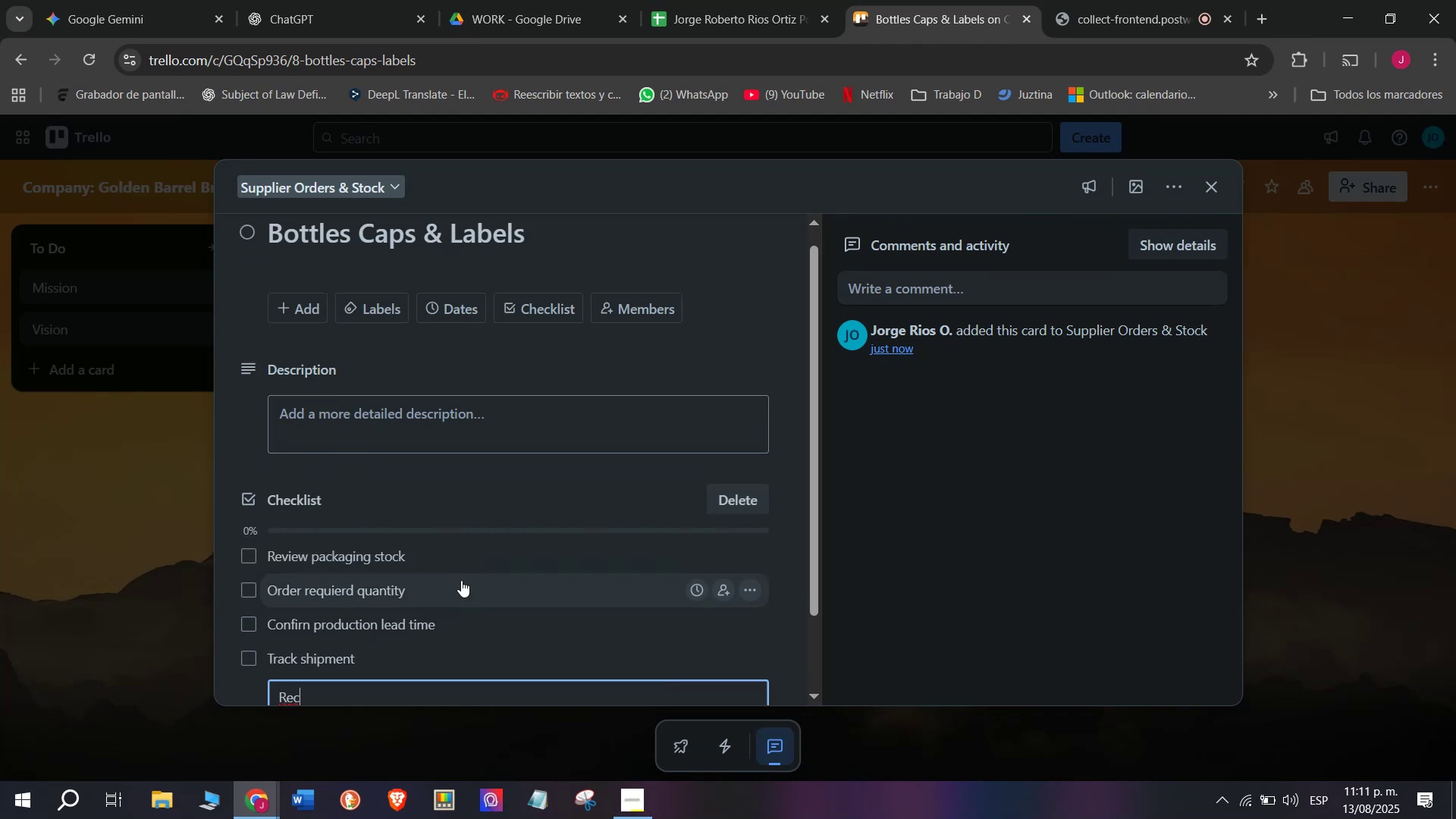 
type(eive )
 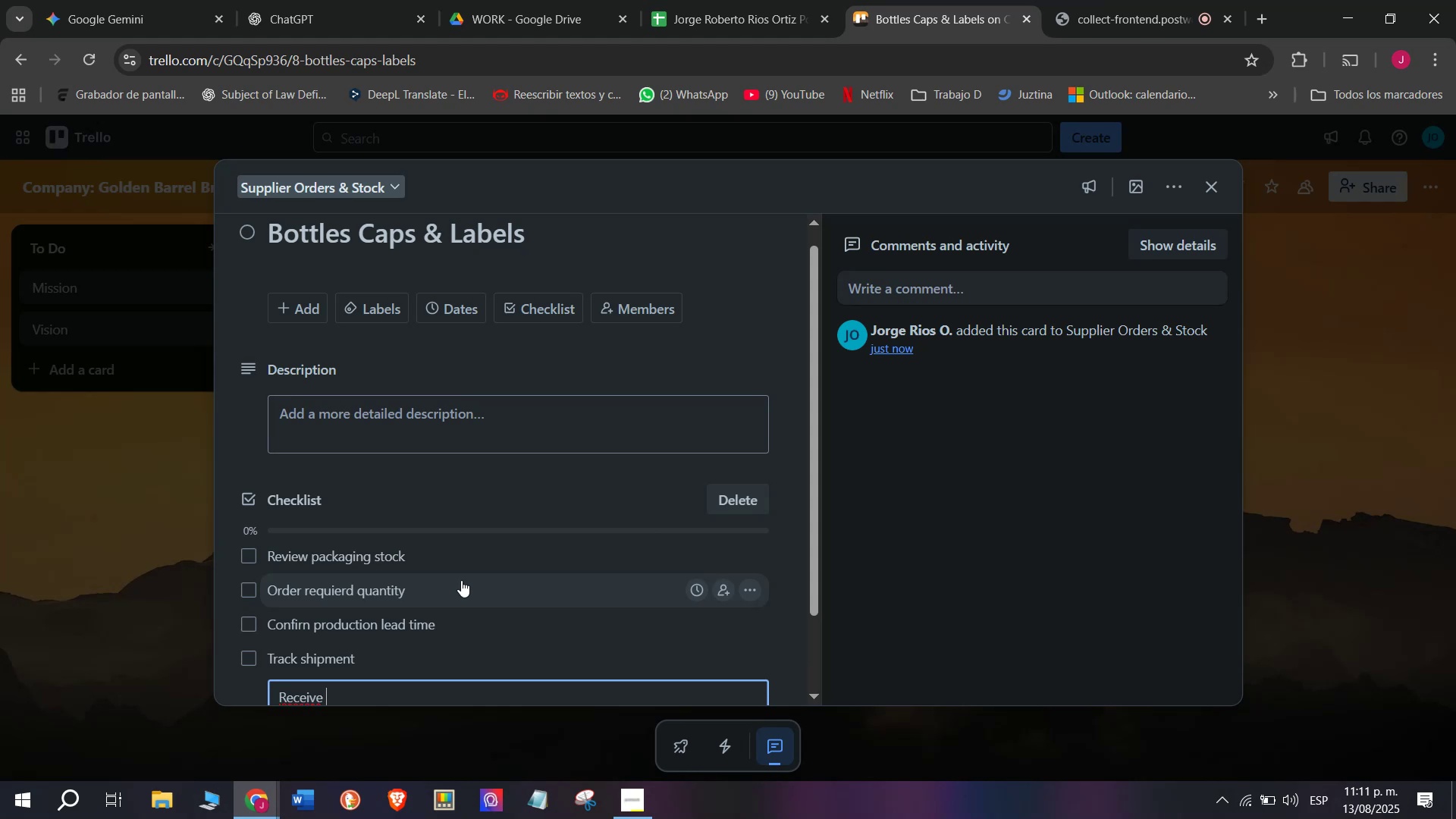 
type(goods)
 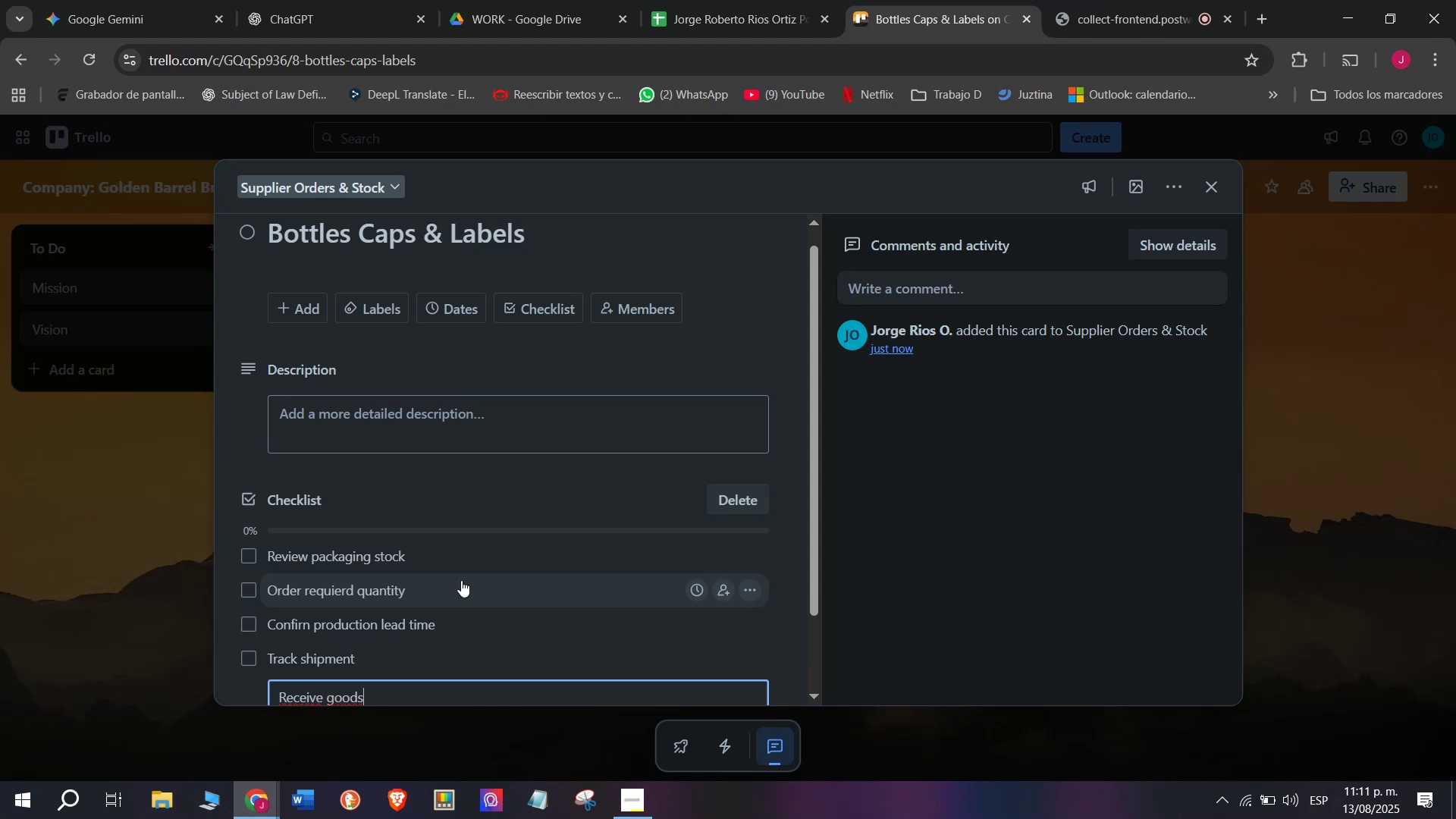 
key(Enter)
 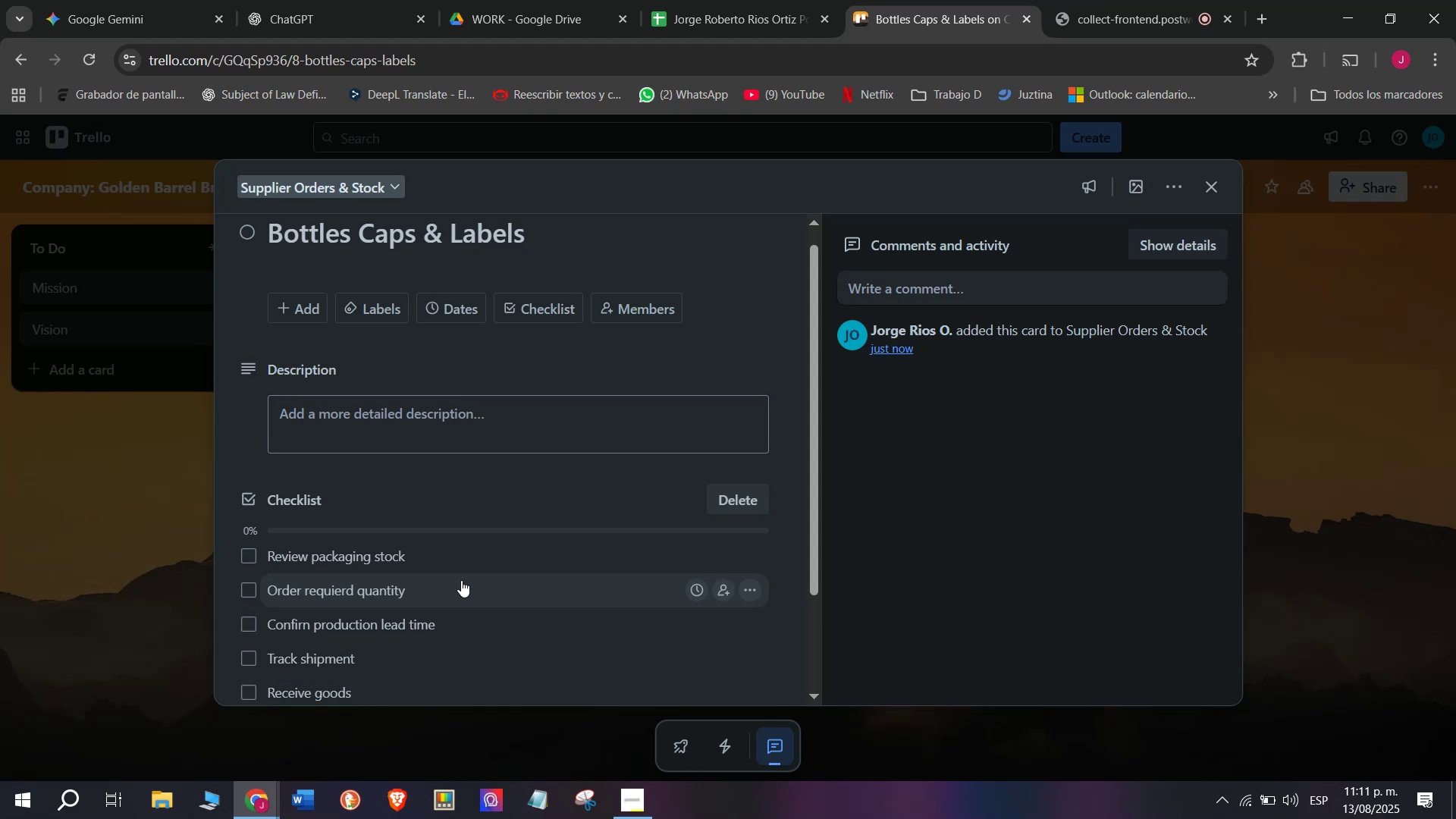 
scroll: coordinate [278, 583], scroll_direction: down, amount: 5.0
 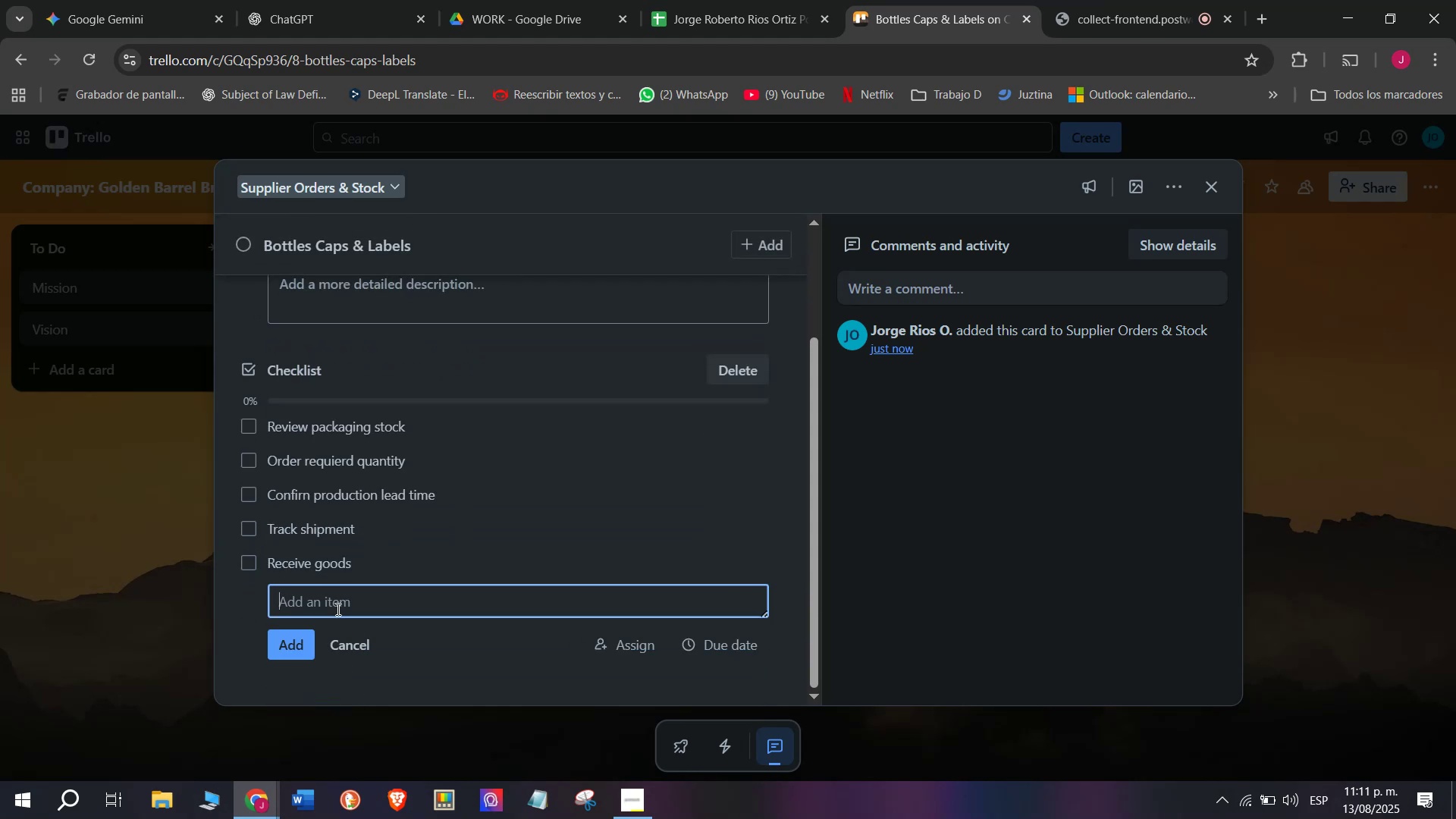 
type(Update inventory sis)
key(Backspace)
key(Backspace)
type(ystem)
 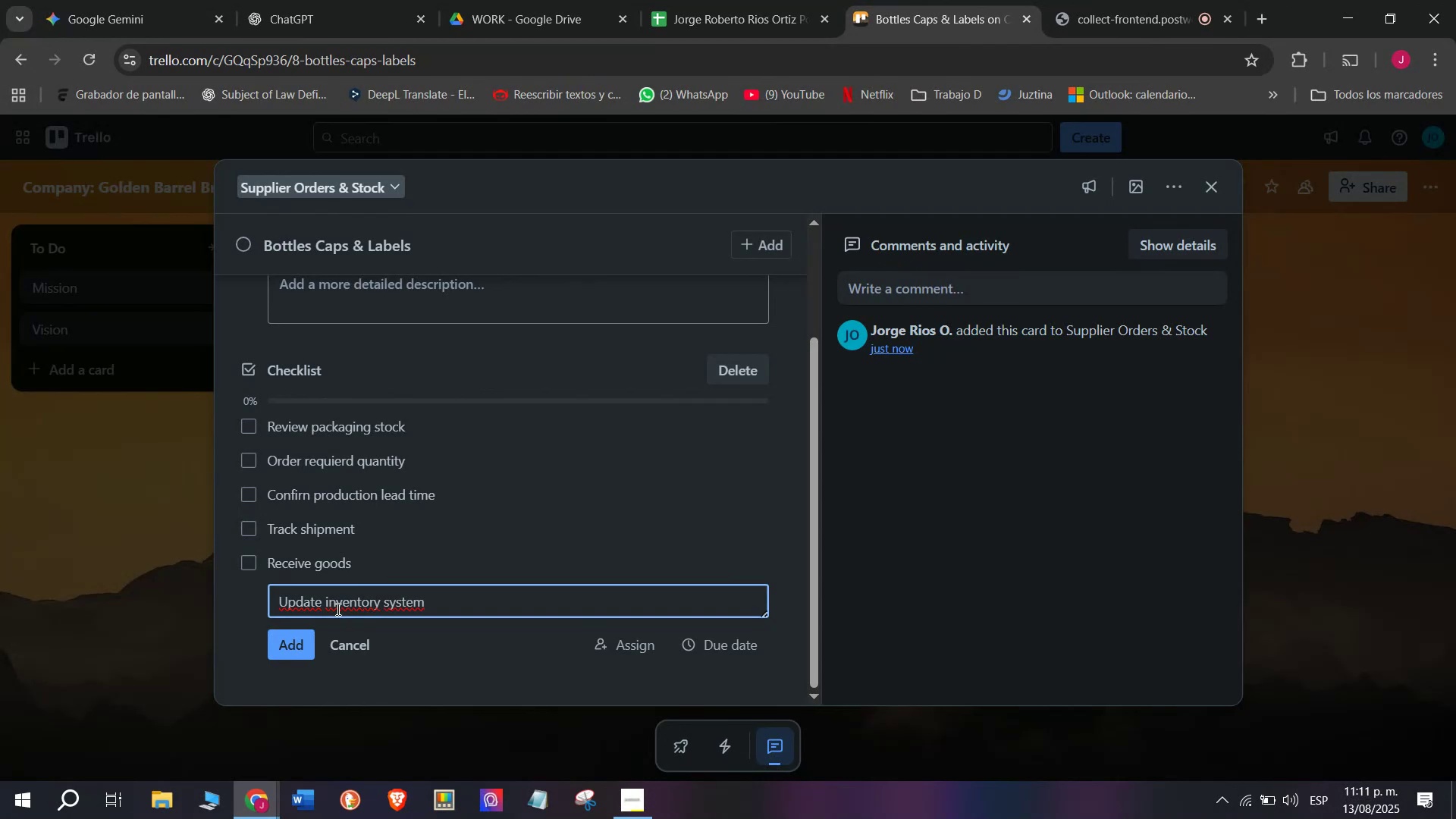 
key(Enter)
 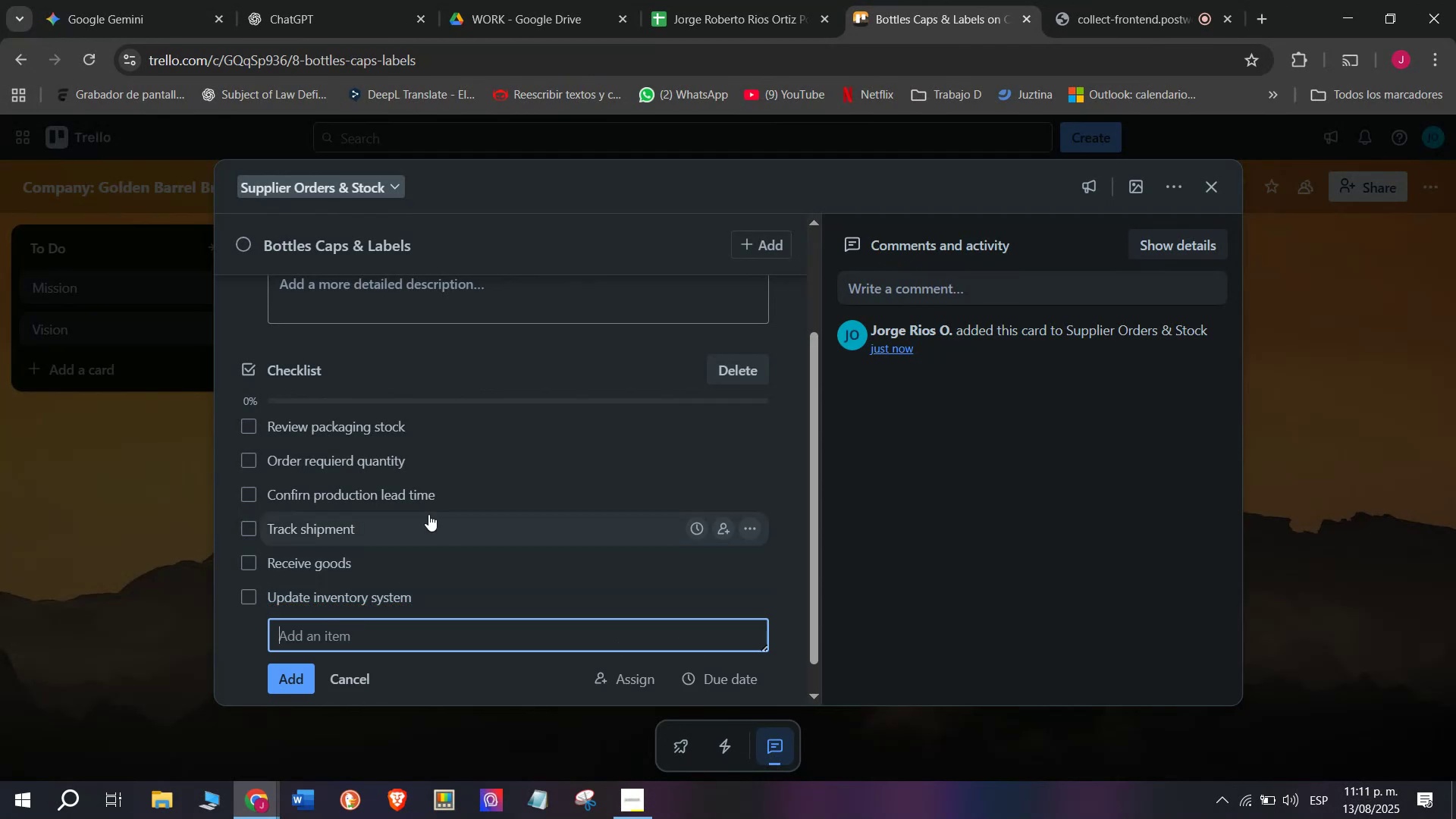 
scroll: coordinate [440, 500], scroll_direction: up, amount: 5.0
 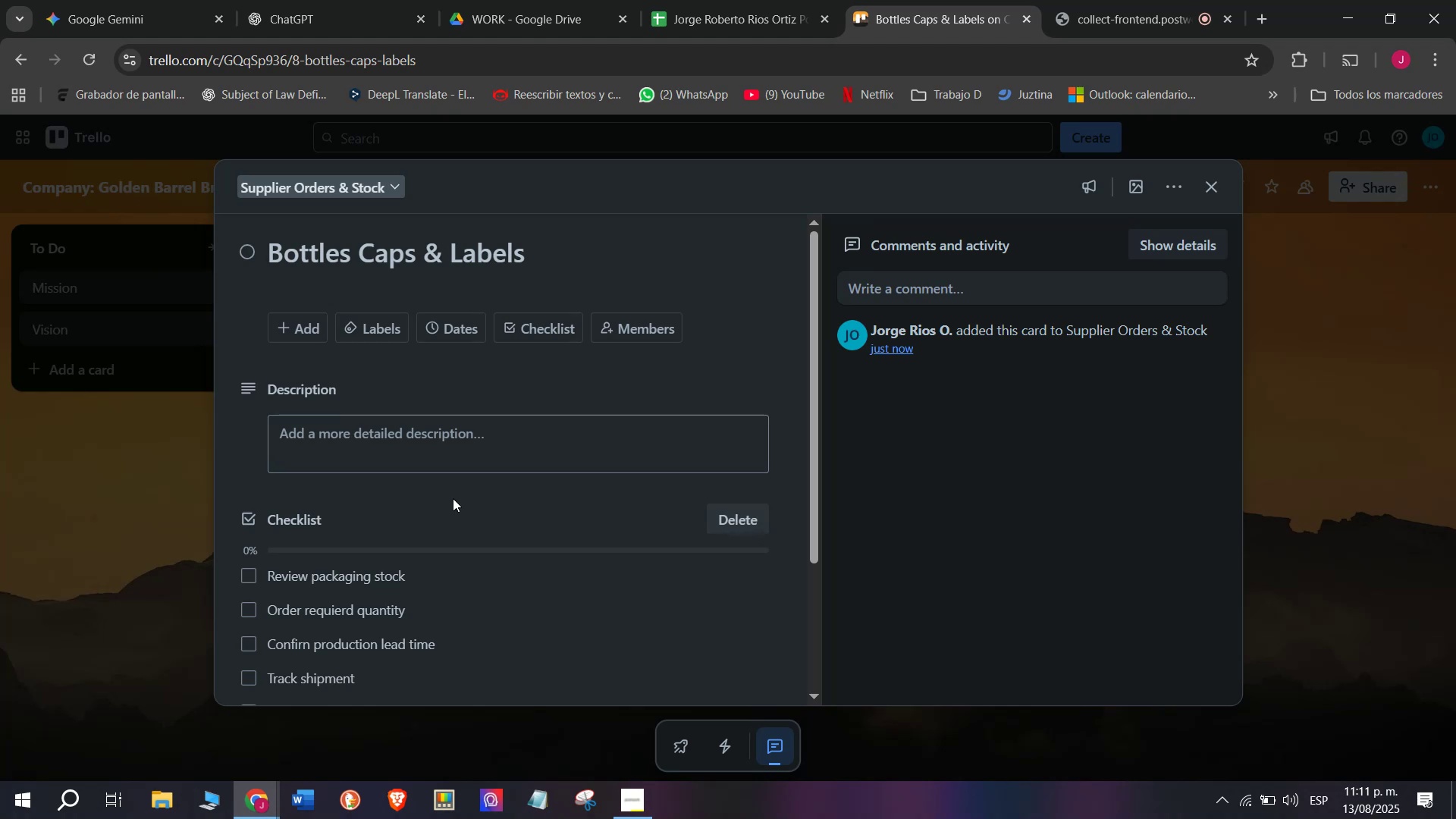 
wait(7.86)
 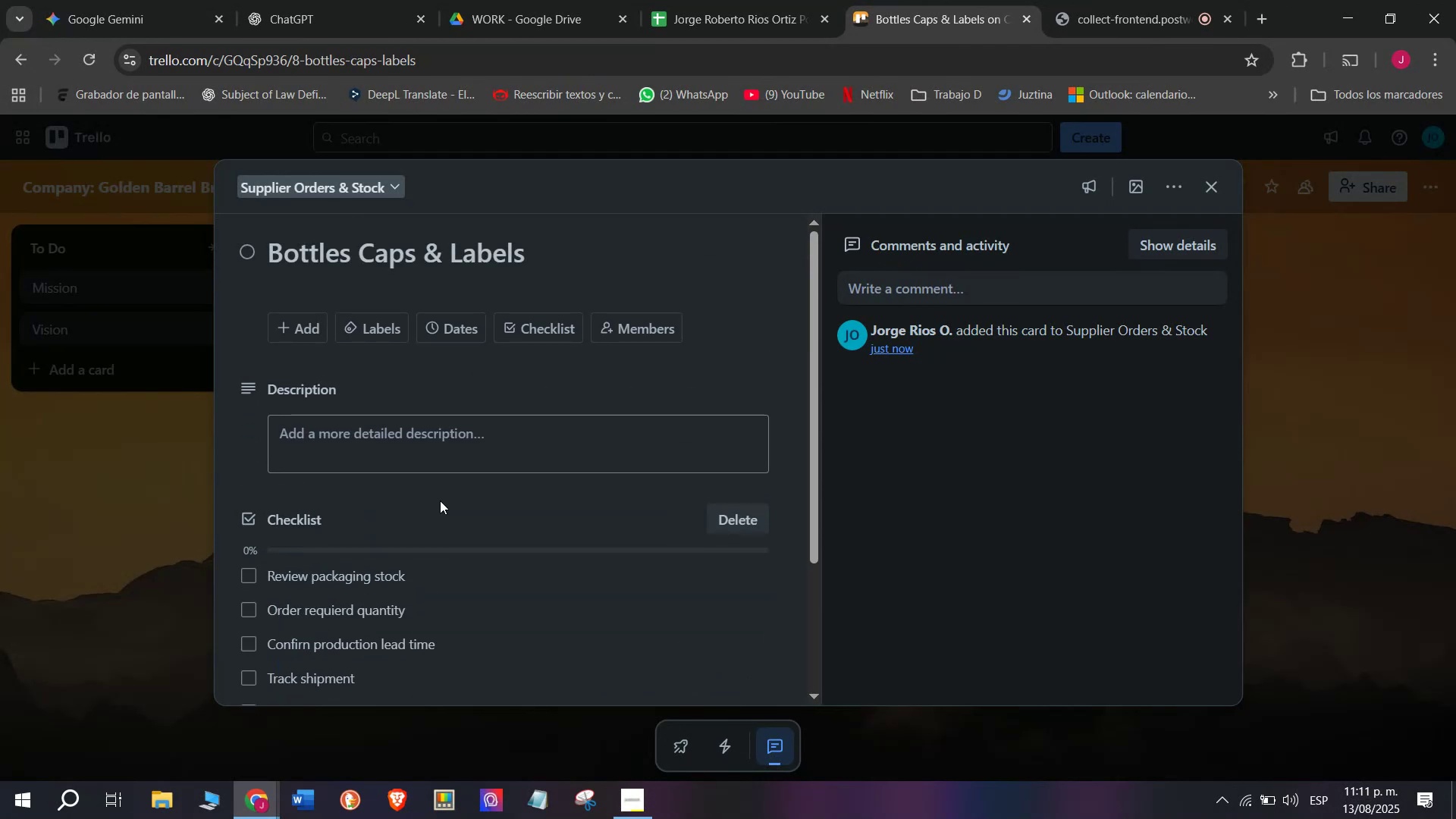 
left_click([378, 336])
 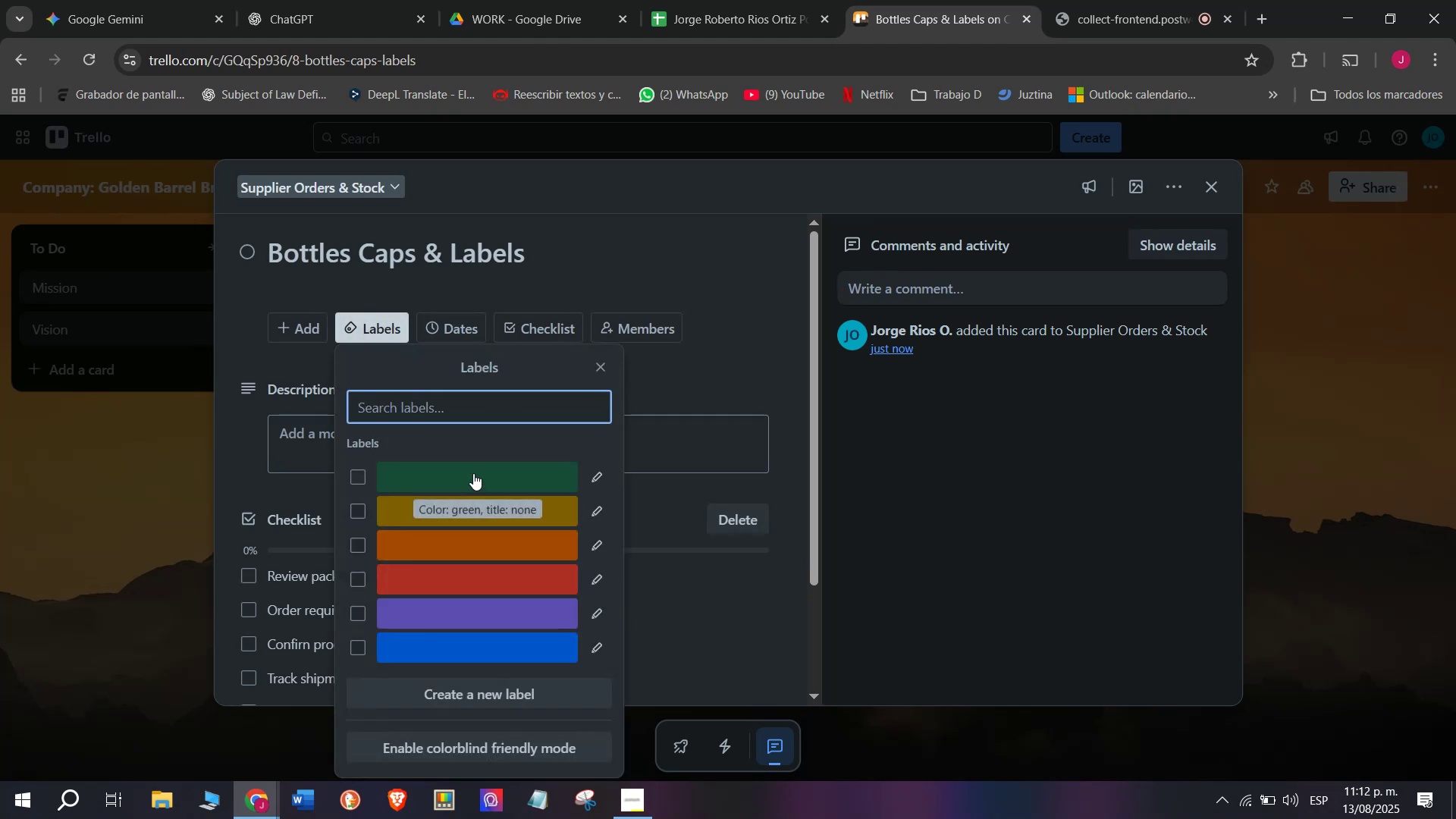 
left_click([473, 473])
 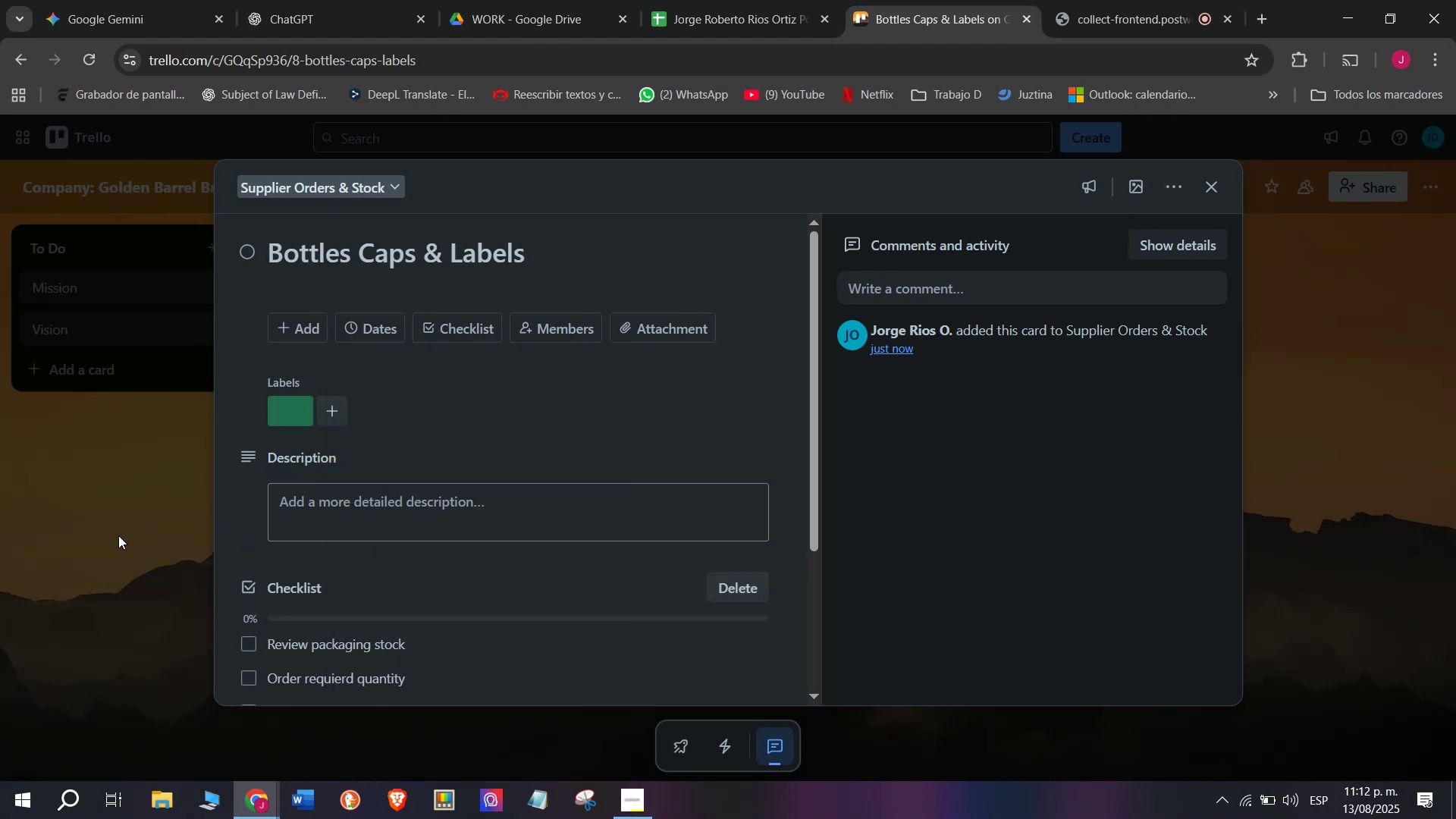 
double_click([118, 535])
 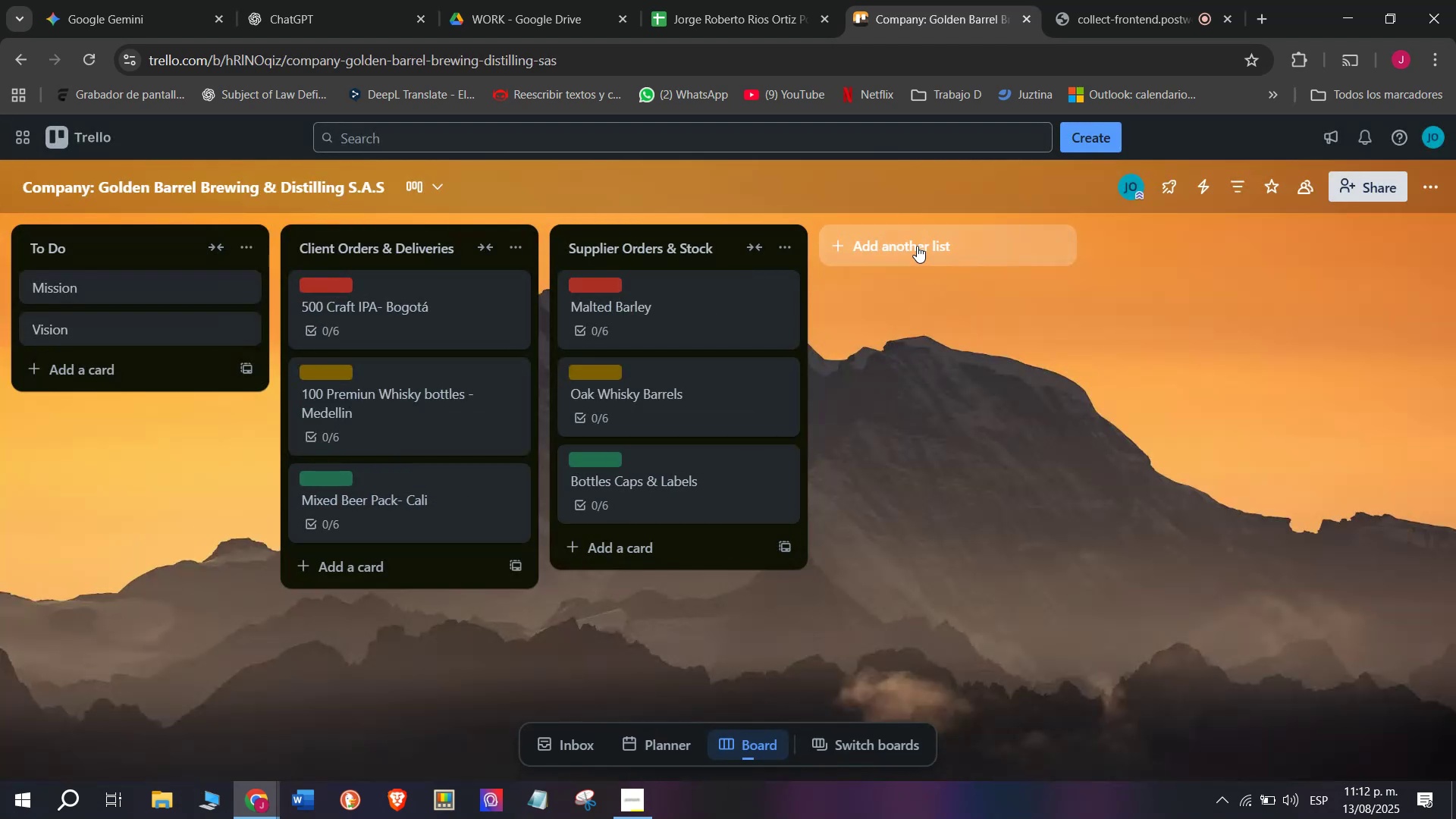 
left_click([898, 247])
 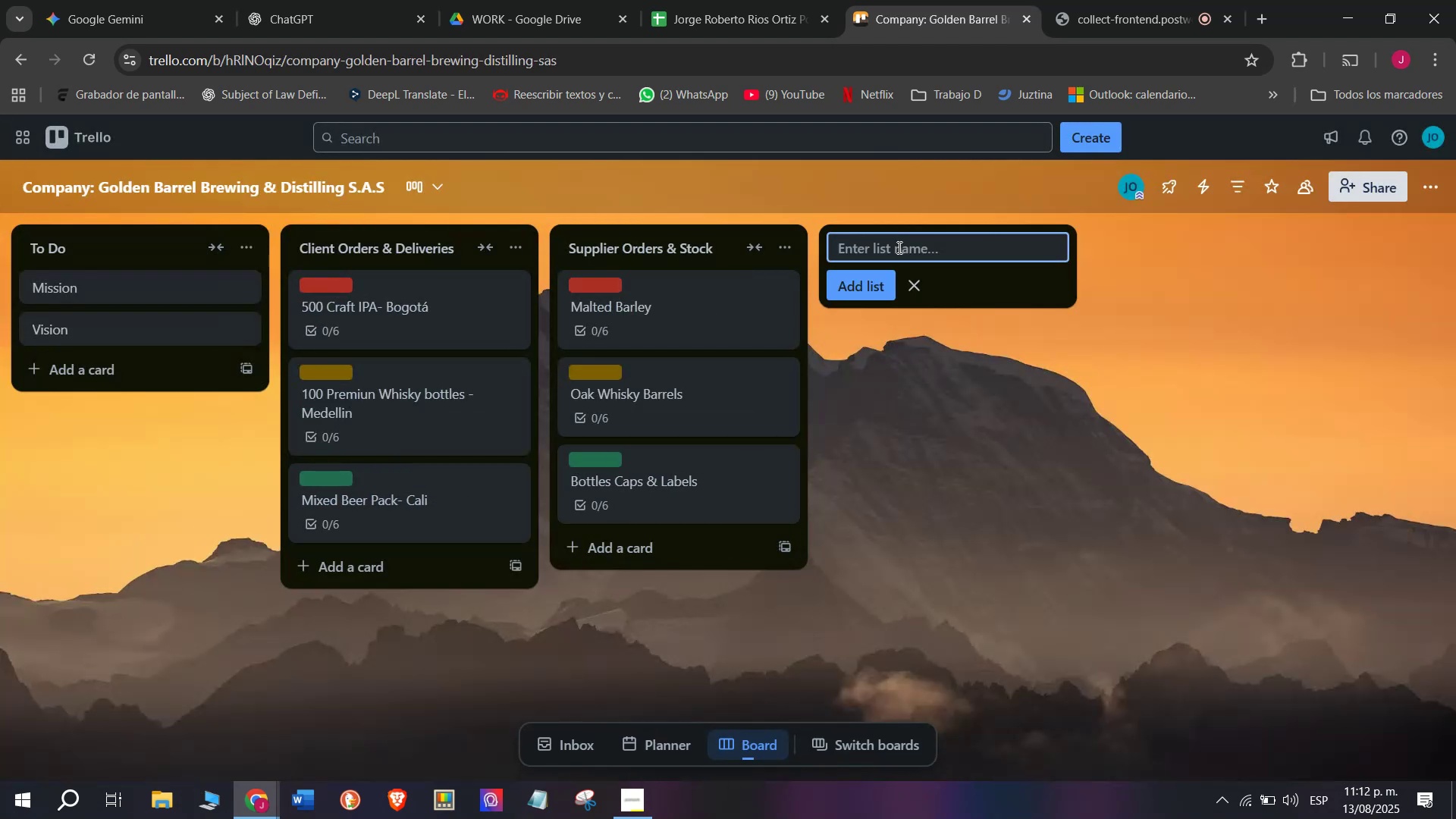 
left_click([898, 247])
 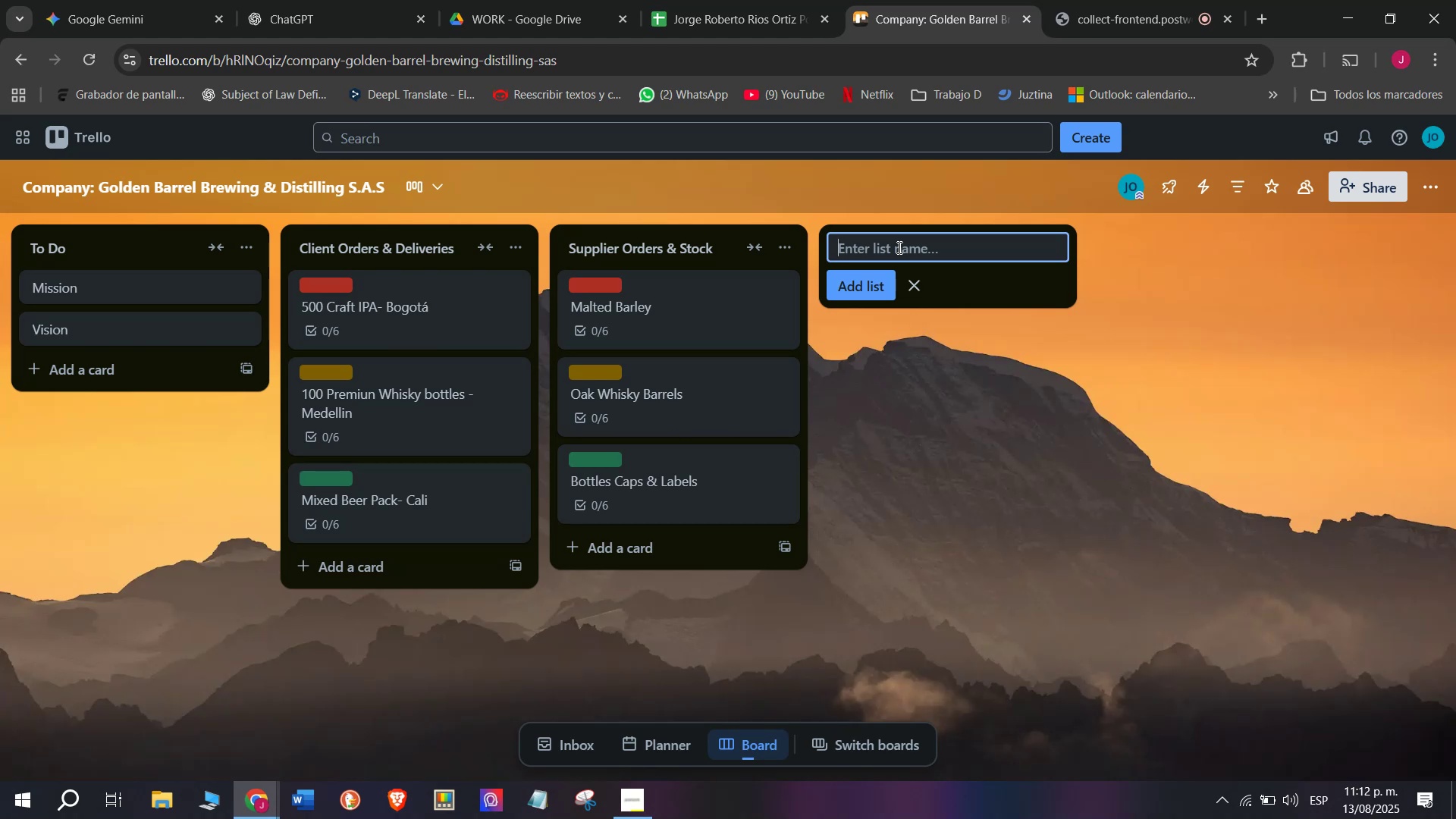 
type(Proed)
key(Backspace)
type(du)
key(Backspace)
key(Backspace)
key(Backspace)
type(duction)
 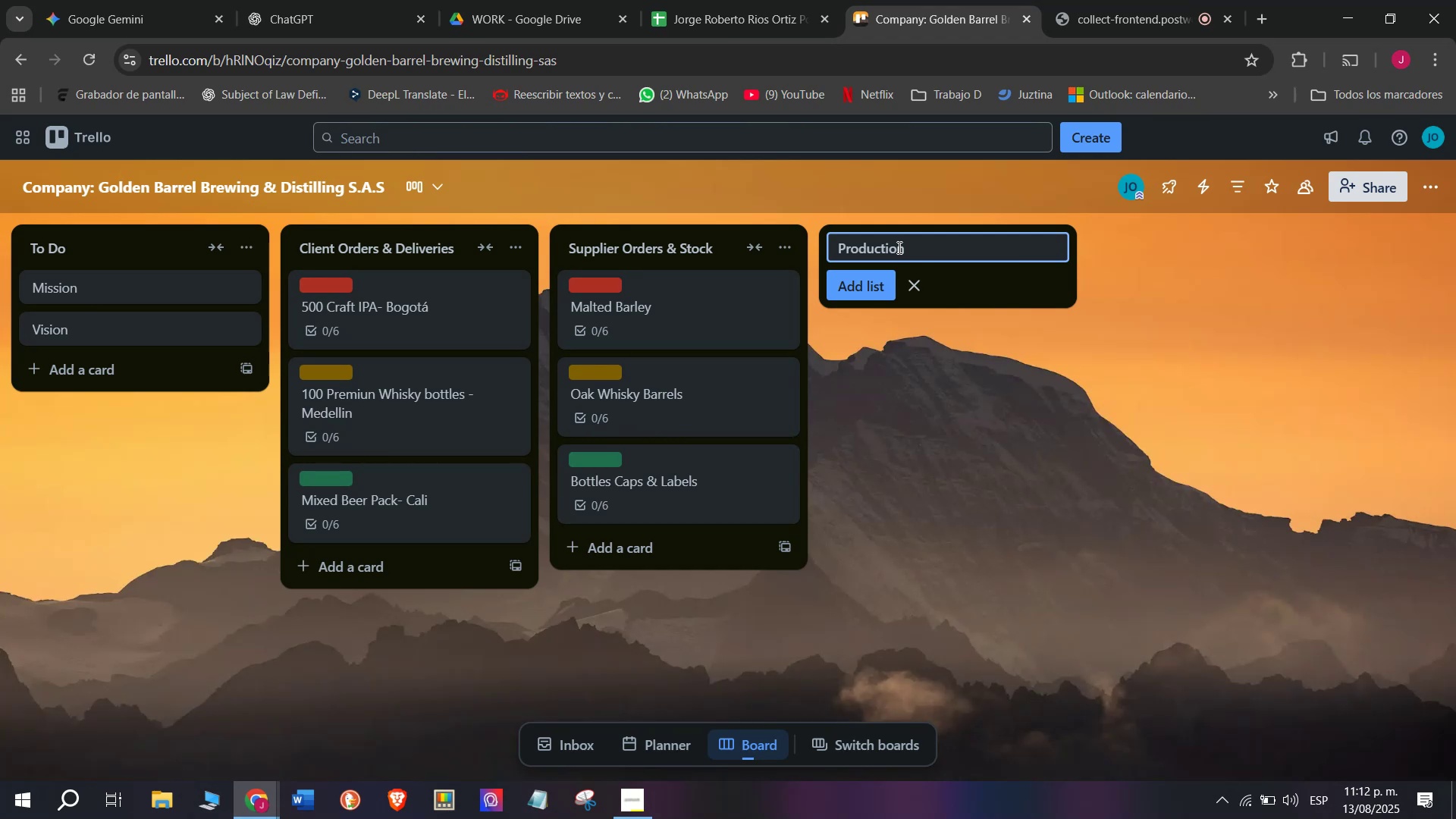 
type( sche)
key(Backspace)
key(Backspace)
key(Backspace)
key(Backspace)
type(Schedule )
 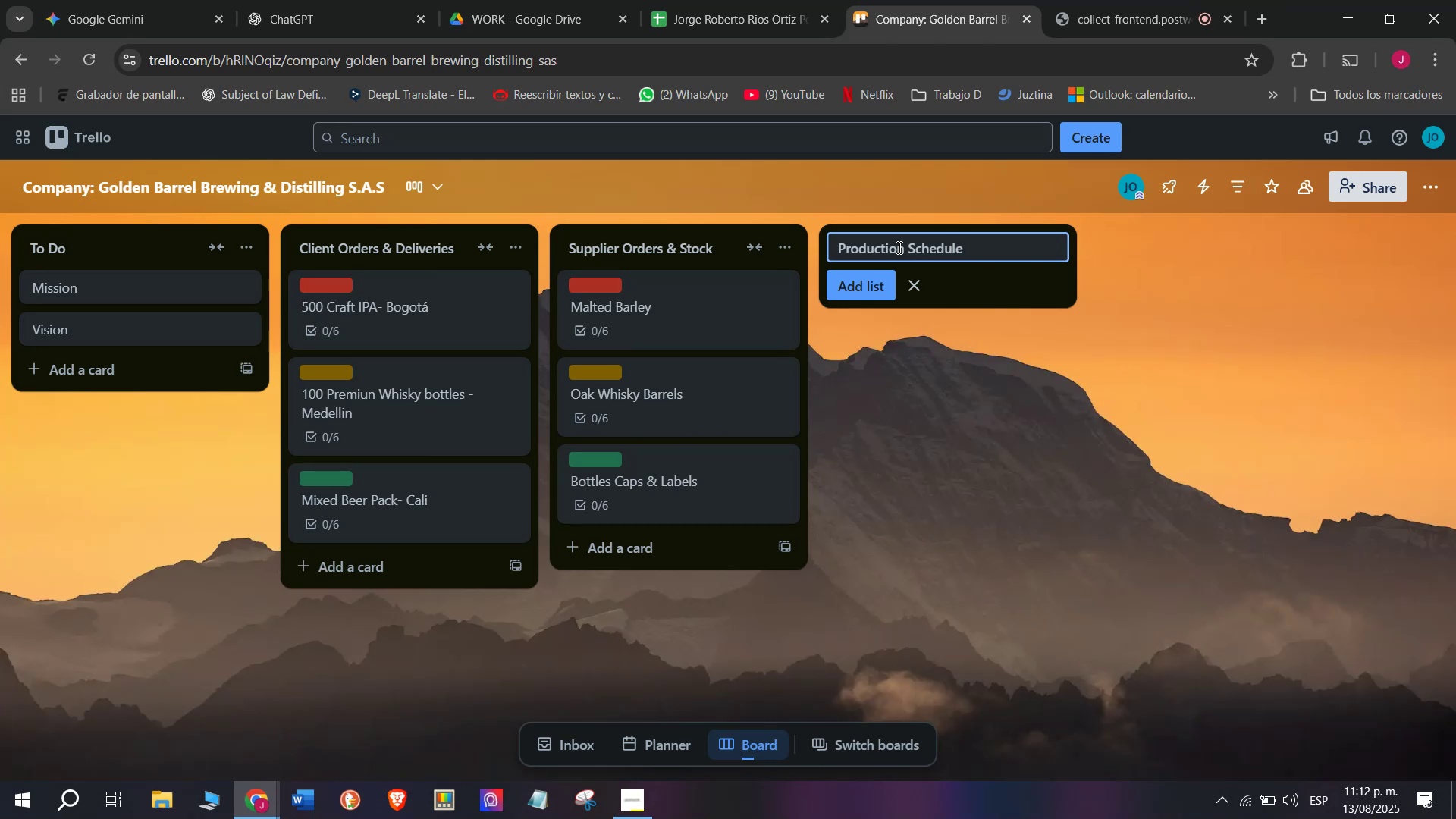 
key(Enter)
 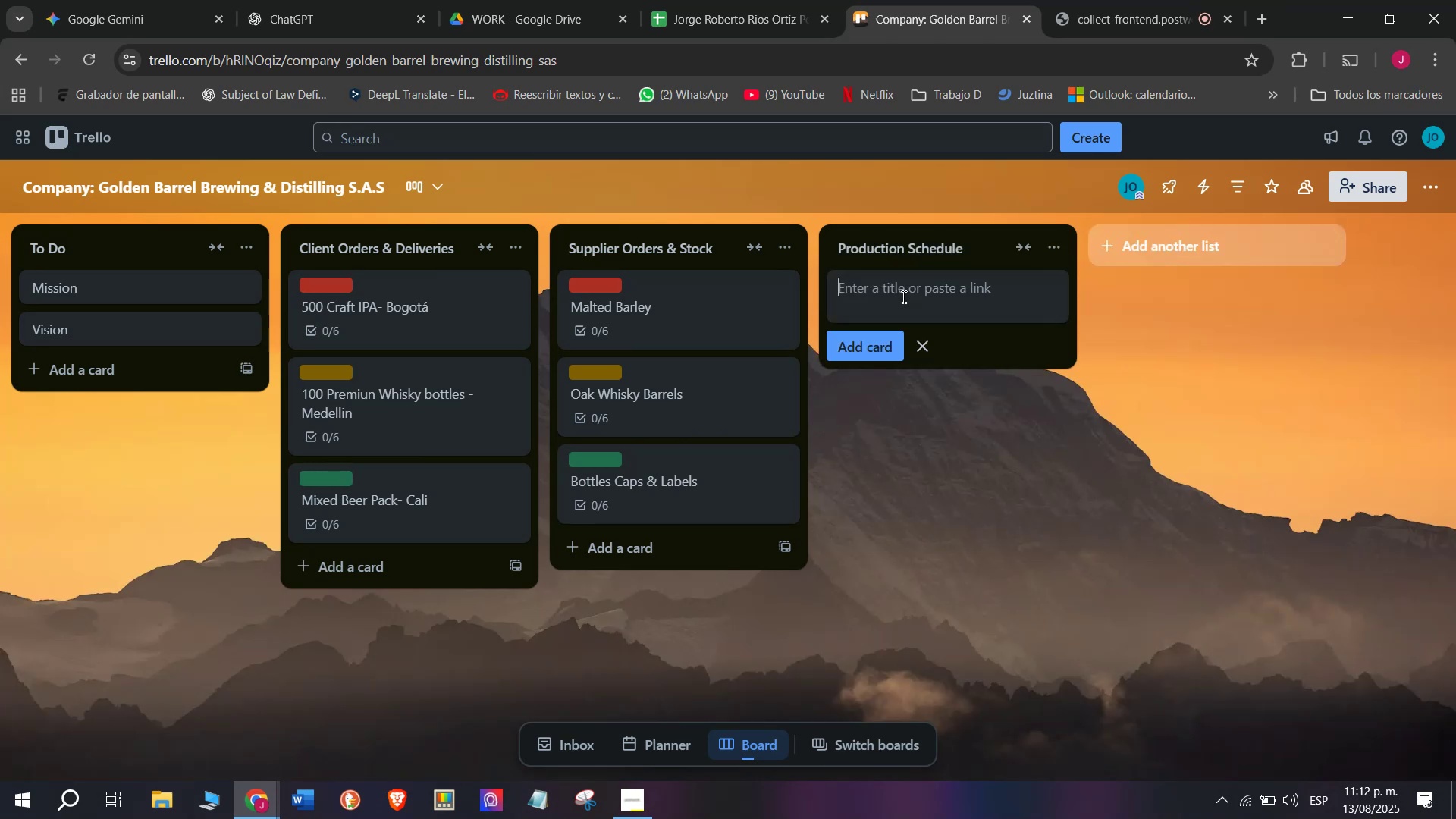 
double_click([902, 297])
 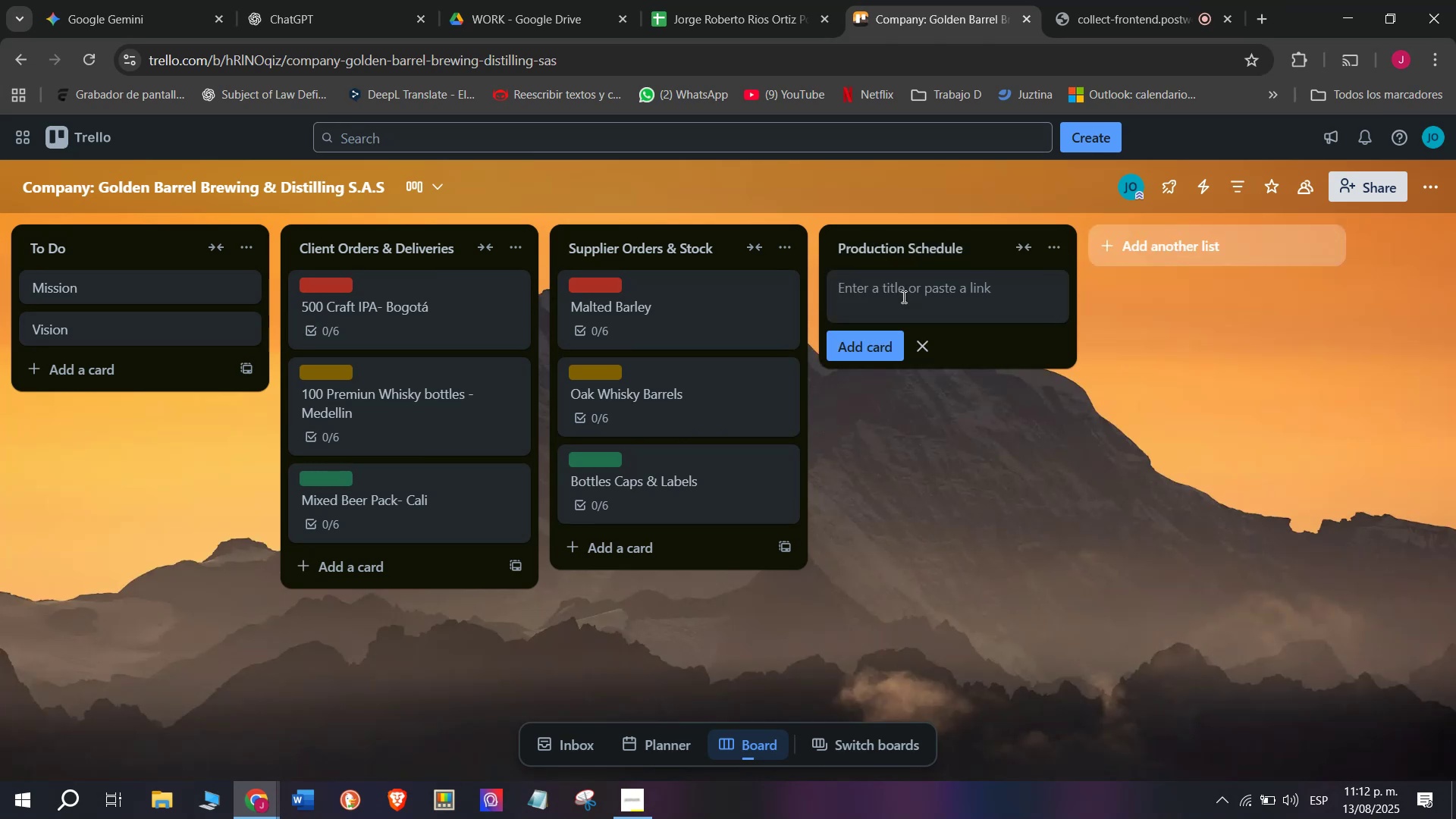 
type(IPA Brew BA)
key(Backspace)
type(atch )
 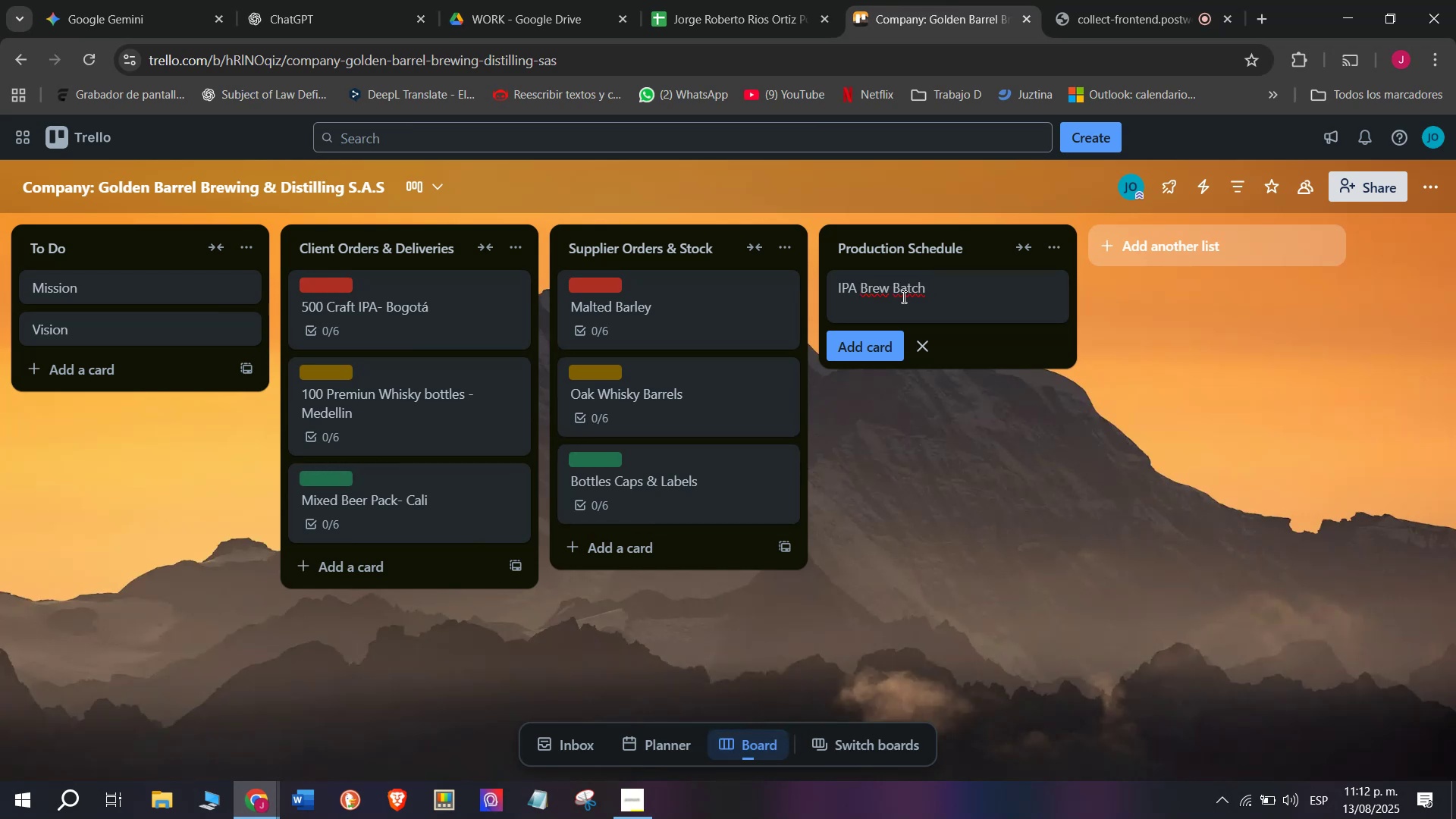 
type(#0021)
 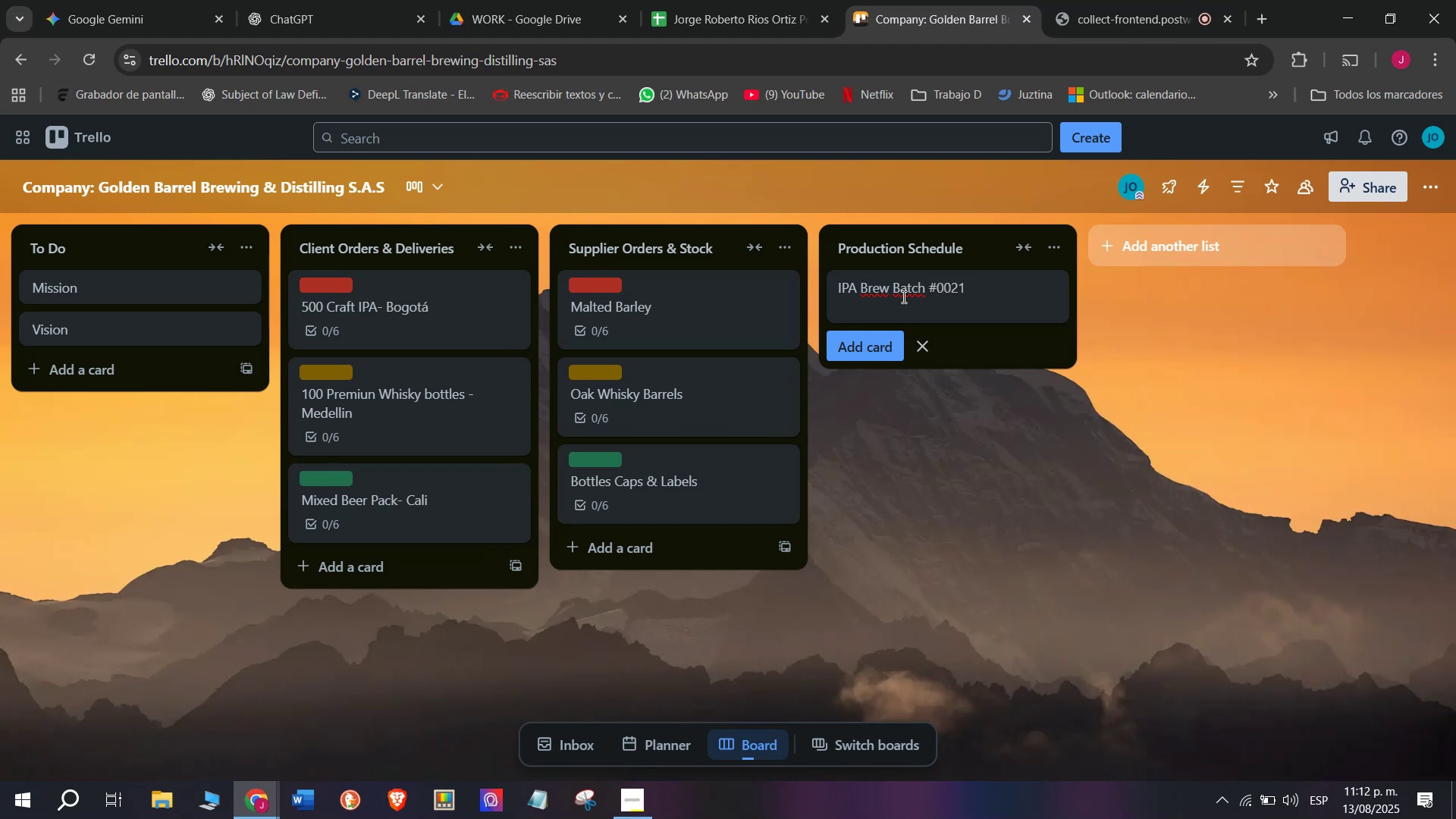 
left_click([942, 287])
 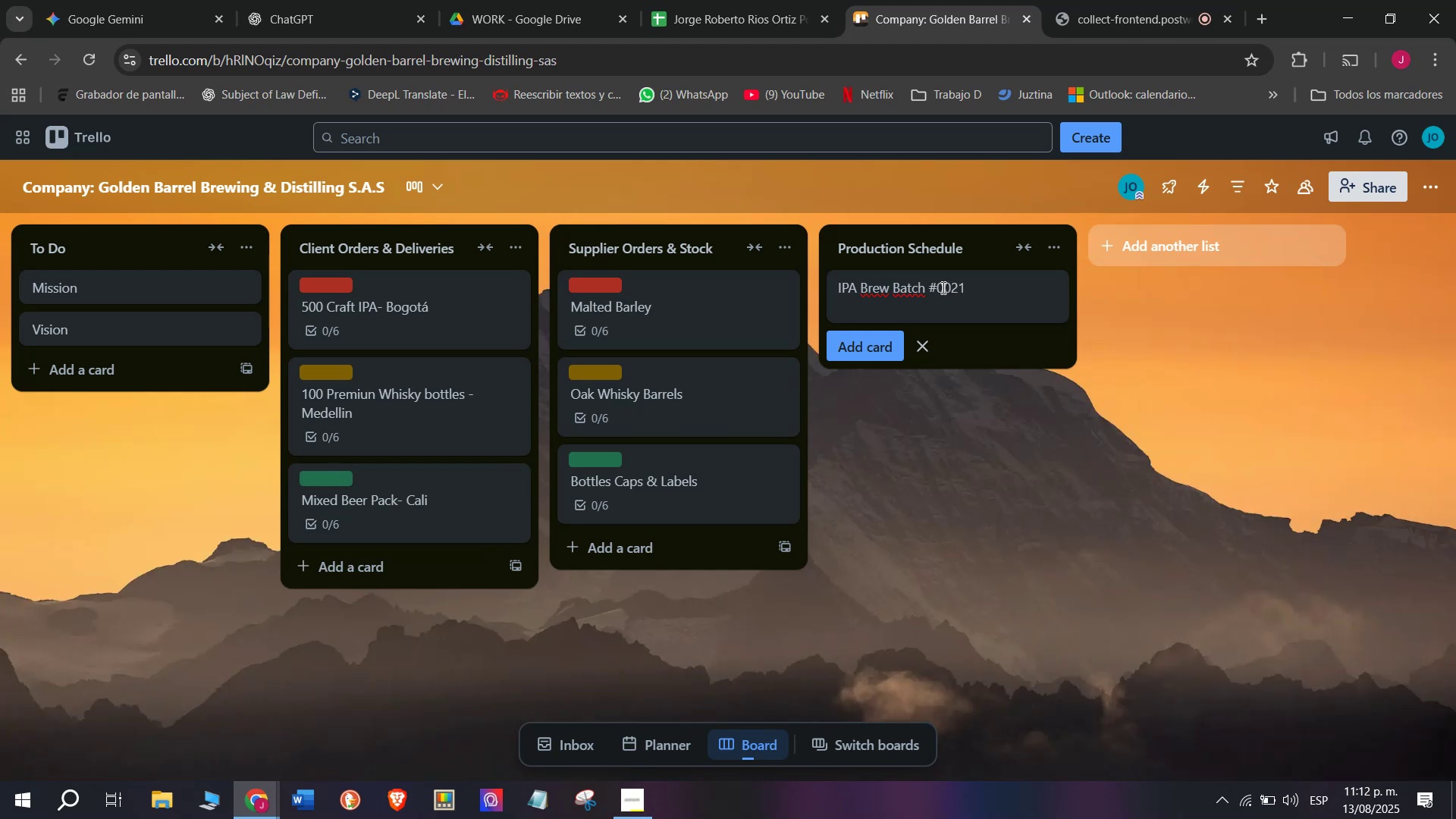 
key(Backspace)
 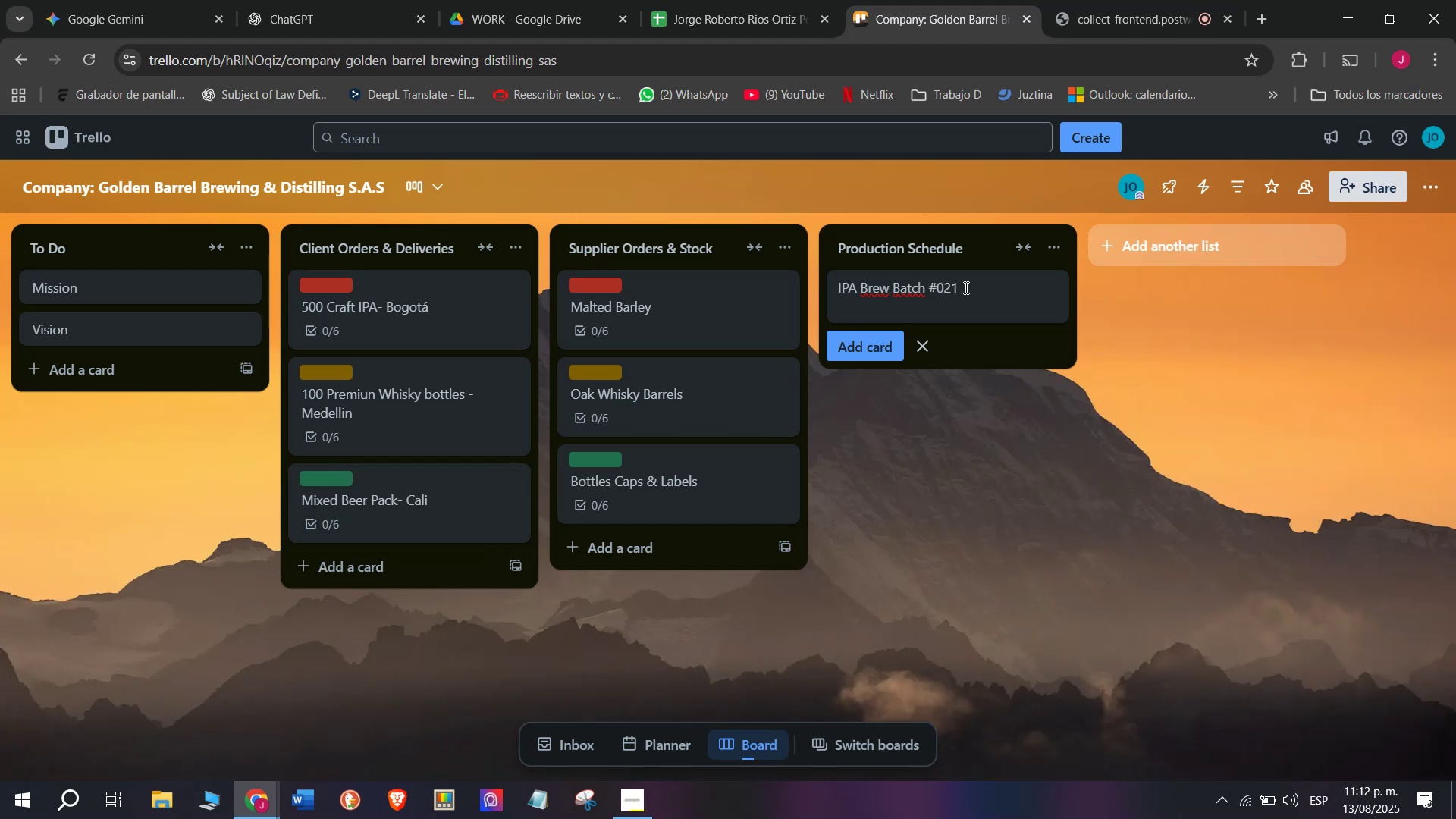 
left_click([965, 287])
 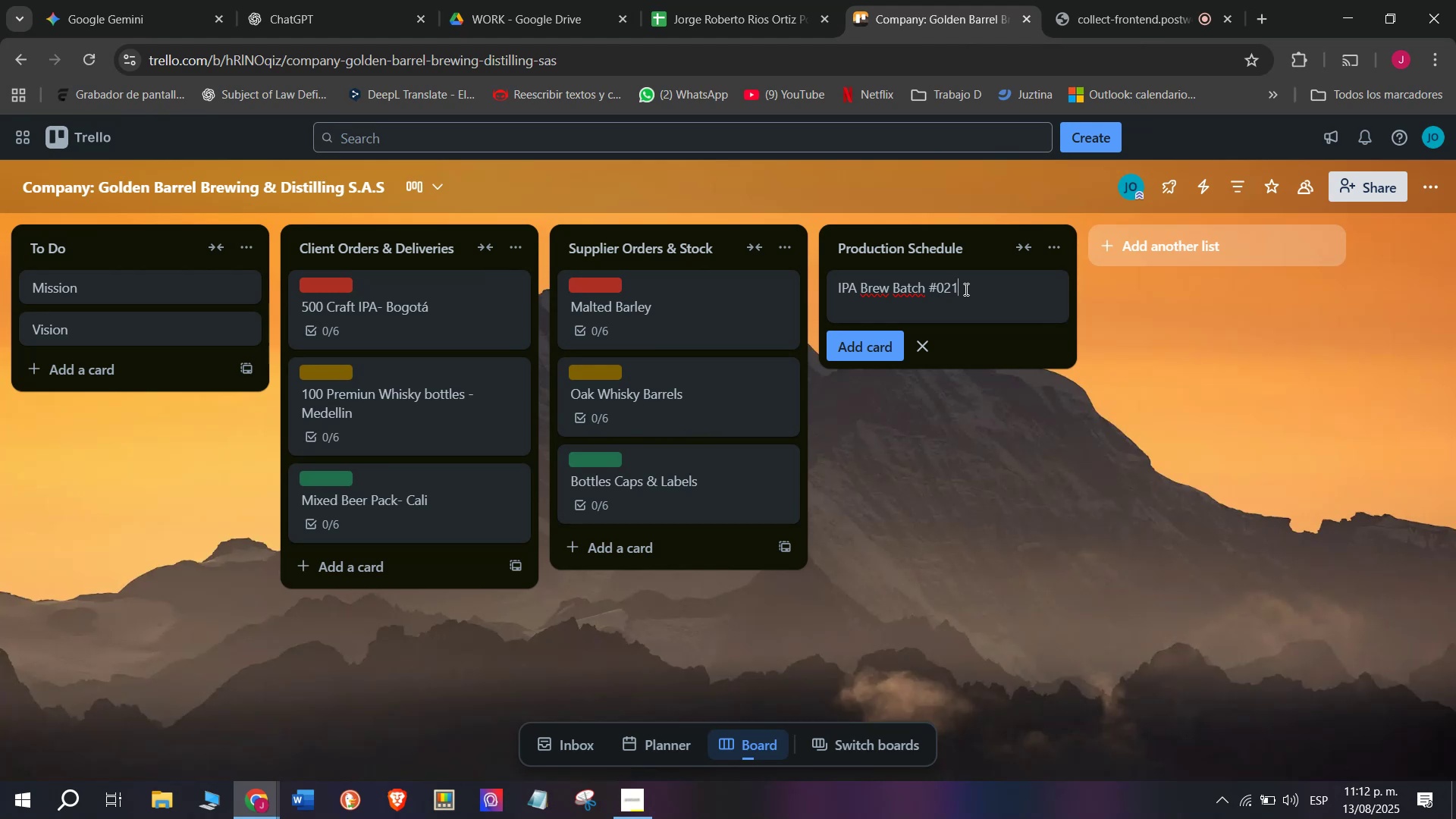 
key(Enter)
 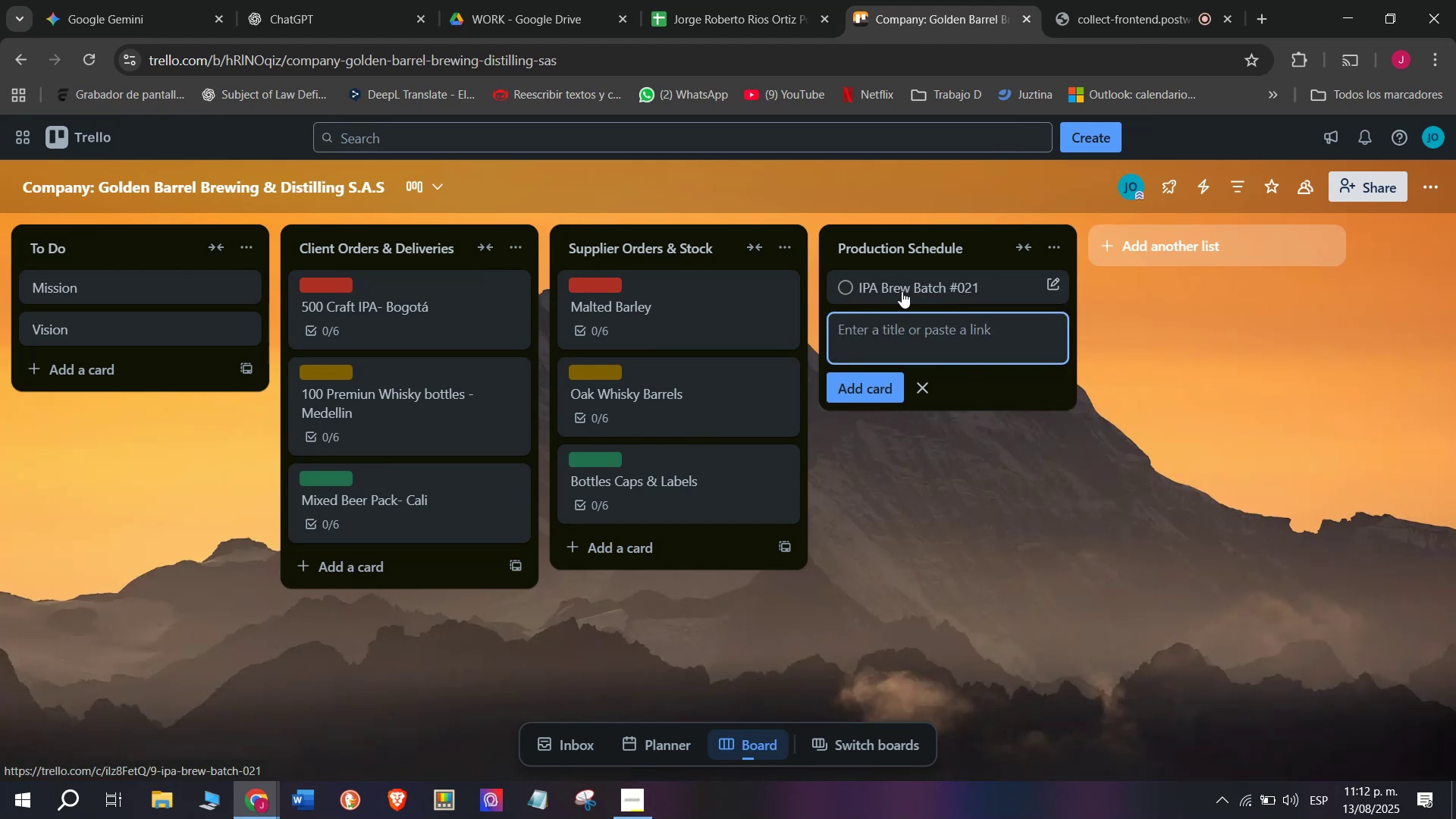 
left_click([902, 291])
 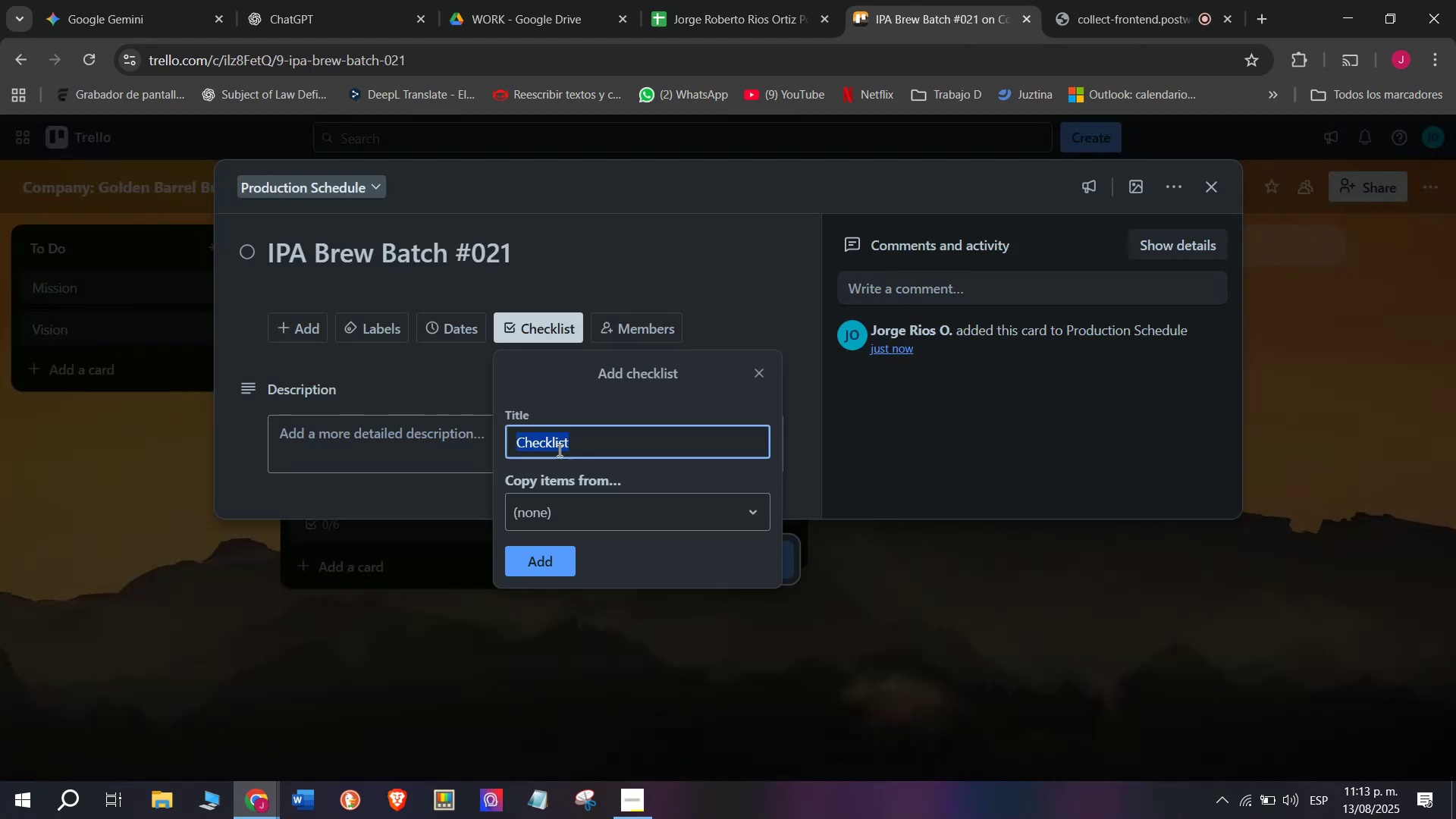 
left_click([541, 565])
 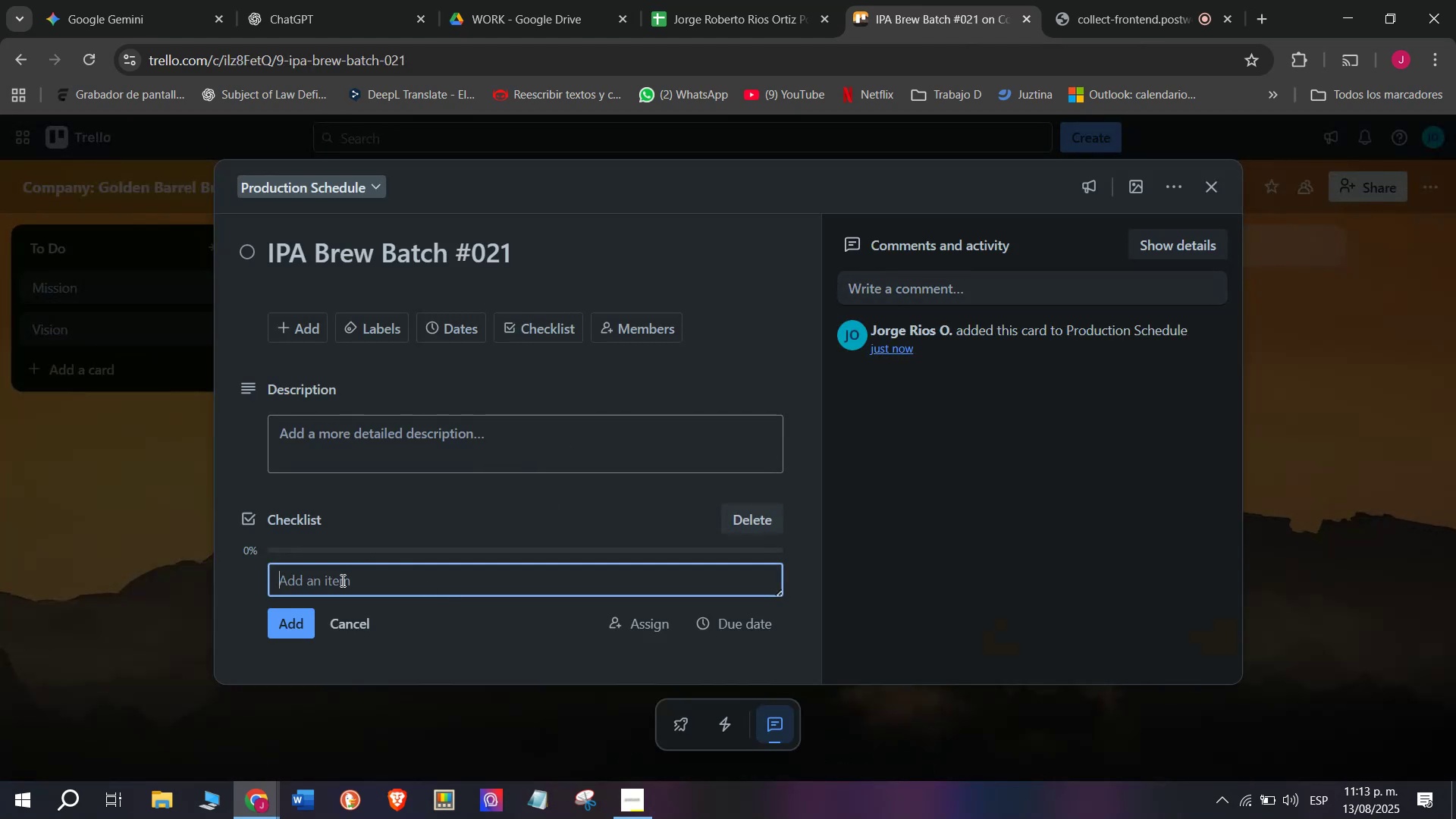 
left_click([341, 582])
 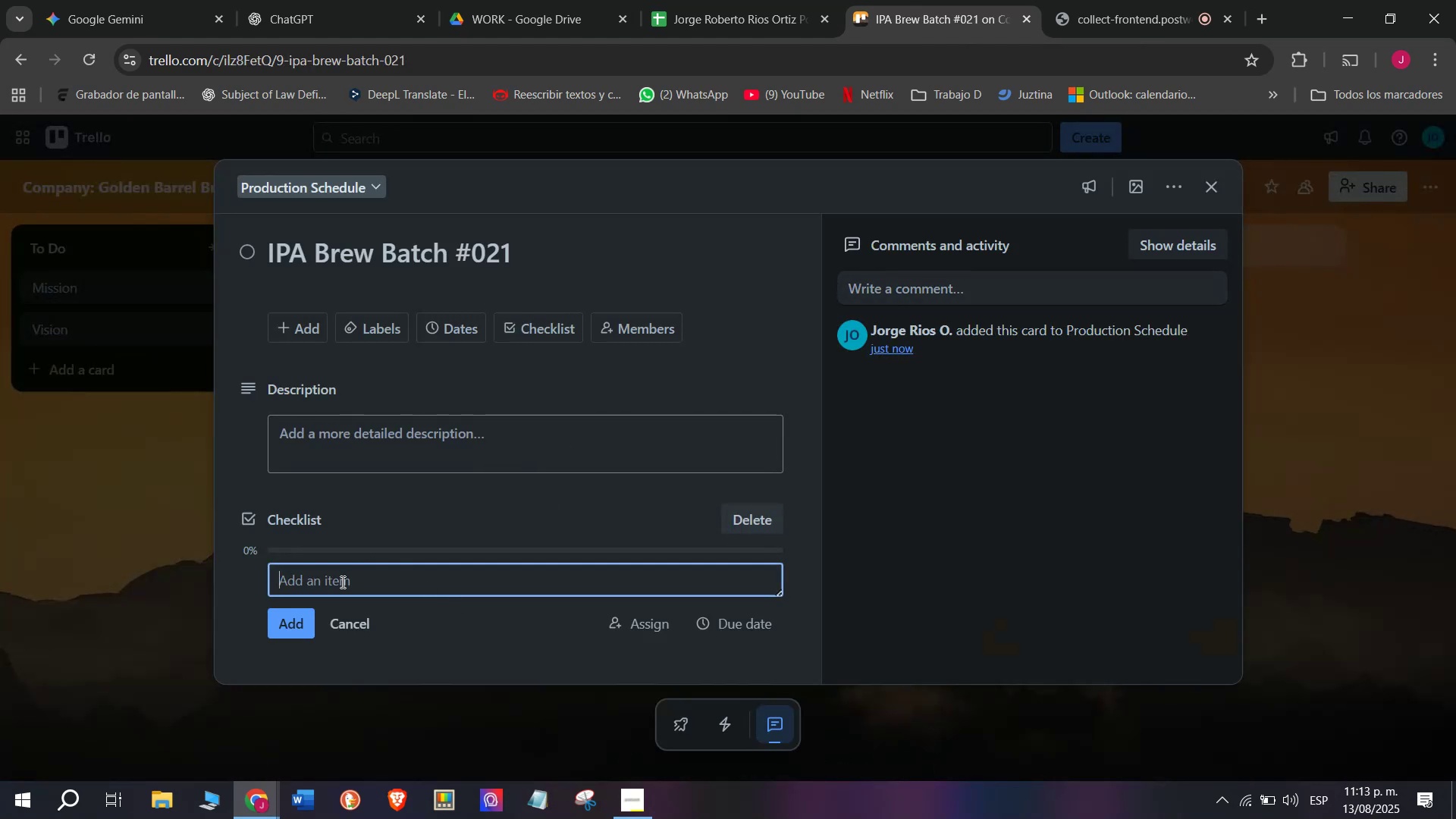 
type(Sanitize equipment)
 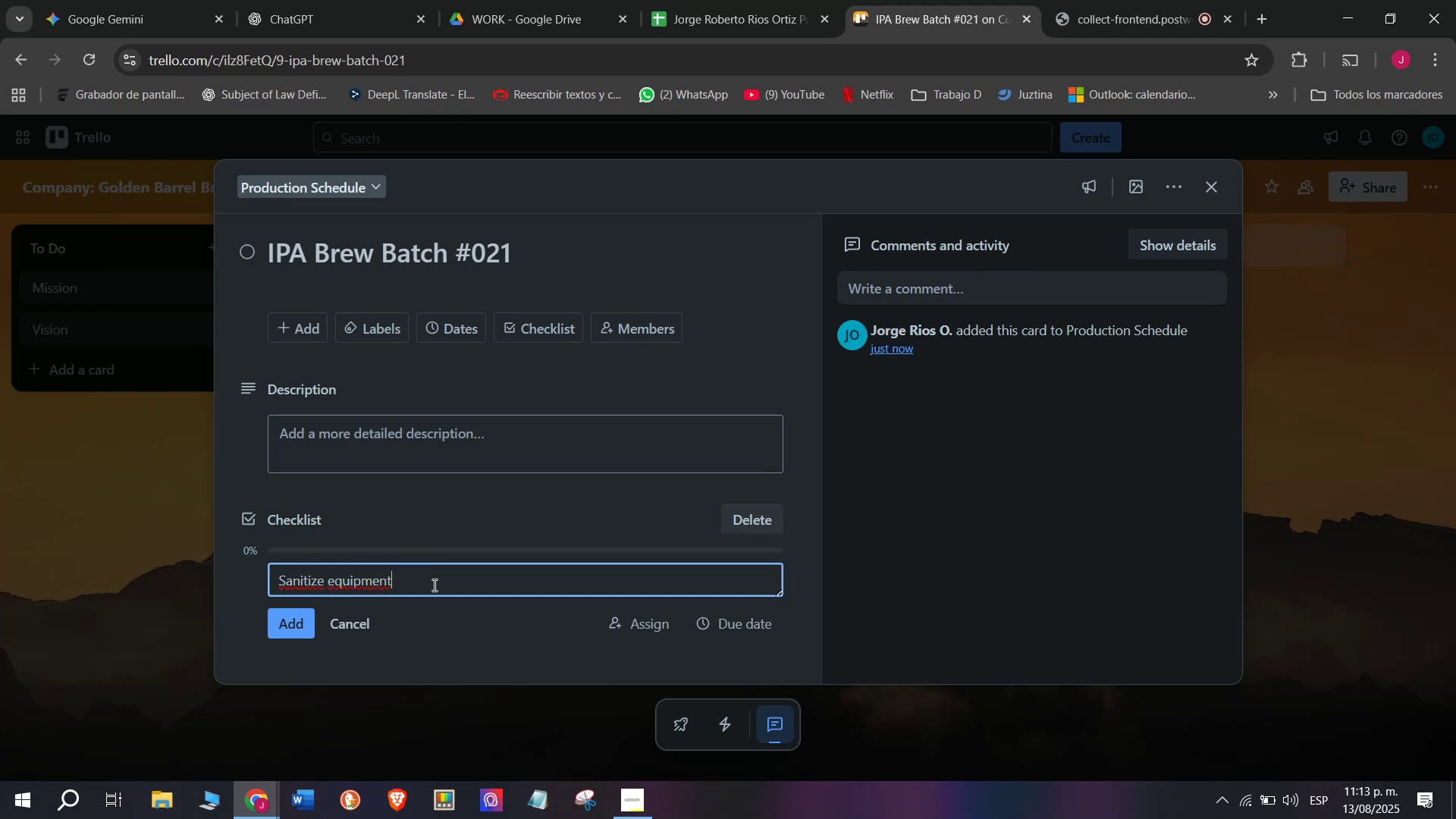 
wait(5.97)
 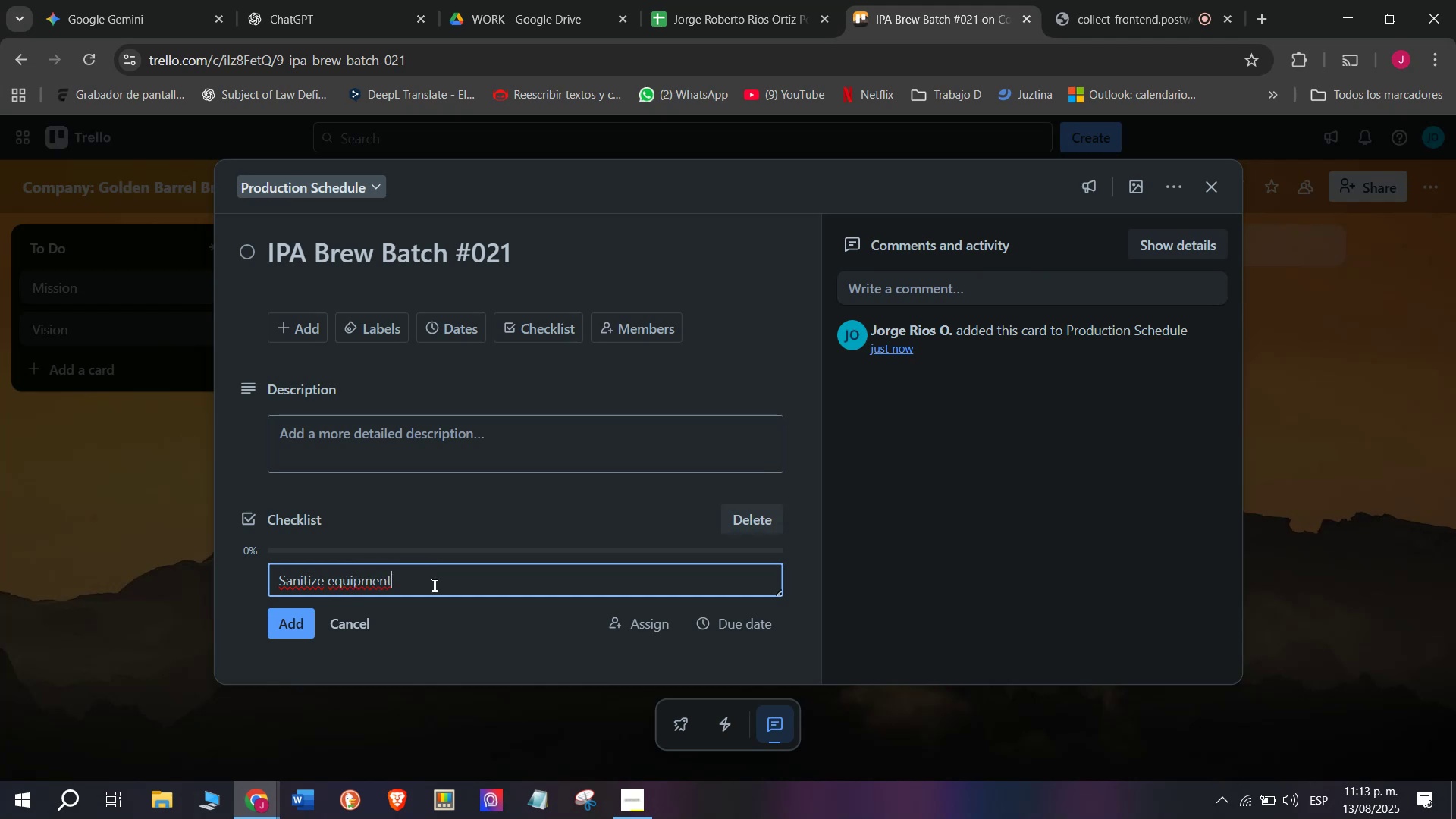 
key(Enter)
 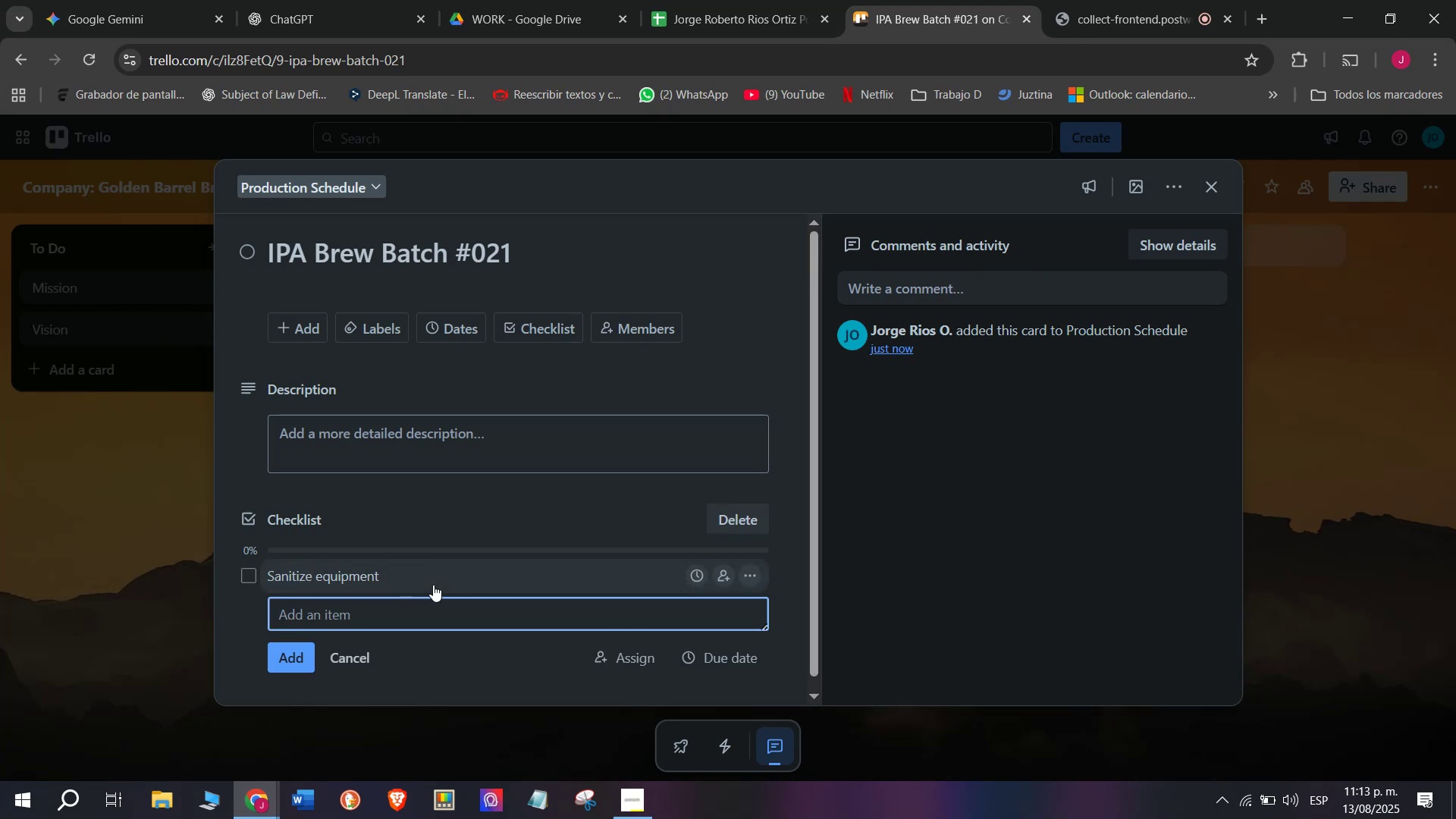 
type(Prepare malt and hops)
 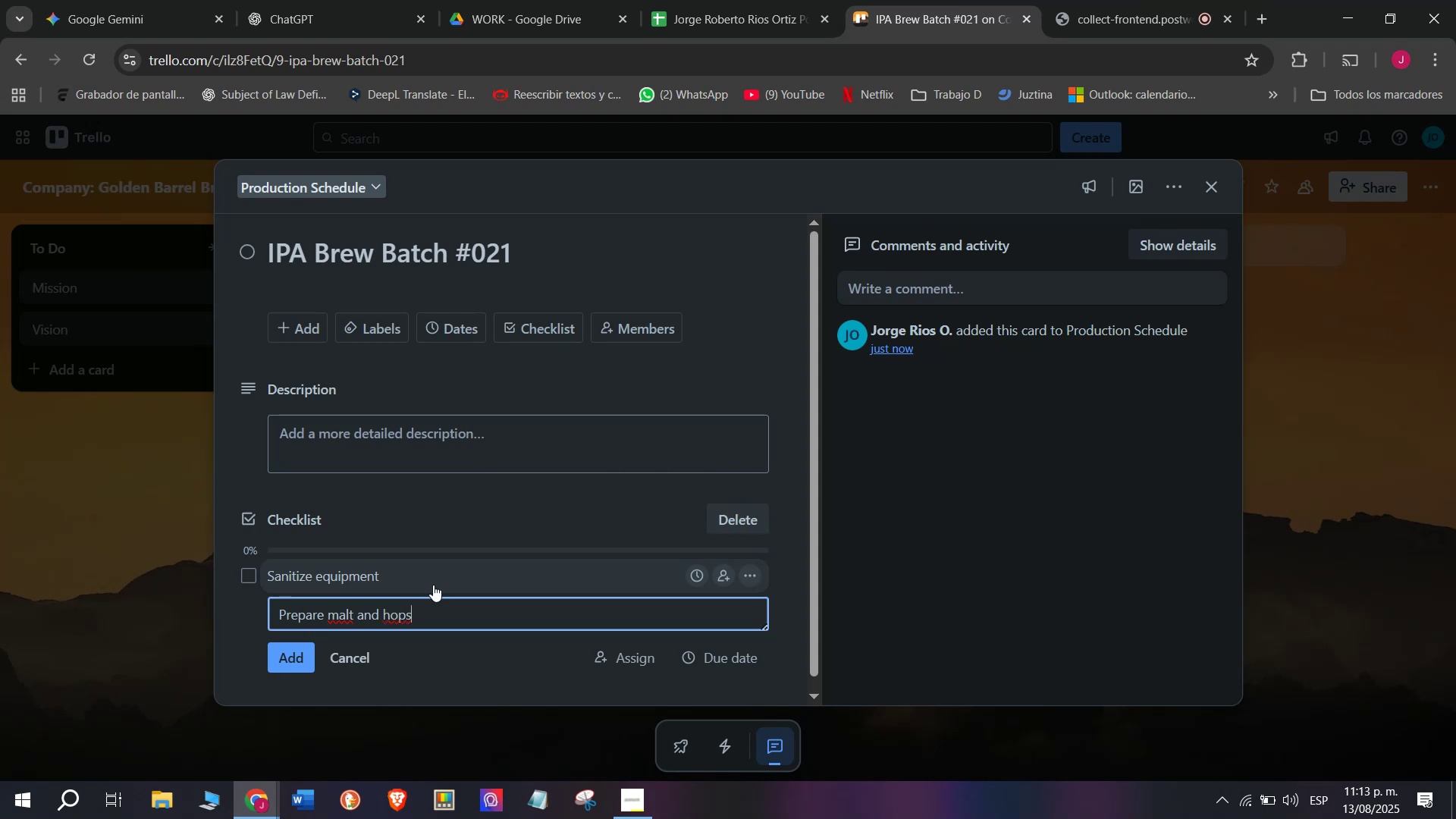 
key(Enter)
 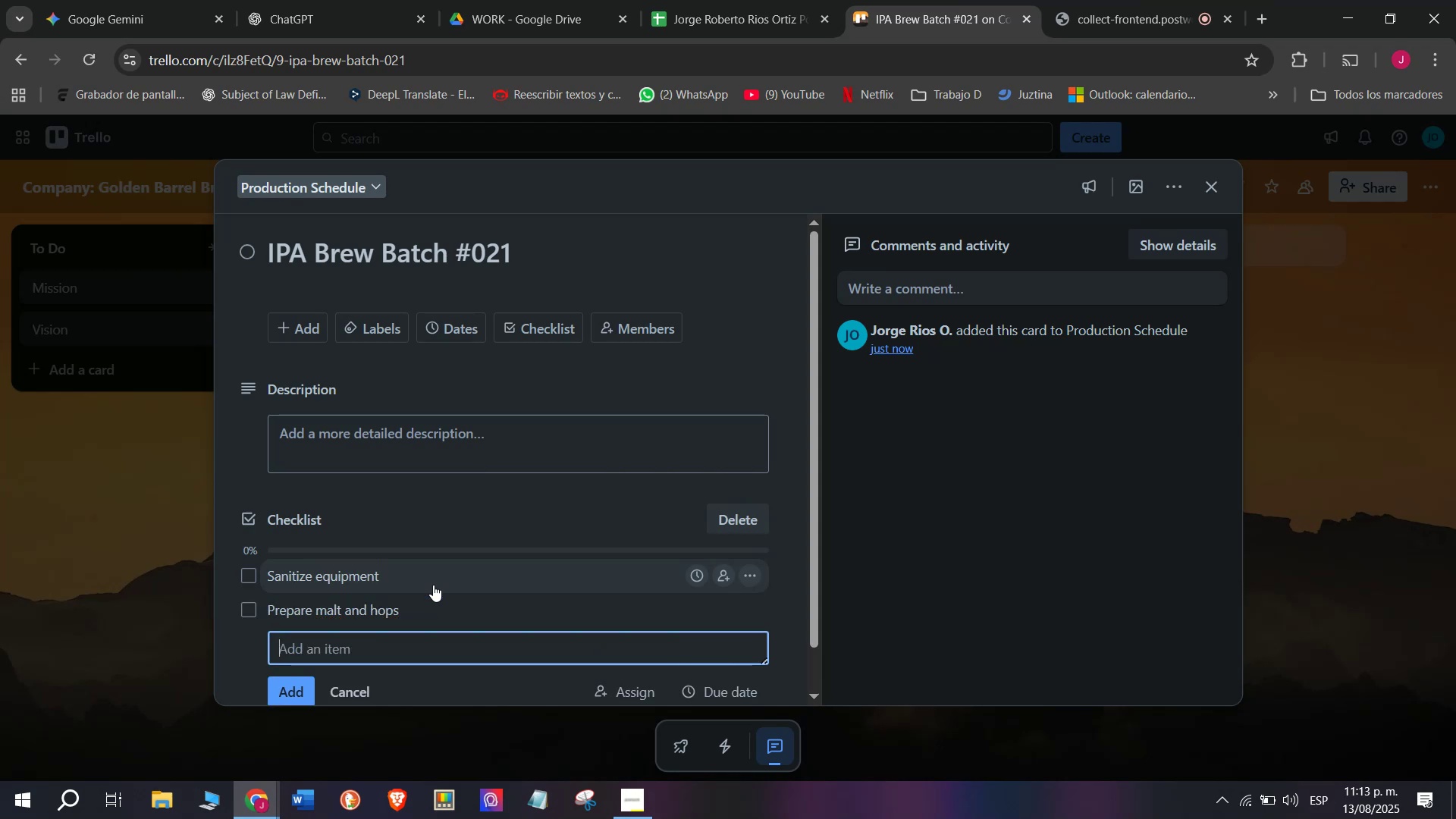 
type(begibn)
key(Backspace)
key(Backspace)
type(n)
 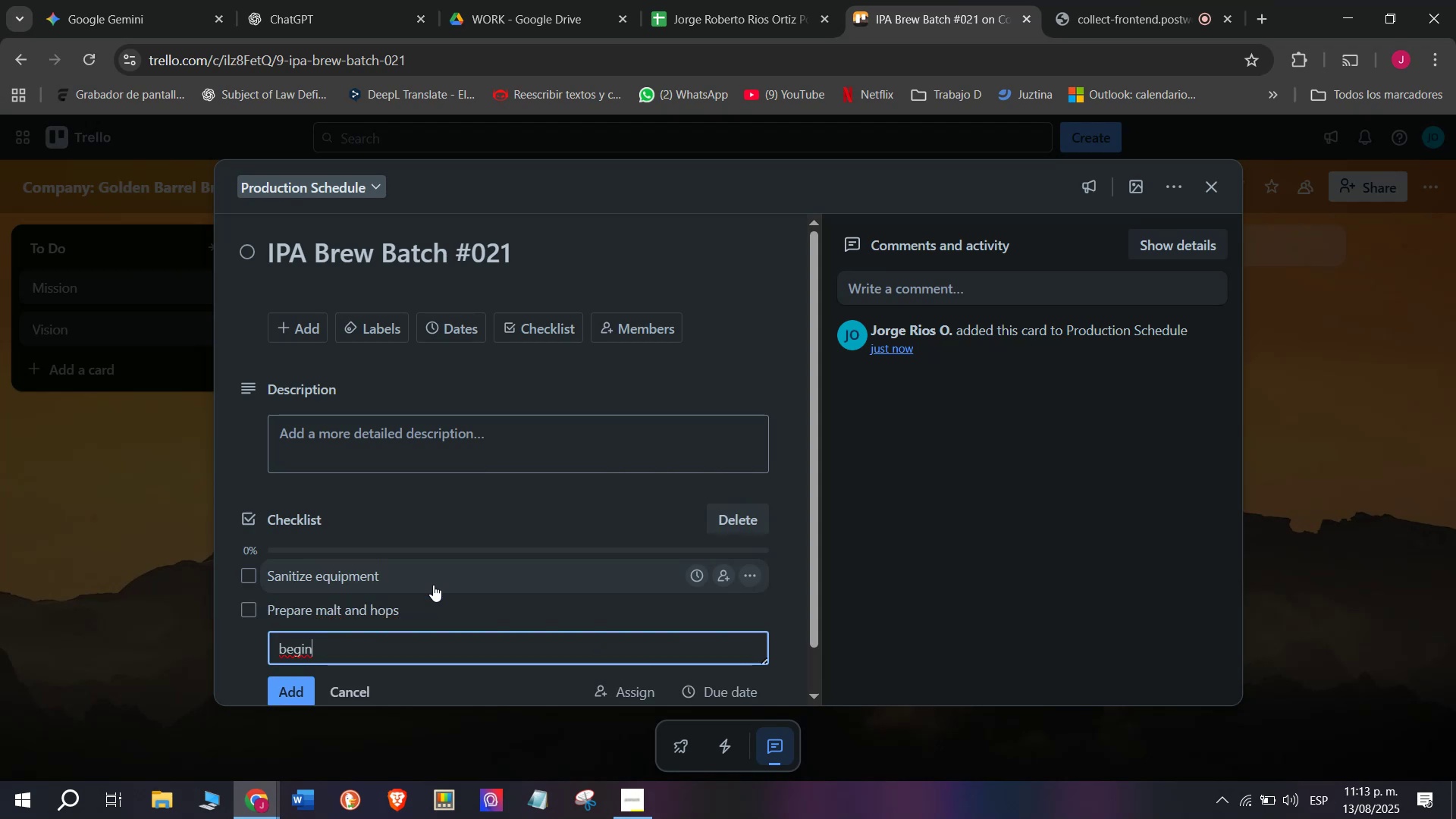 
type( brewing process)
 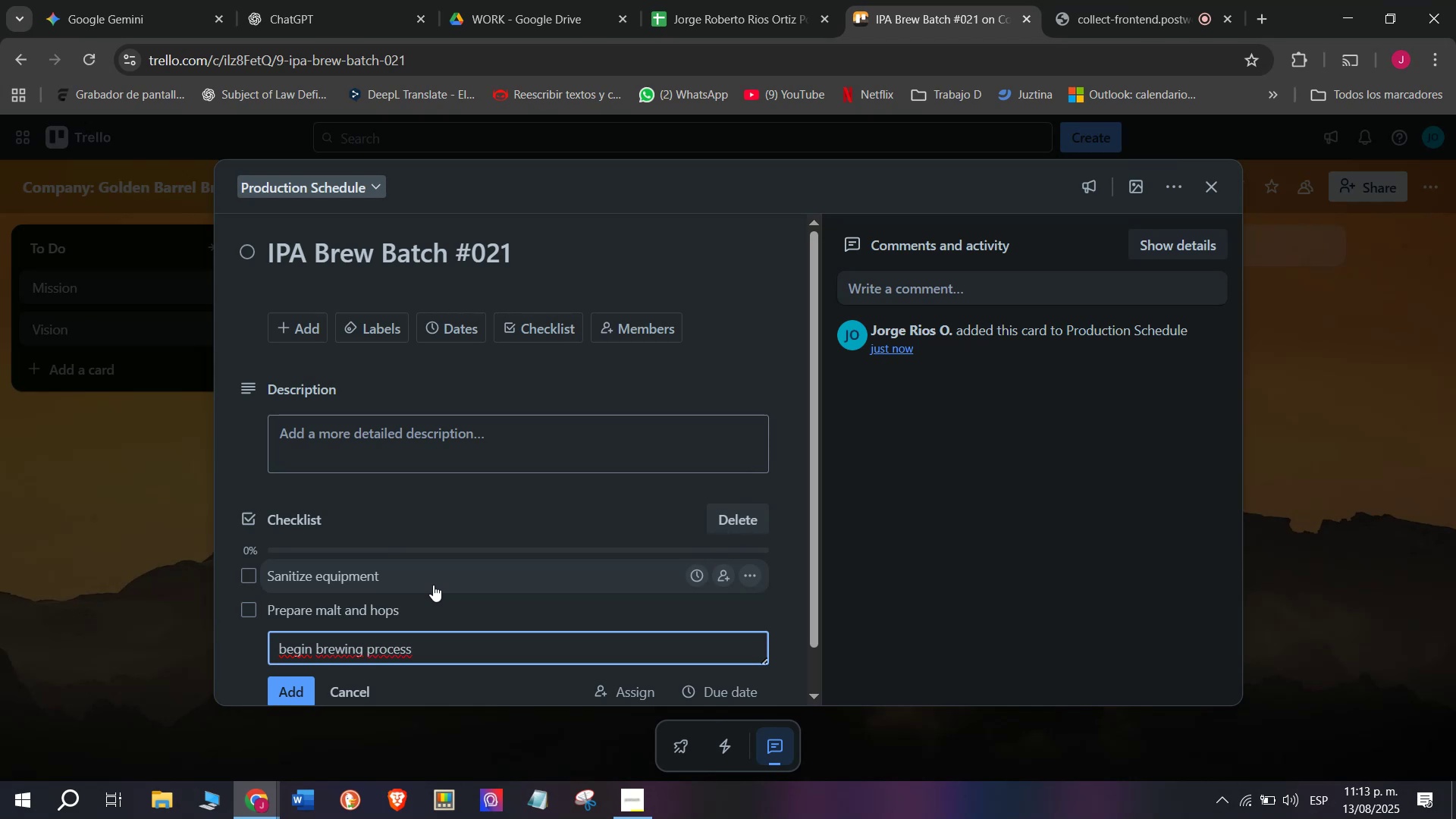 
key(Enter)
 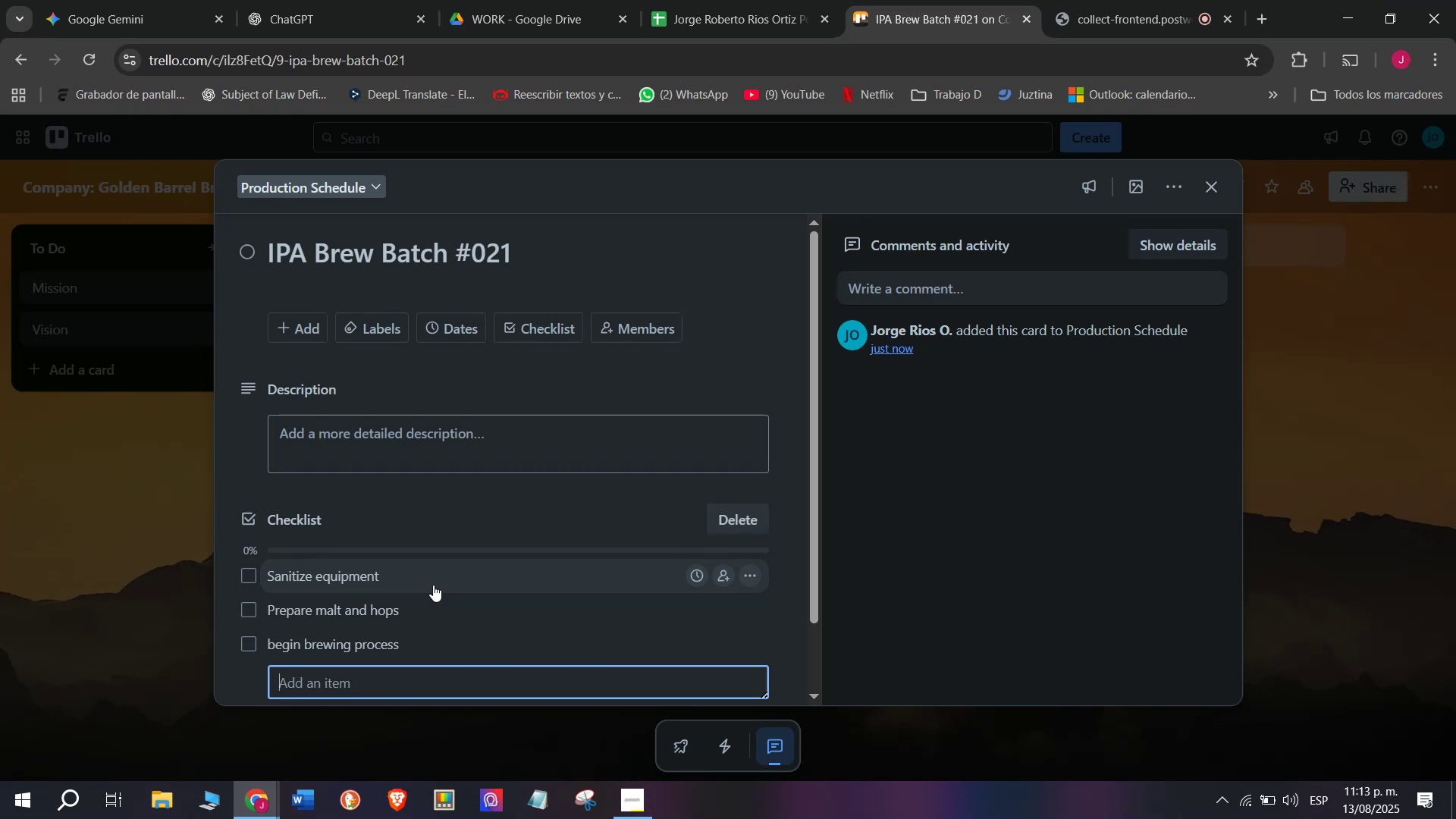 
type(Monitor fernme)
key(Backspace)
key(Backspace)
key(Backspace)
key(Backspace)
type(rme )
key(Backspace)
type(tation)
 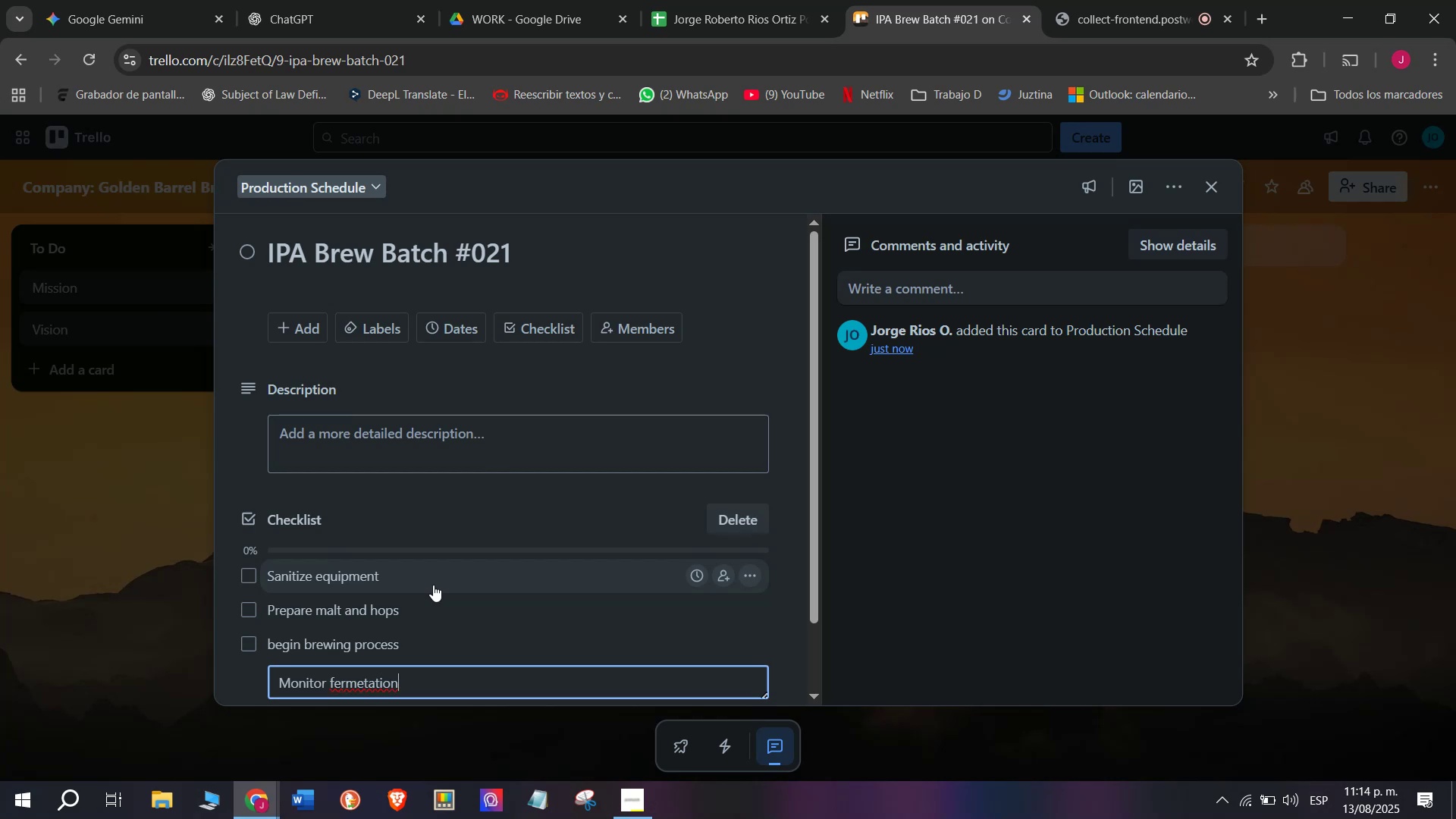 
key(Enter)
 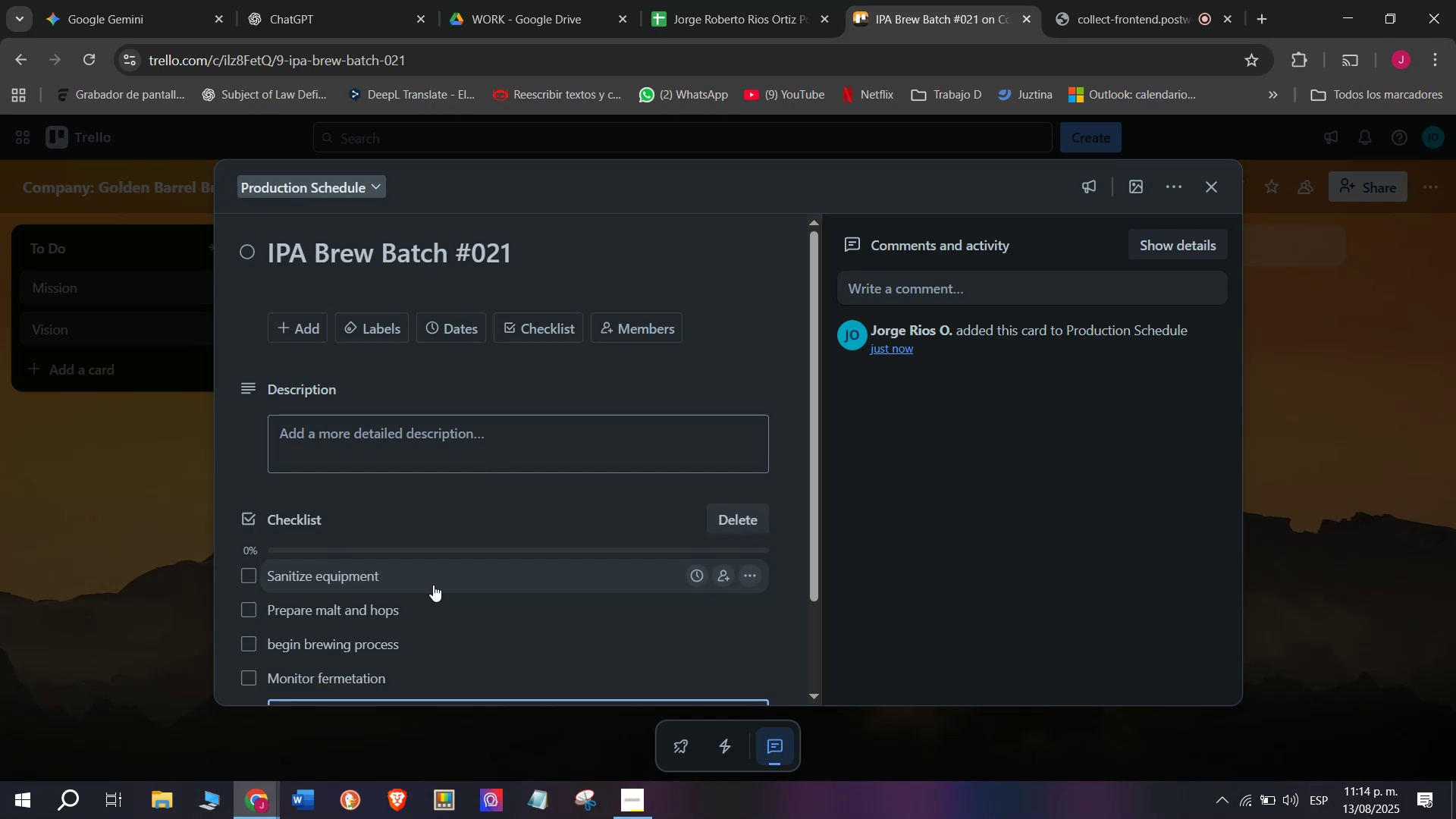 
type(bottle)
 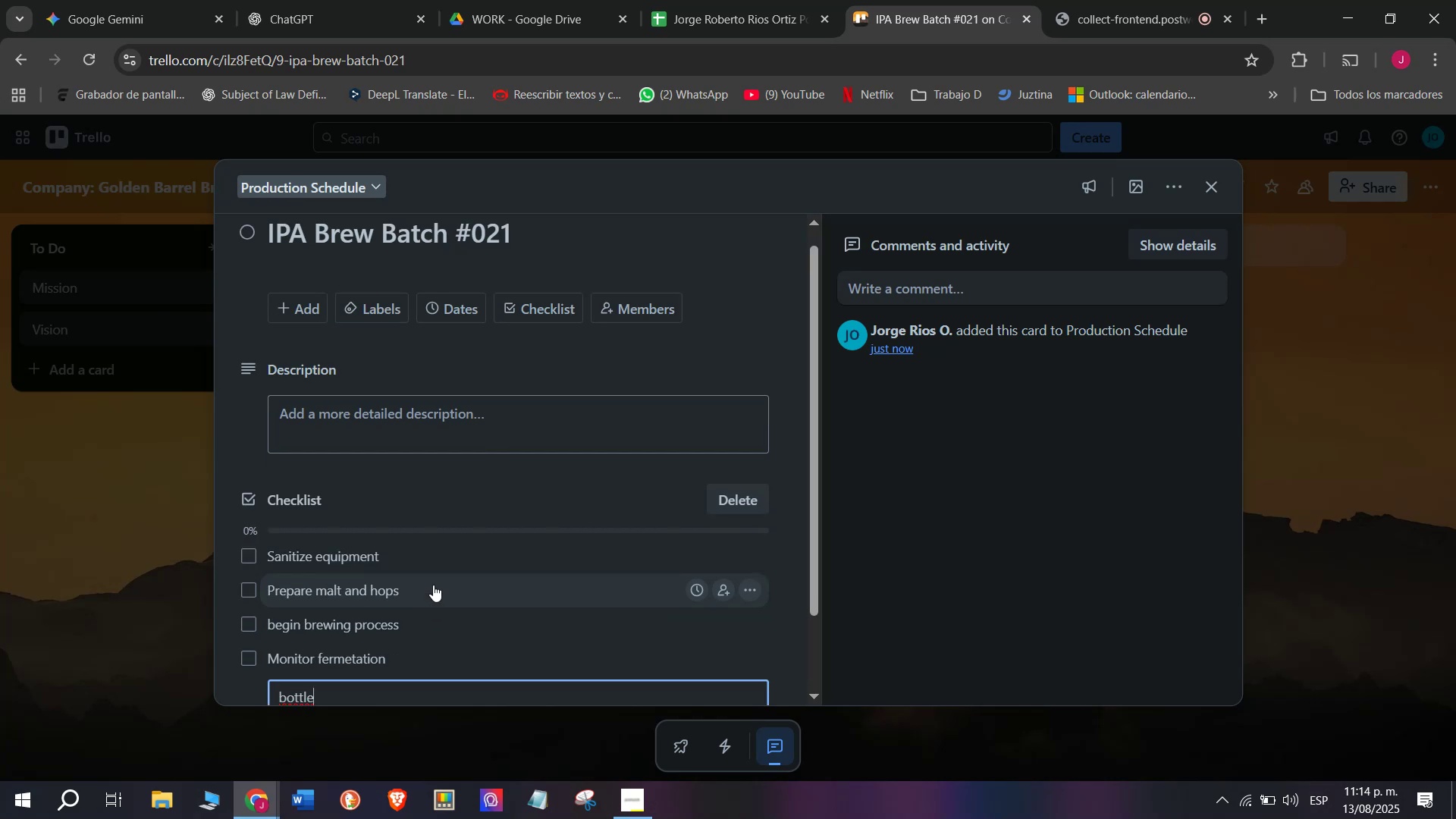 
type( bart)
key(Backspace)
key(Backspace)
type(tch)
 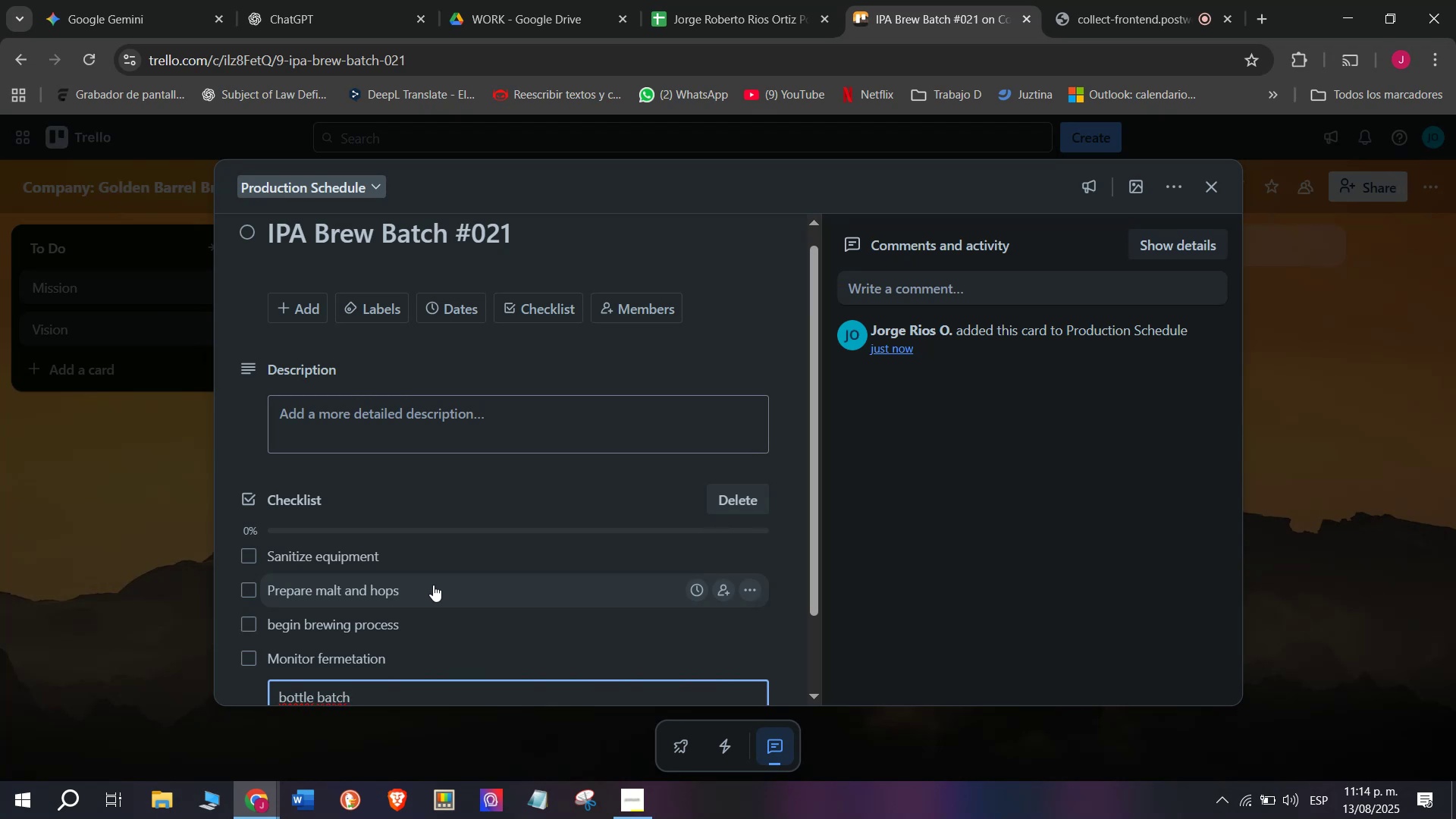 
key(Enter)
 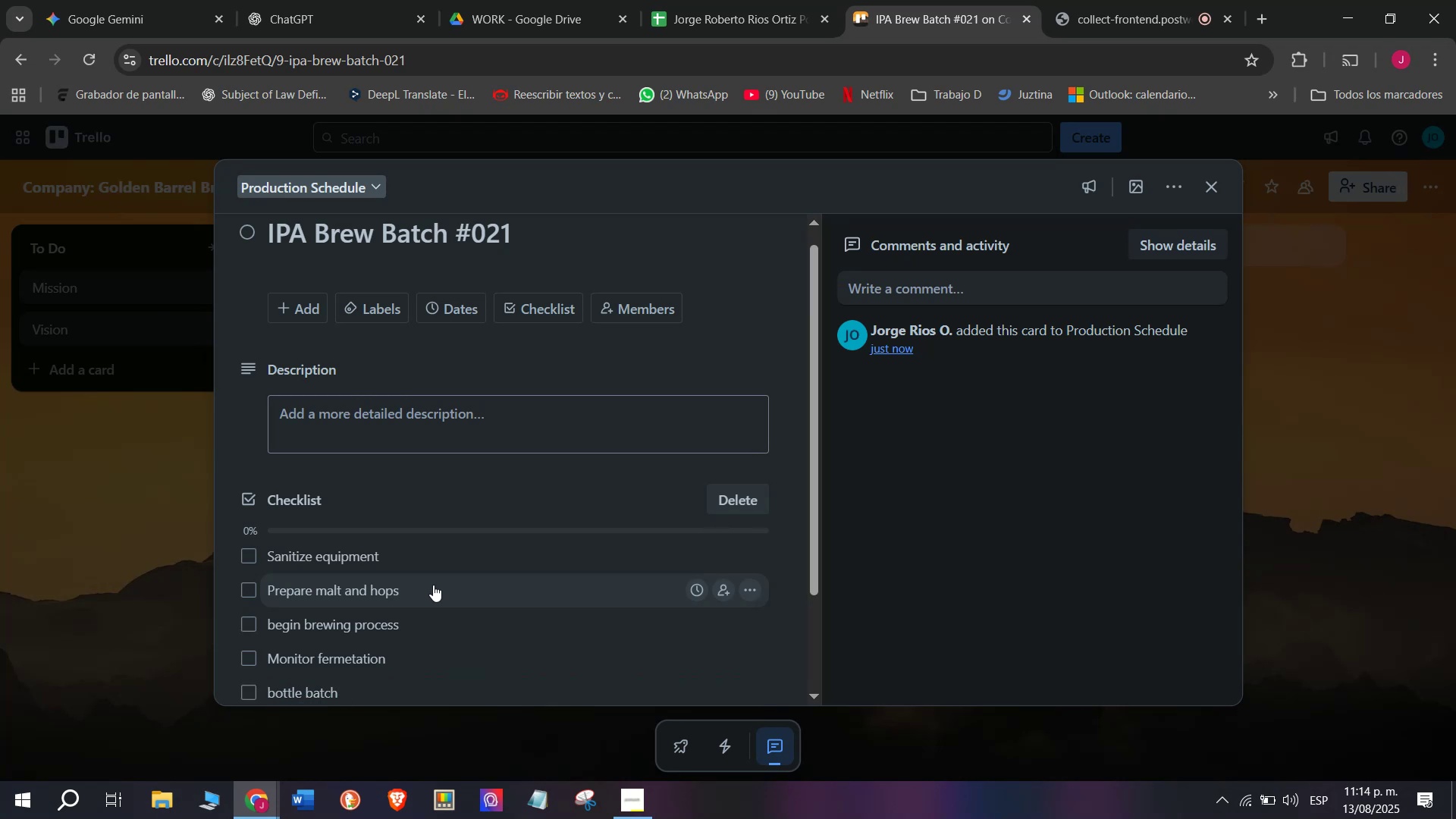 
type(Label and store )
 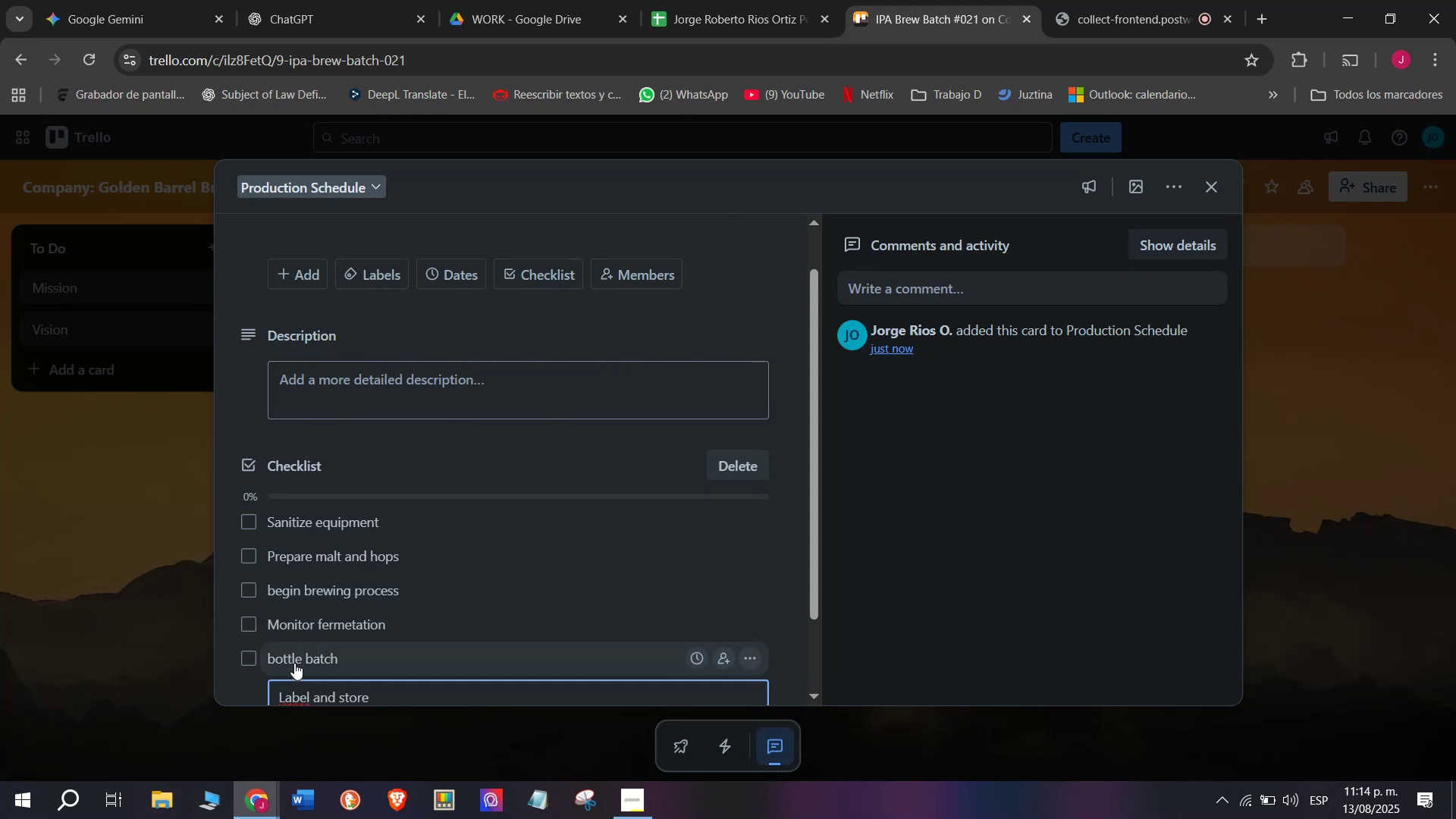 
left_click([285, 667])
 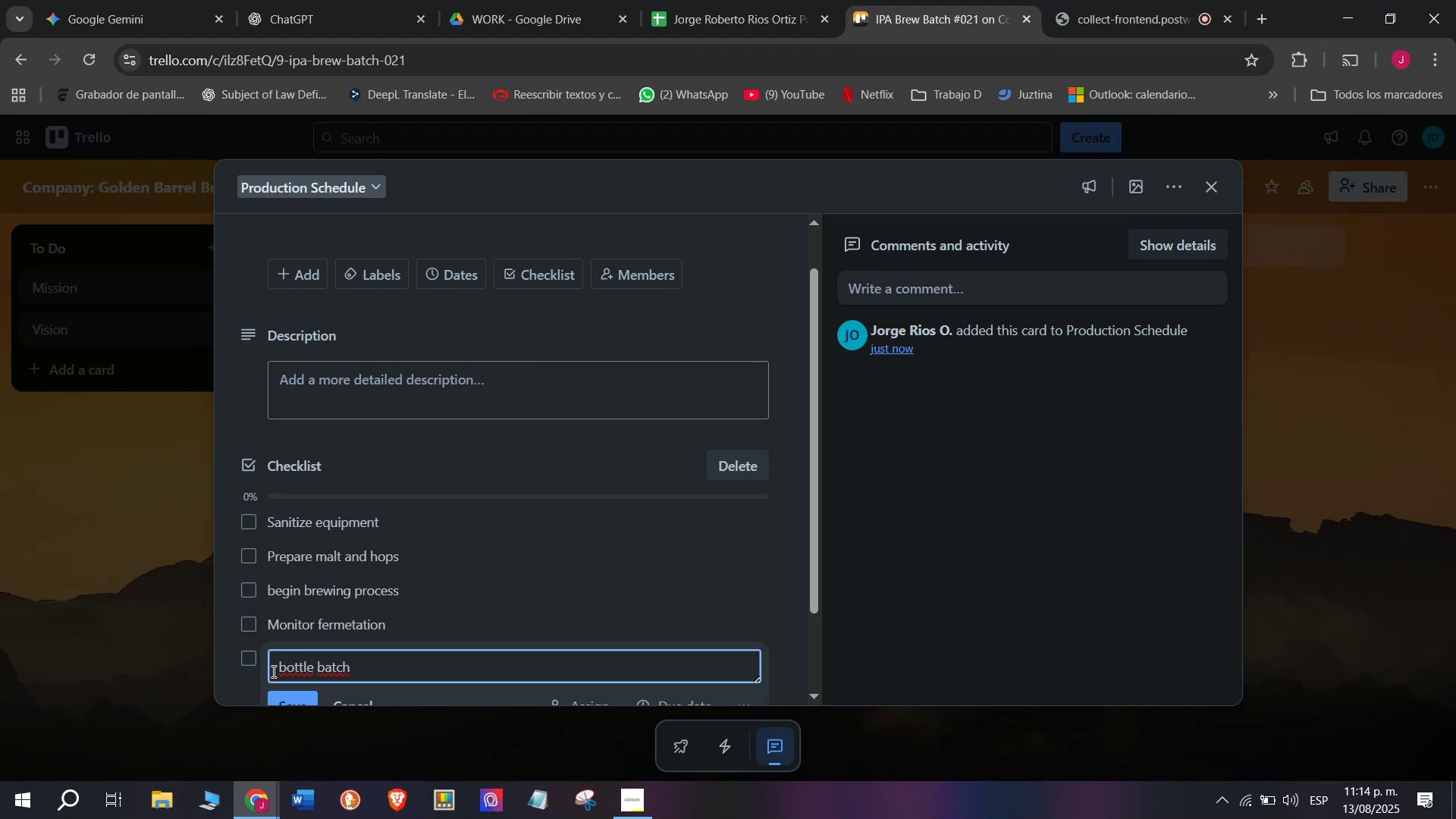 
key(Backspace)
 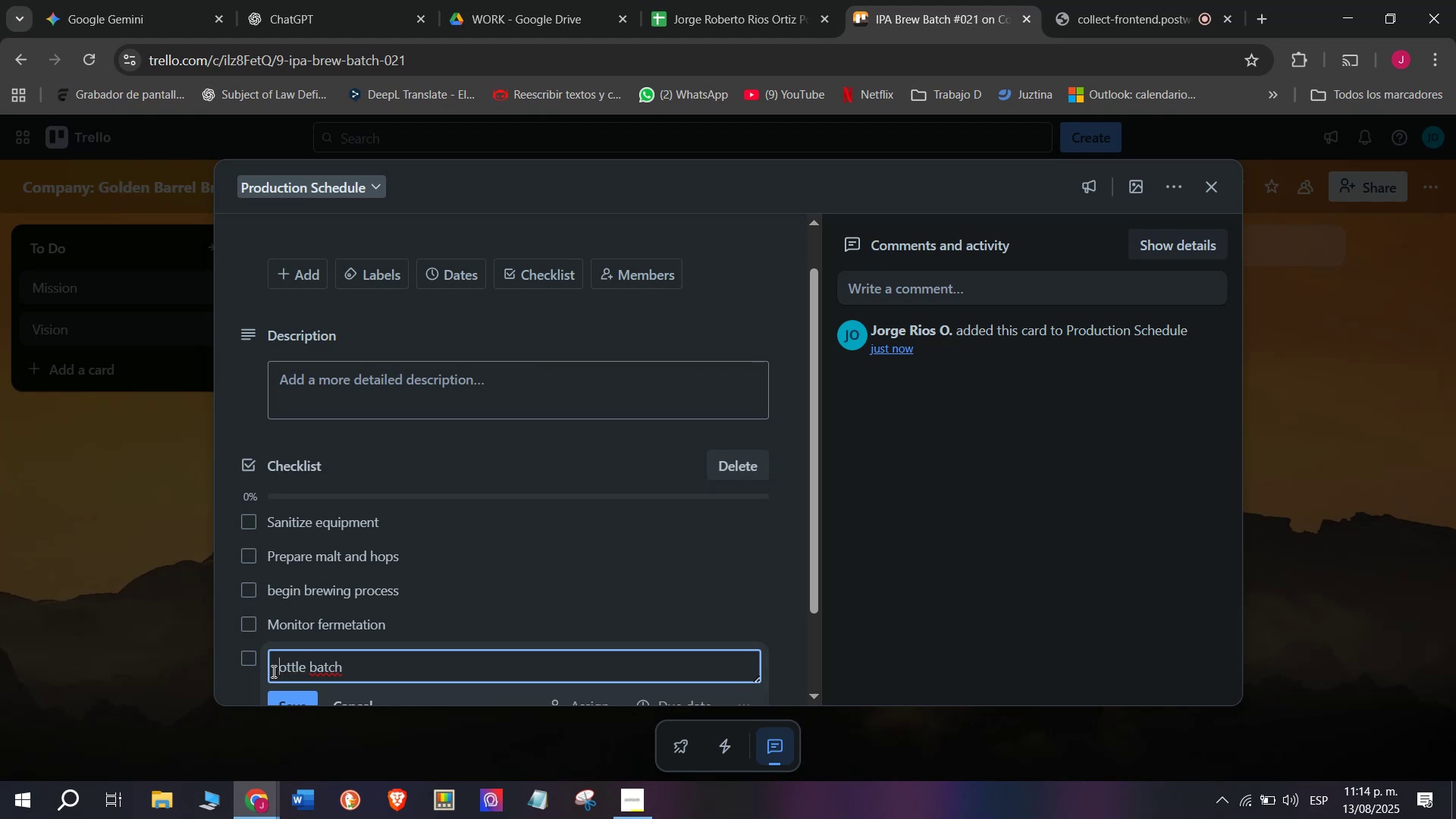 
key(CapsLock)
 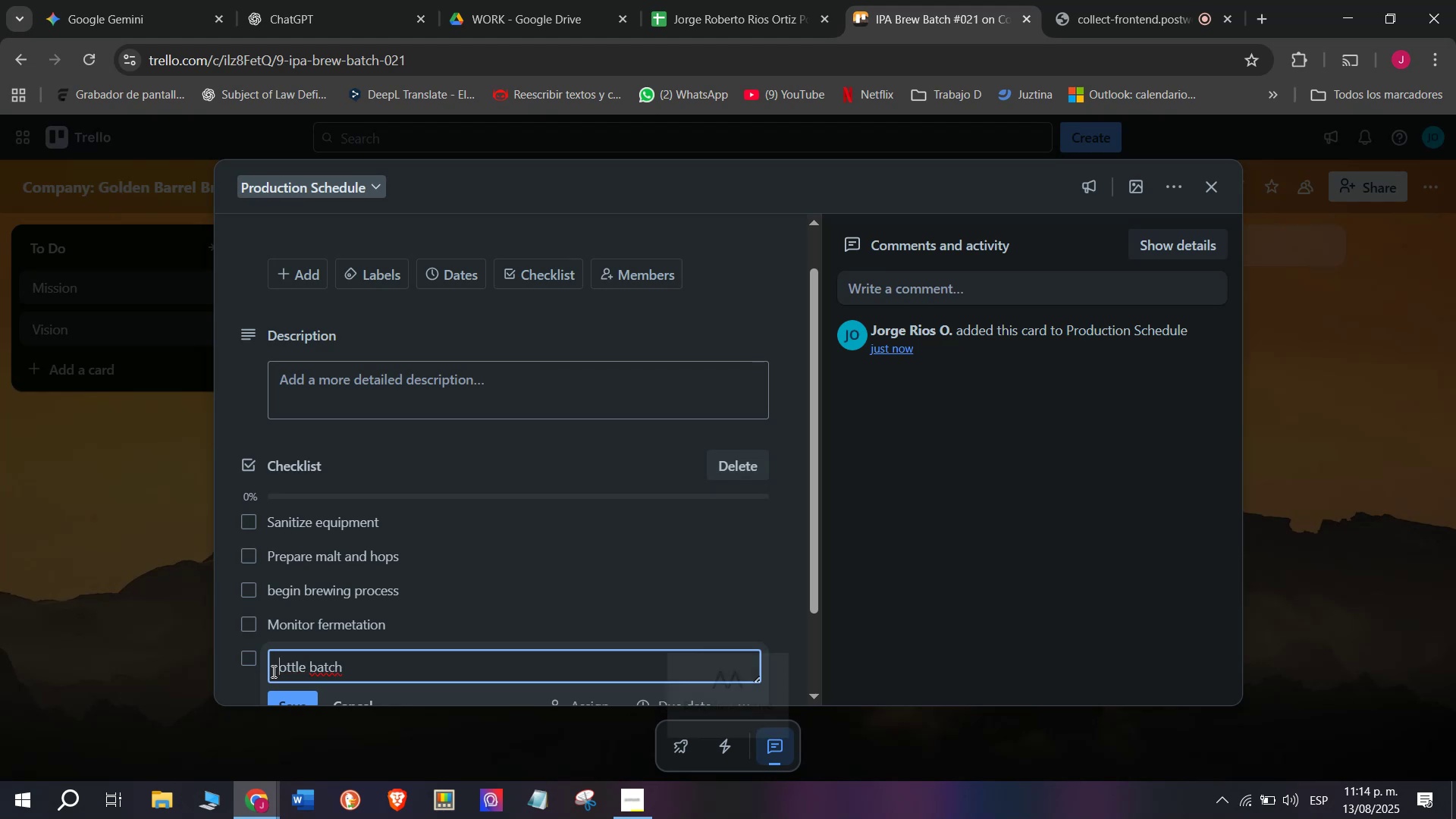 
key(B)
 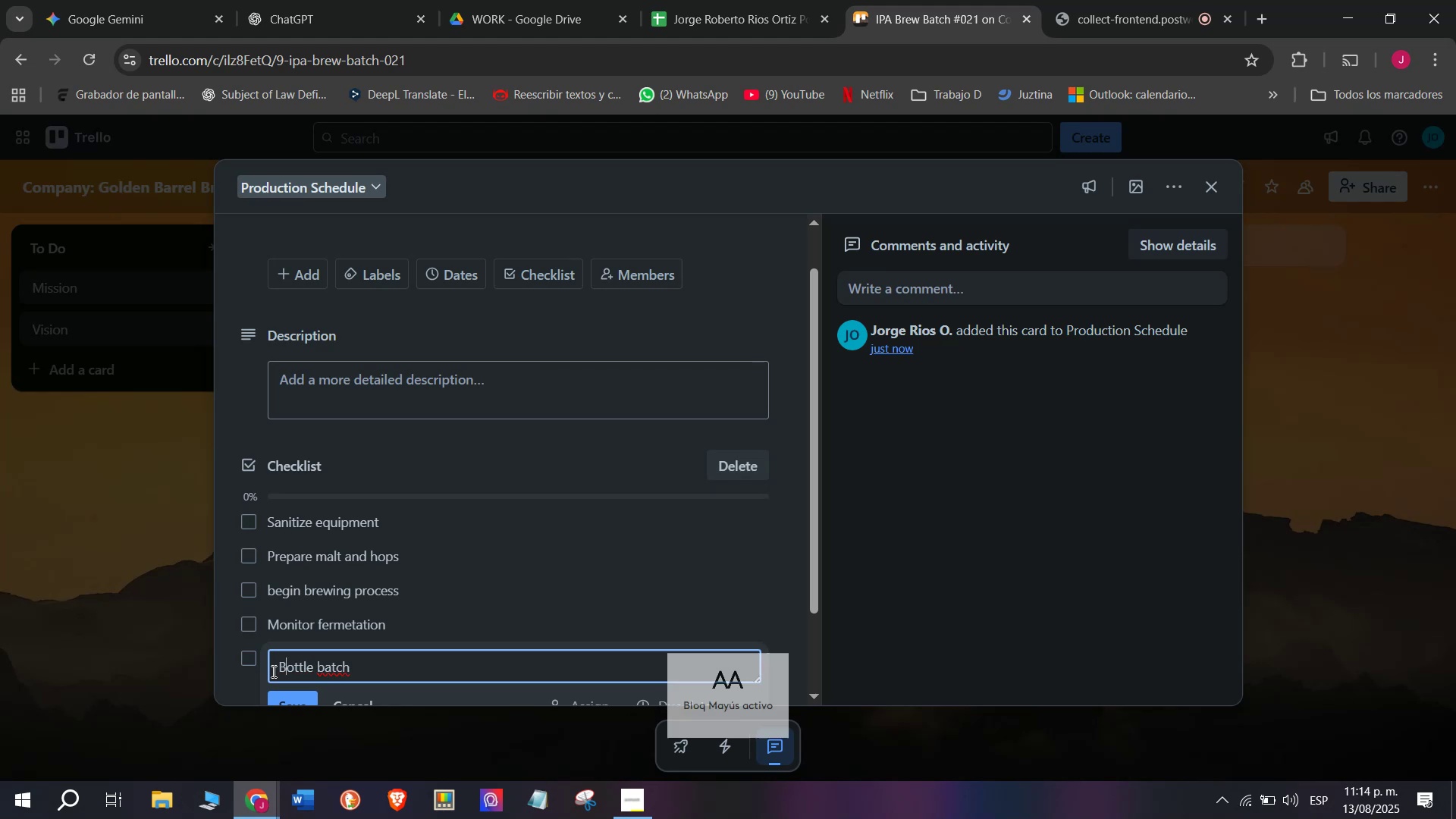 
key(CapsLock)
 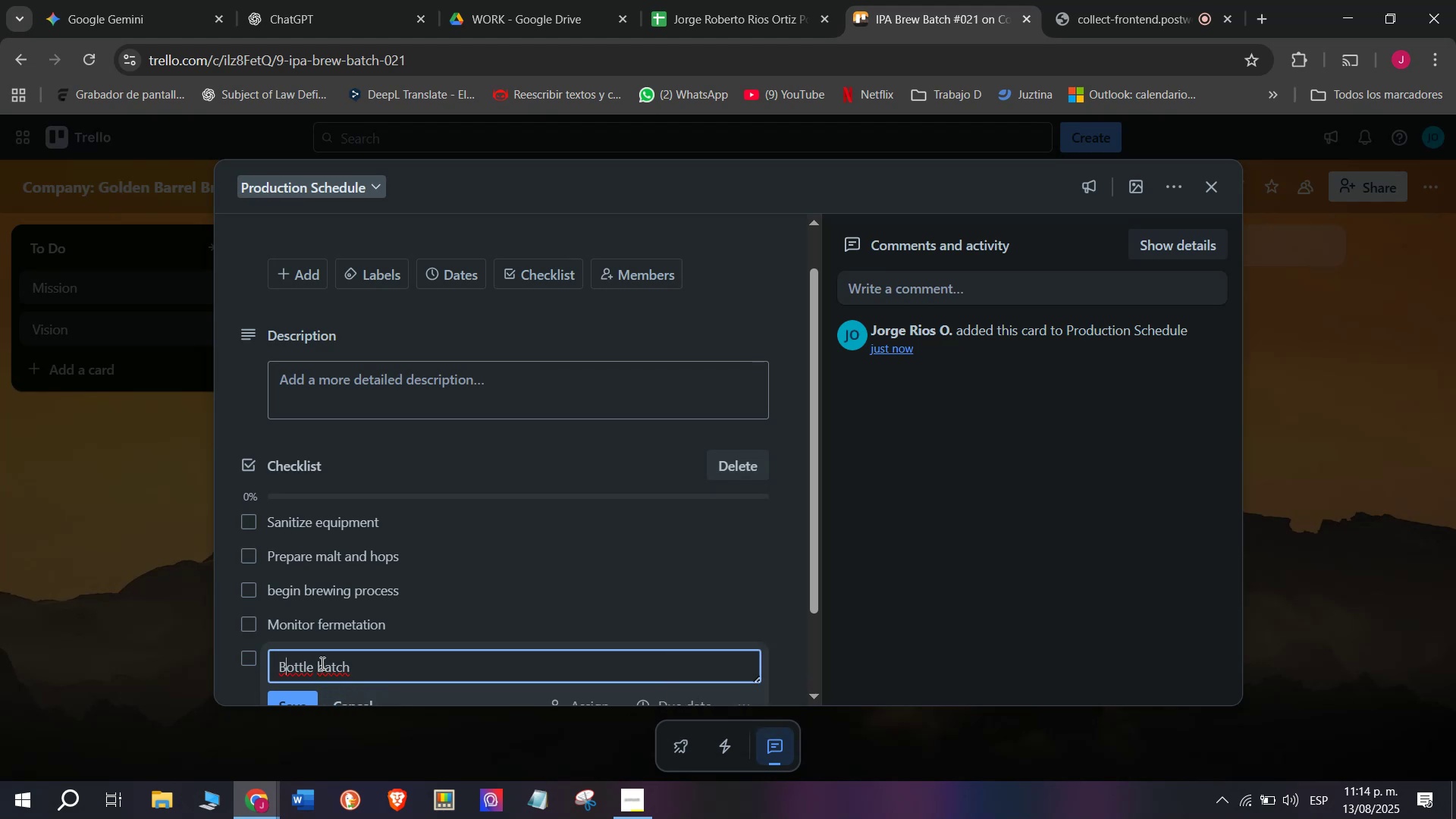 
wait(7.44)
 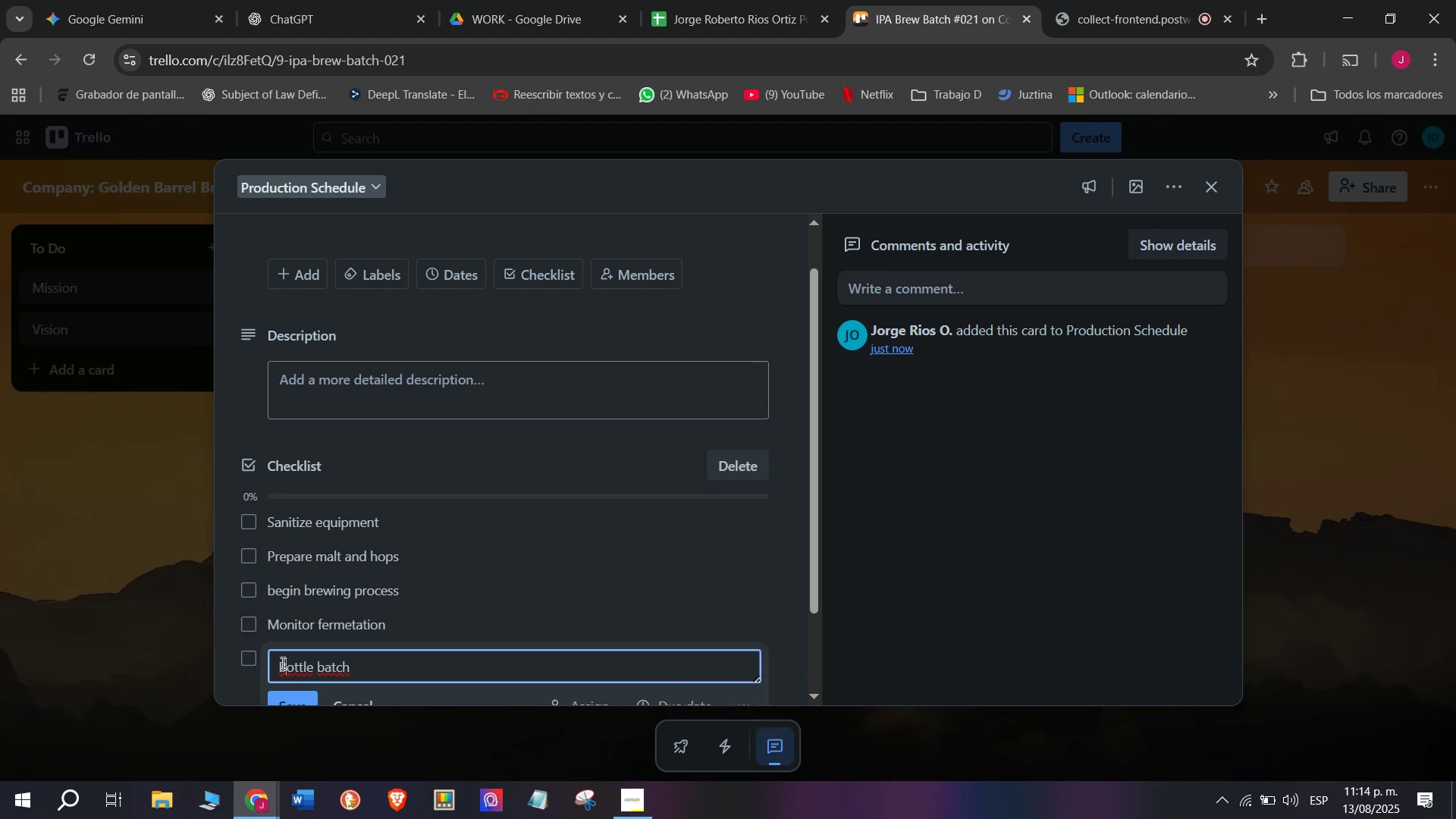 
scroll: coordinate [422, 586], scroll_direction: down, amount: 2.0
 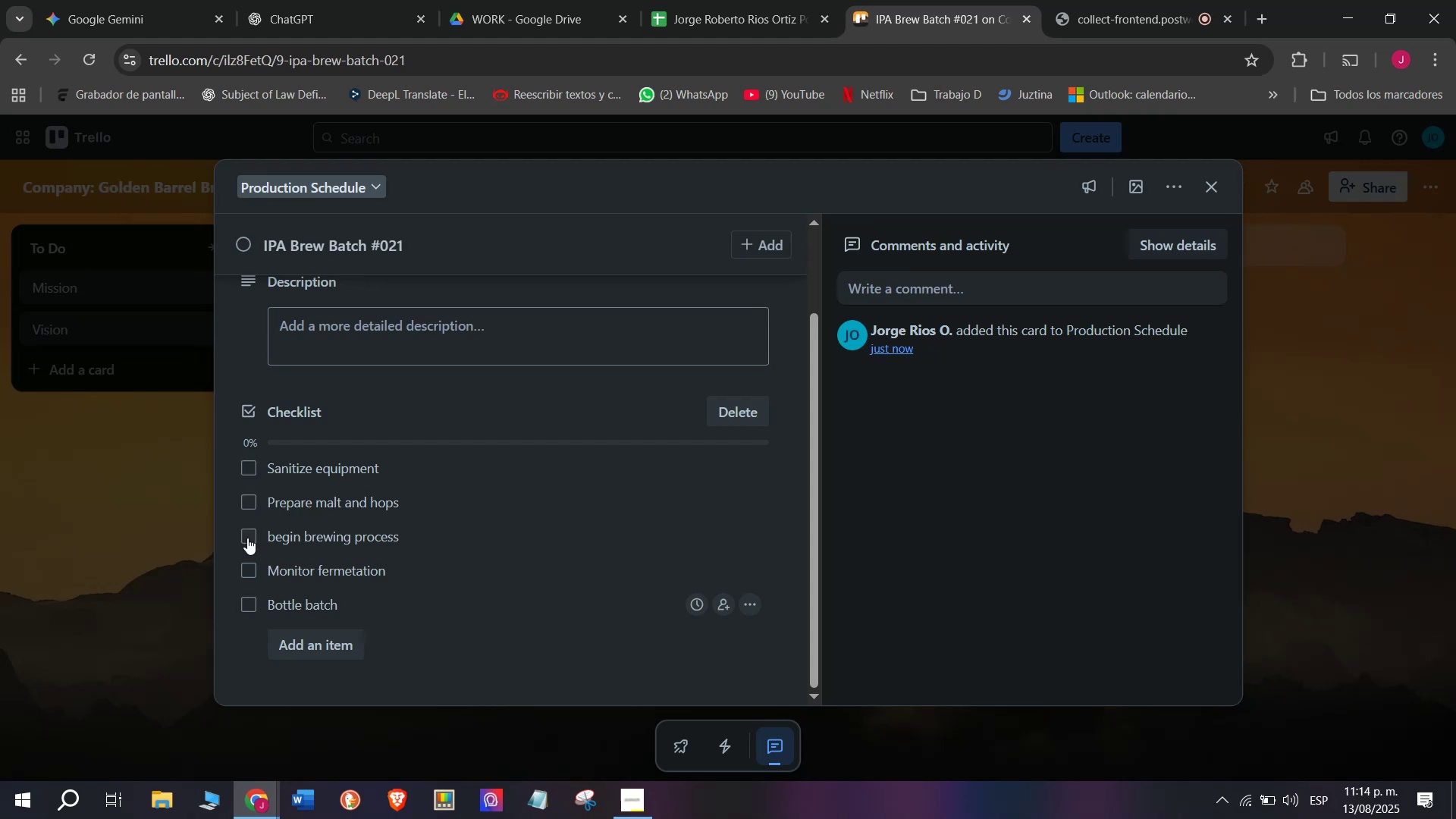 
scroll: coordinate [306, 541], scroll_direction: none, amount: 0.0
 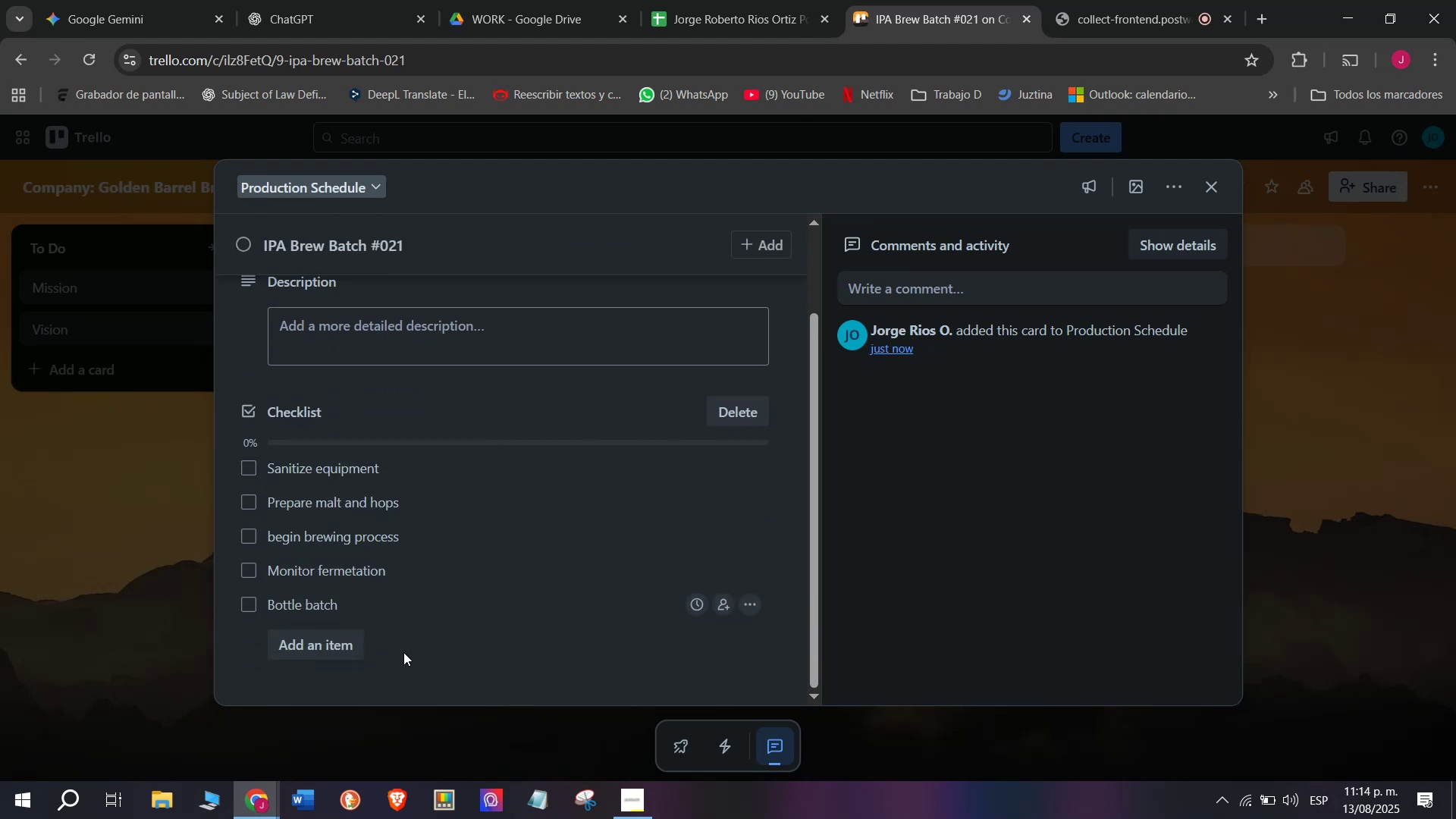 
wait(7.16)
 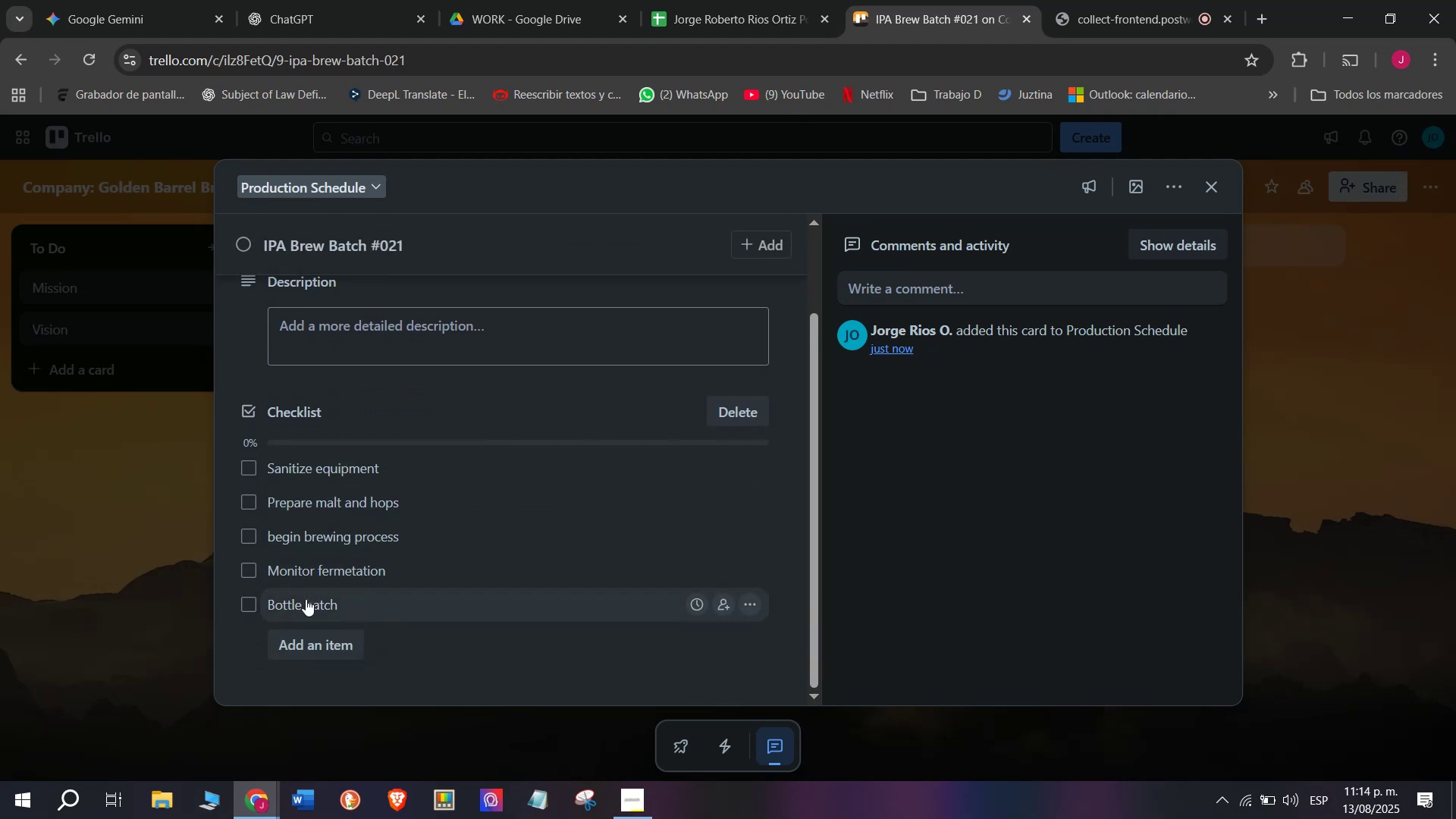 
scroll: coordinate [353, 530], scroll_direction: down, amount: 2.0
 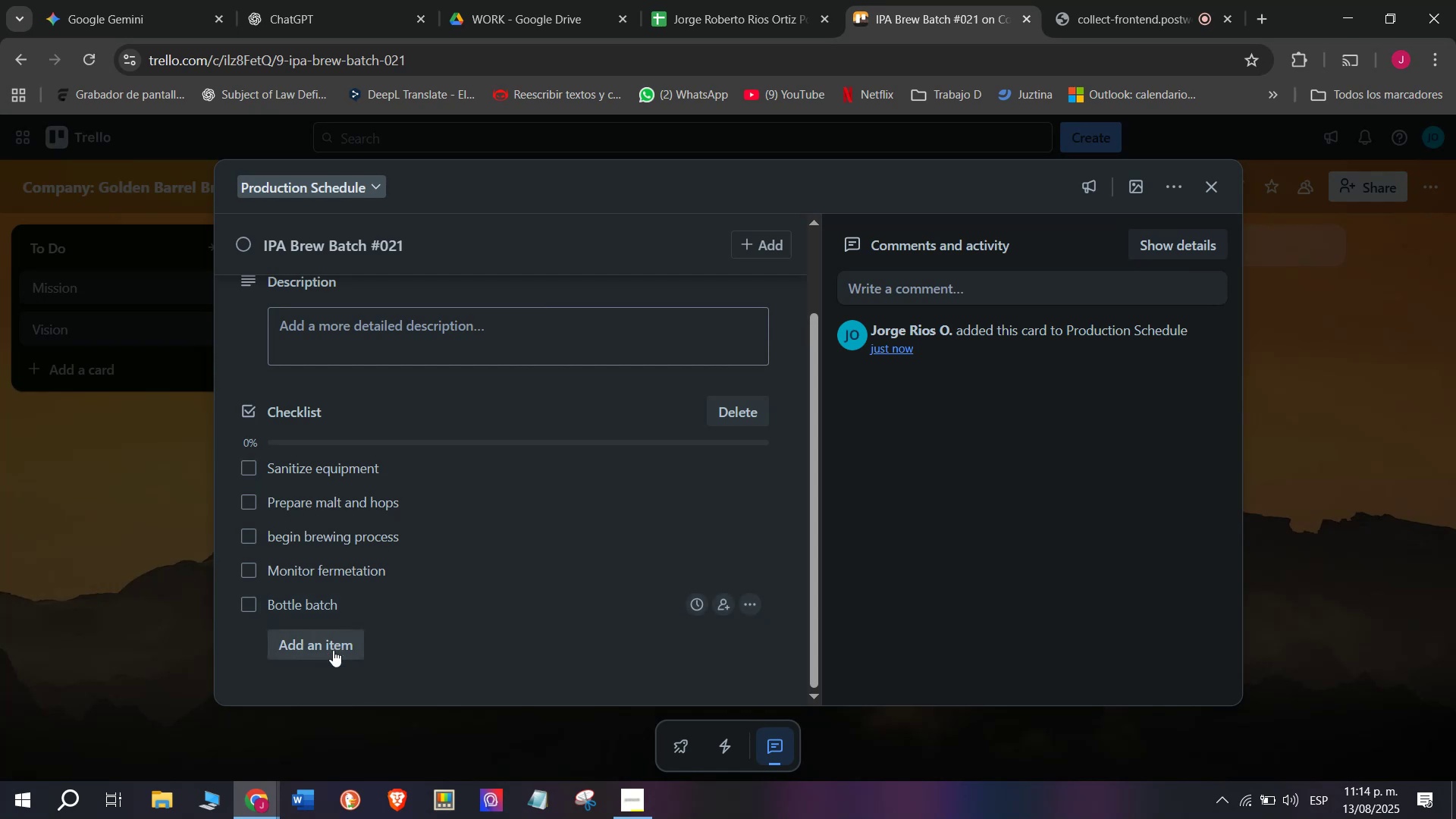 
left_click([333, 651])
 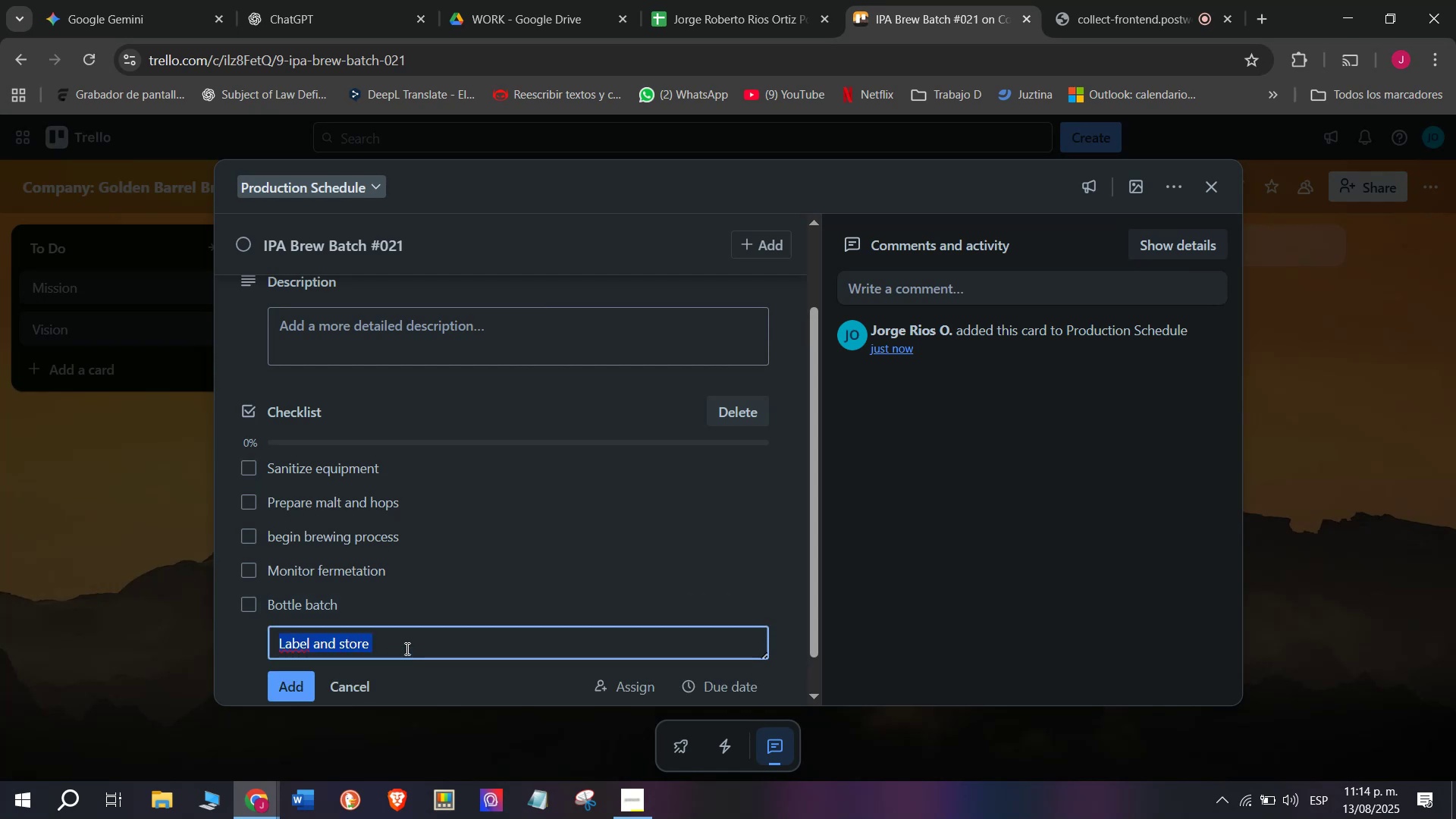 
left_click([406, 647])
 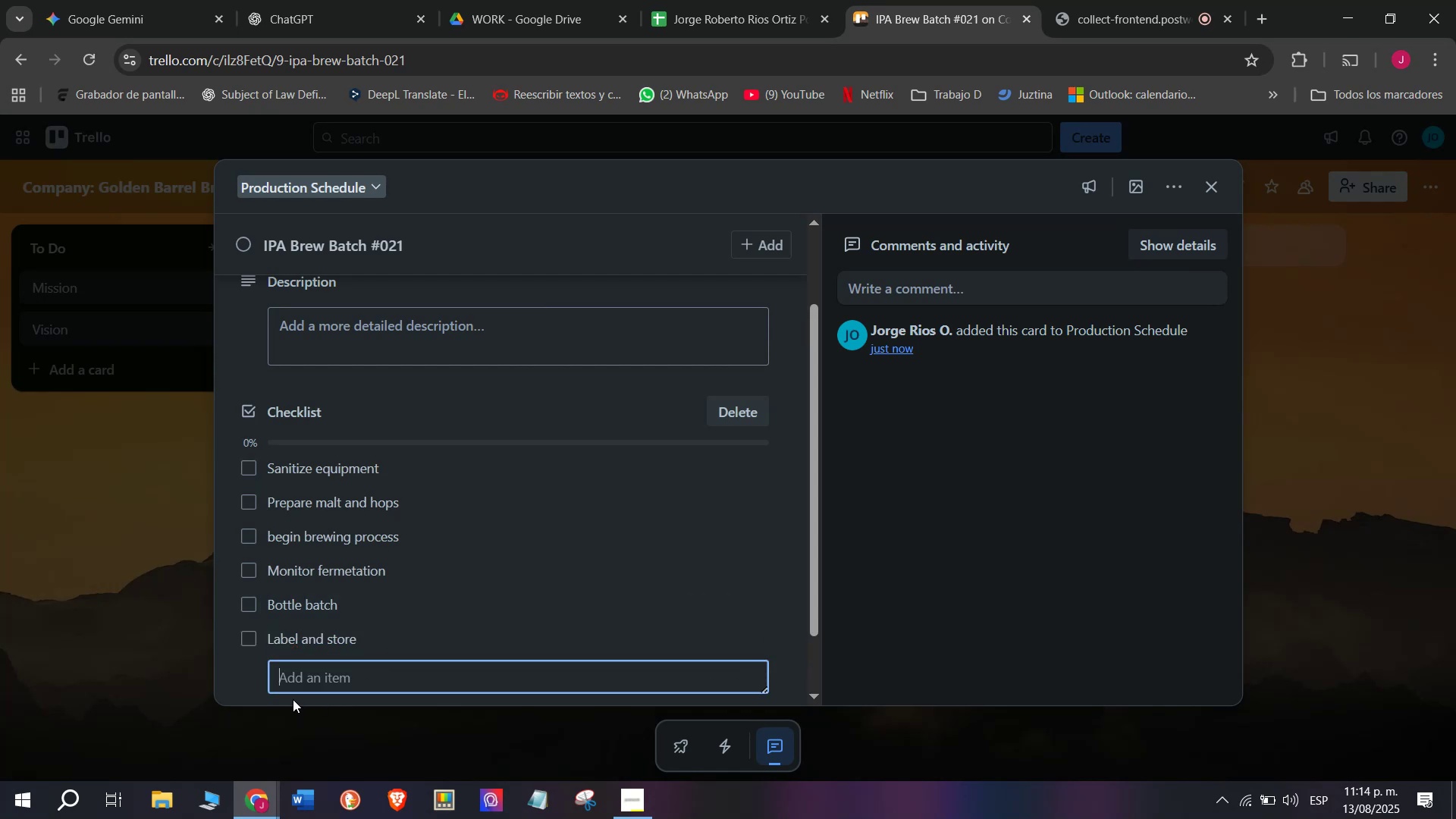 
scroll: coordinate [376, 516], scroll_direction: up, amount: 4.0
 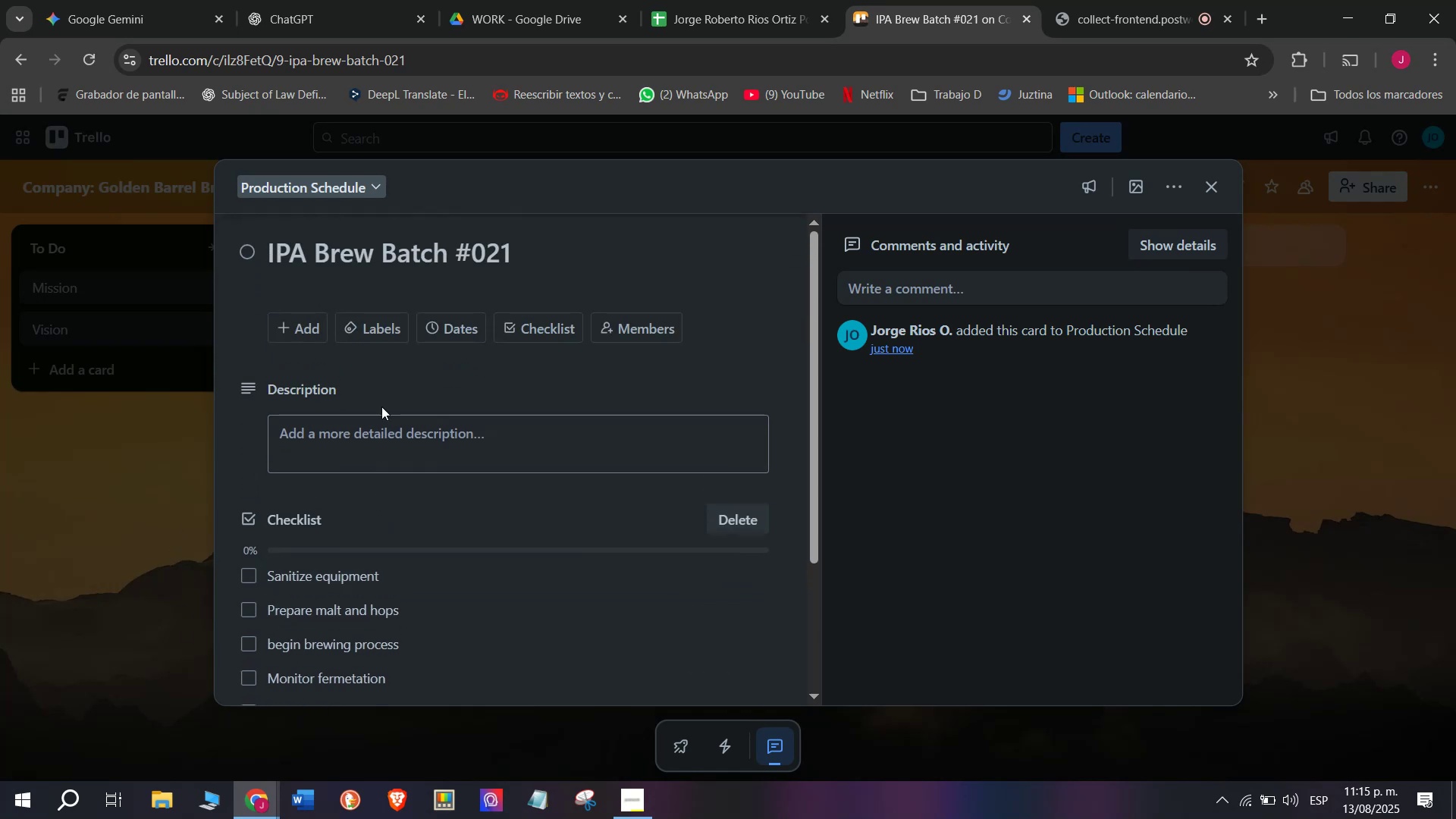 
mouse_move([393, 361])
 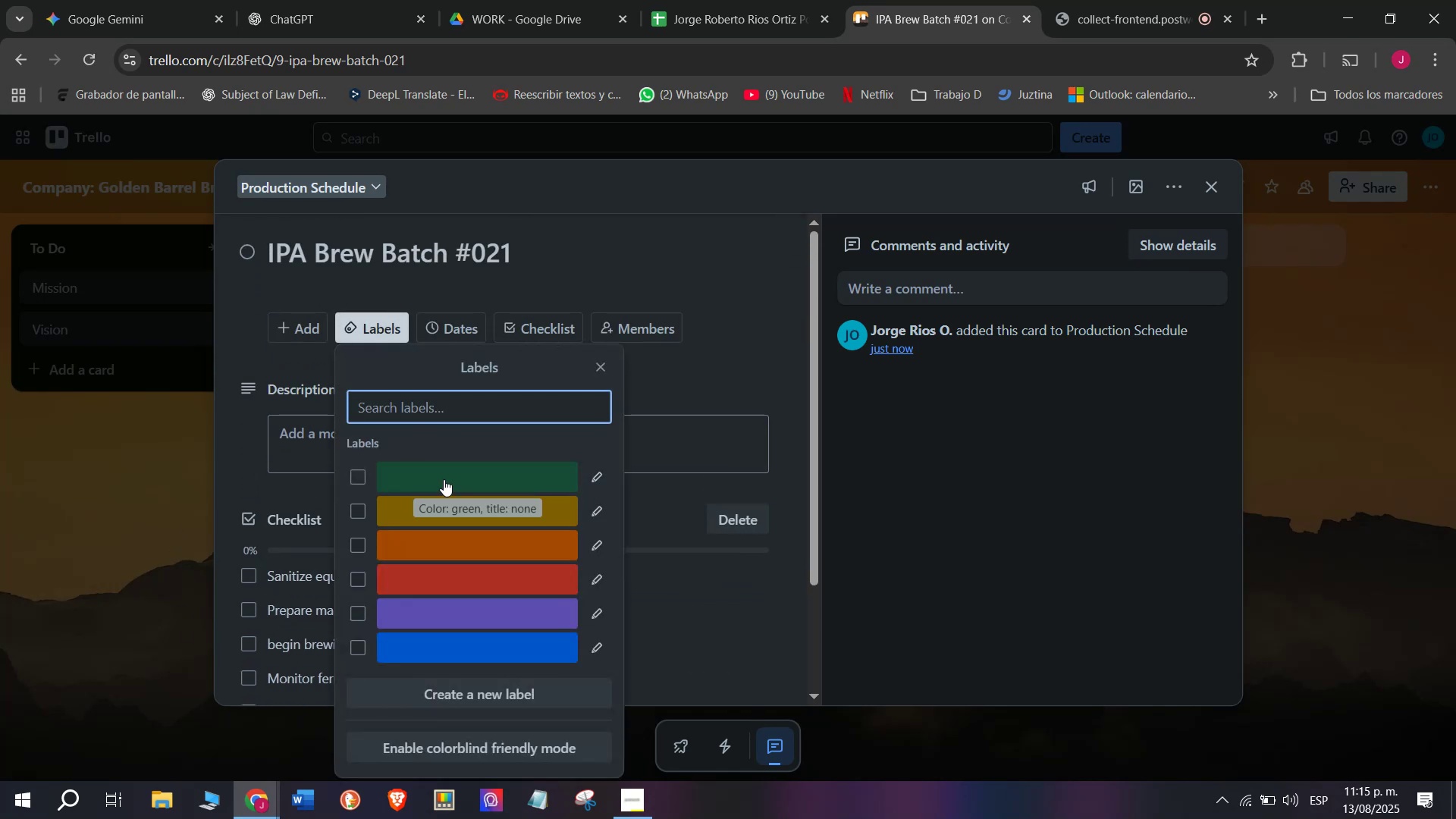 
left_click([444, 478])
 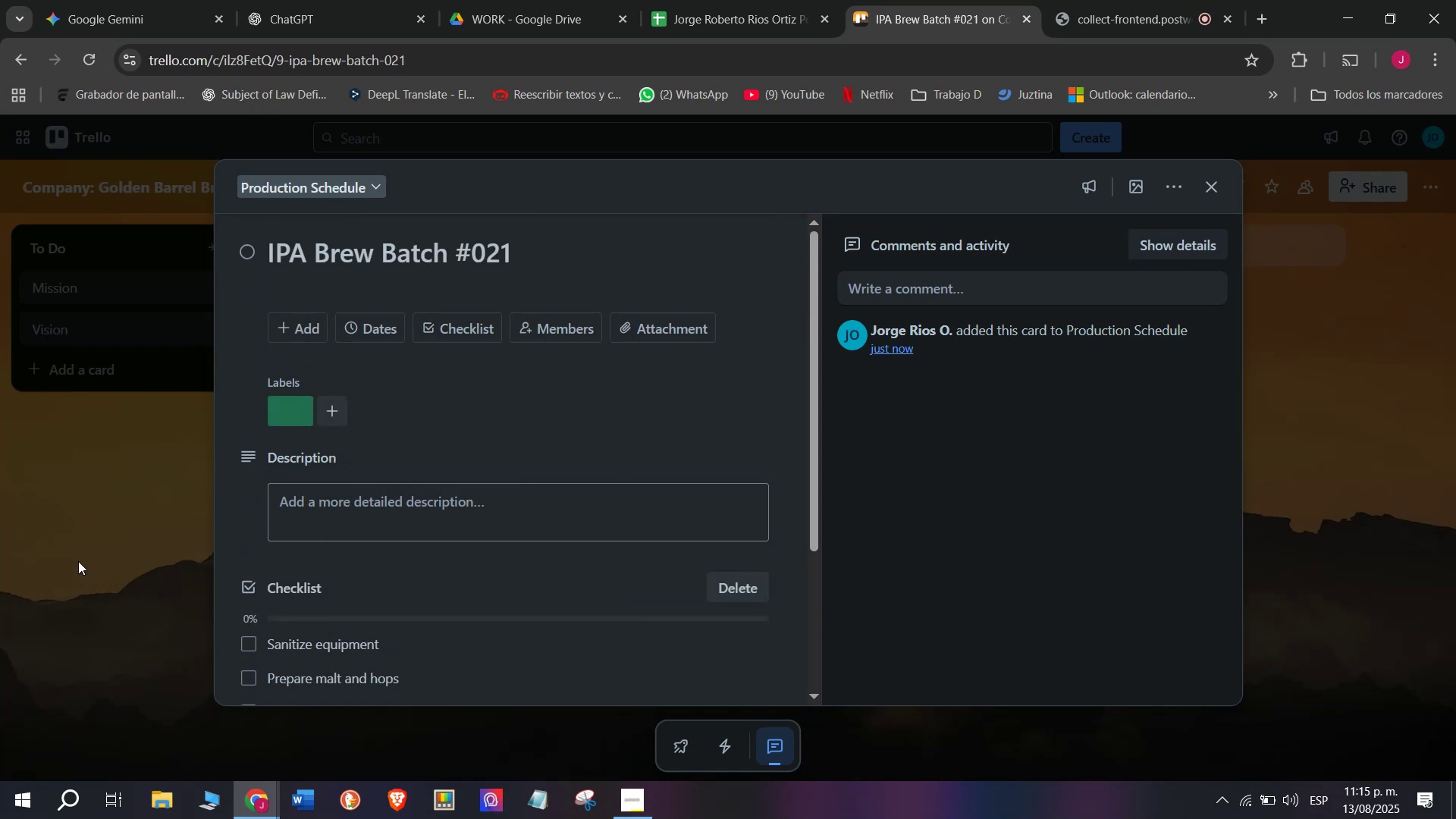 
double_click([78, 561])
 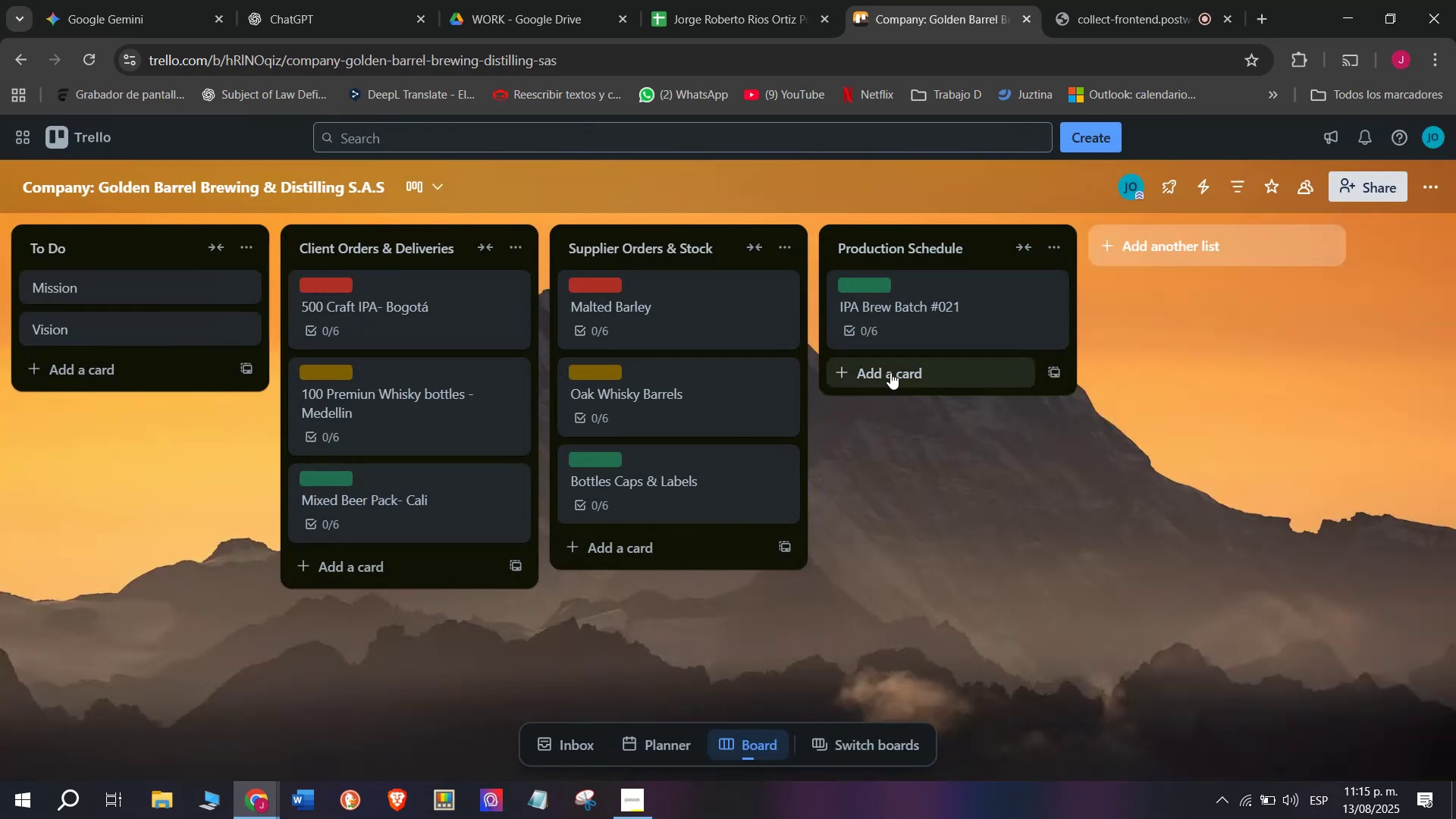 
left_click([899, 366])
 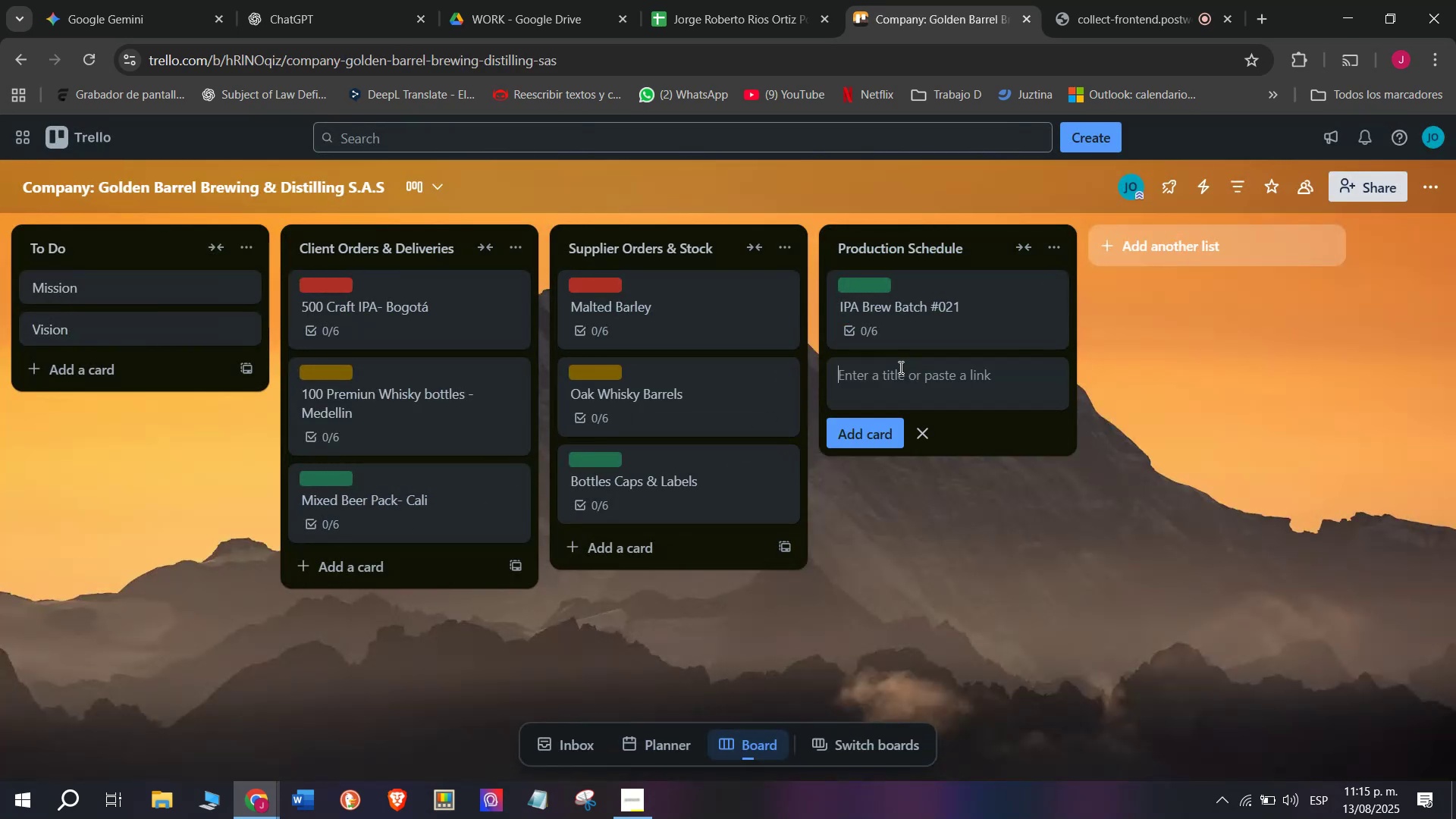 
left_click([899, 367])
 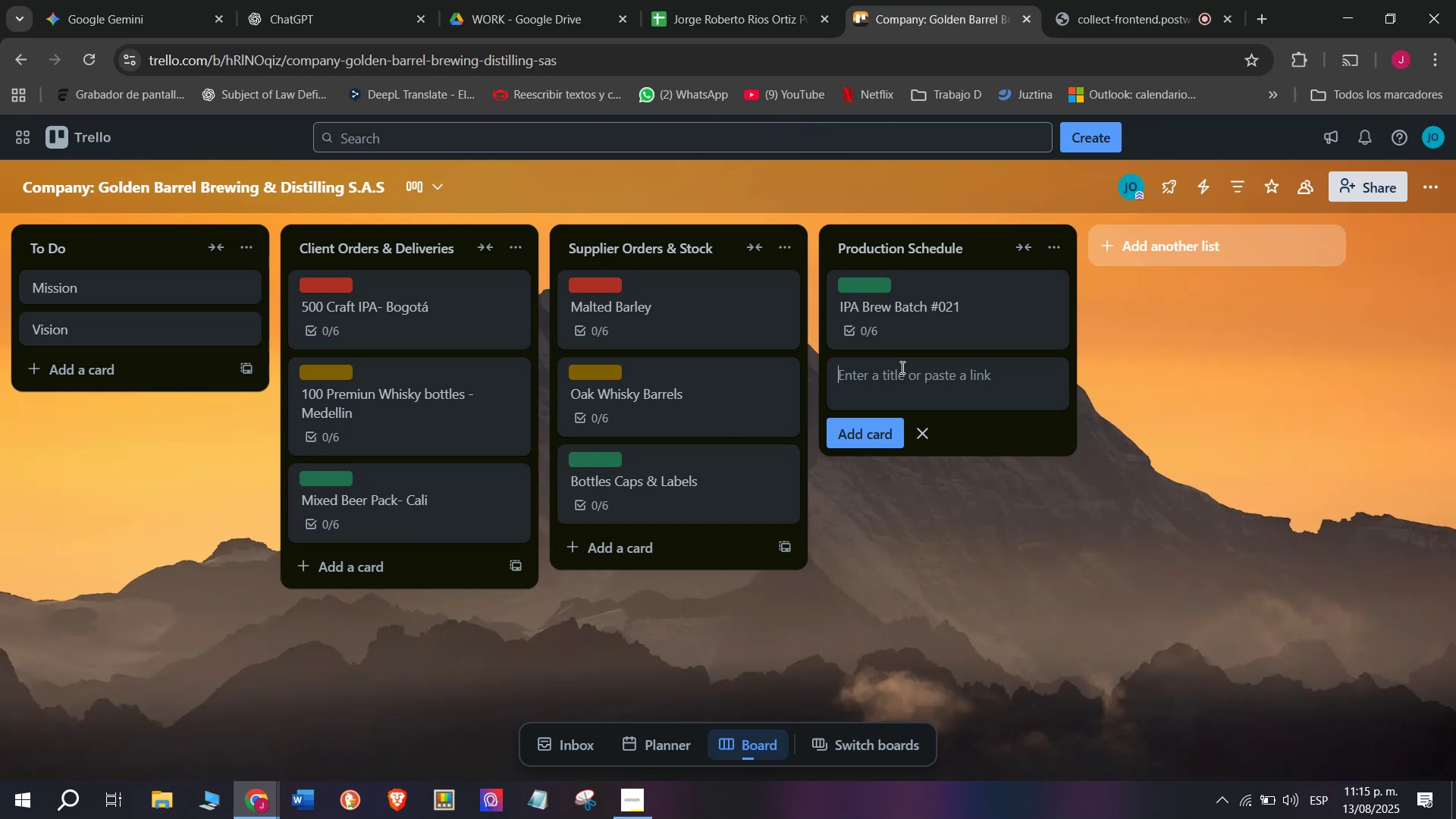 
type(Whisky Disti)
 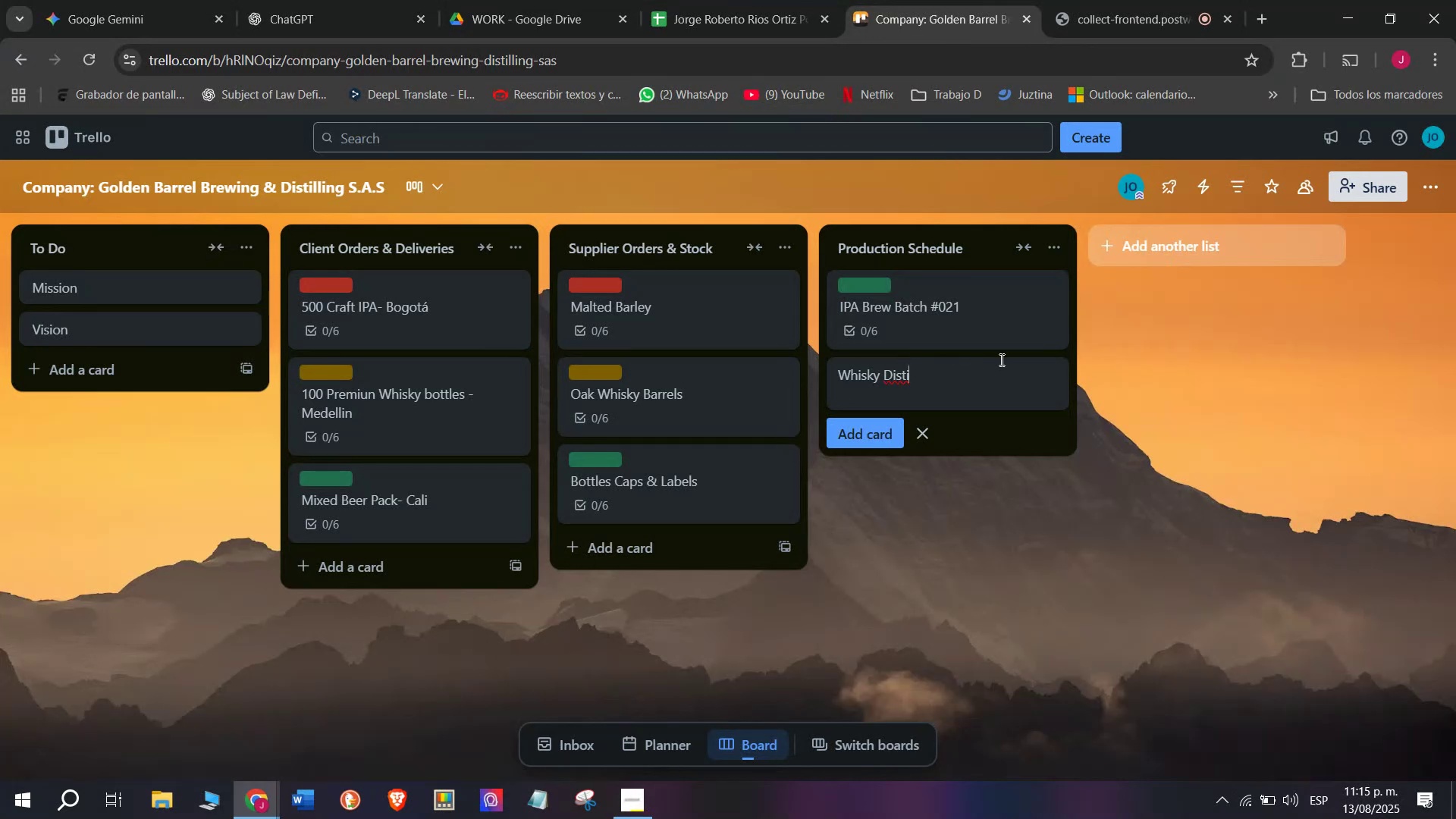 
wait(6.11)
 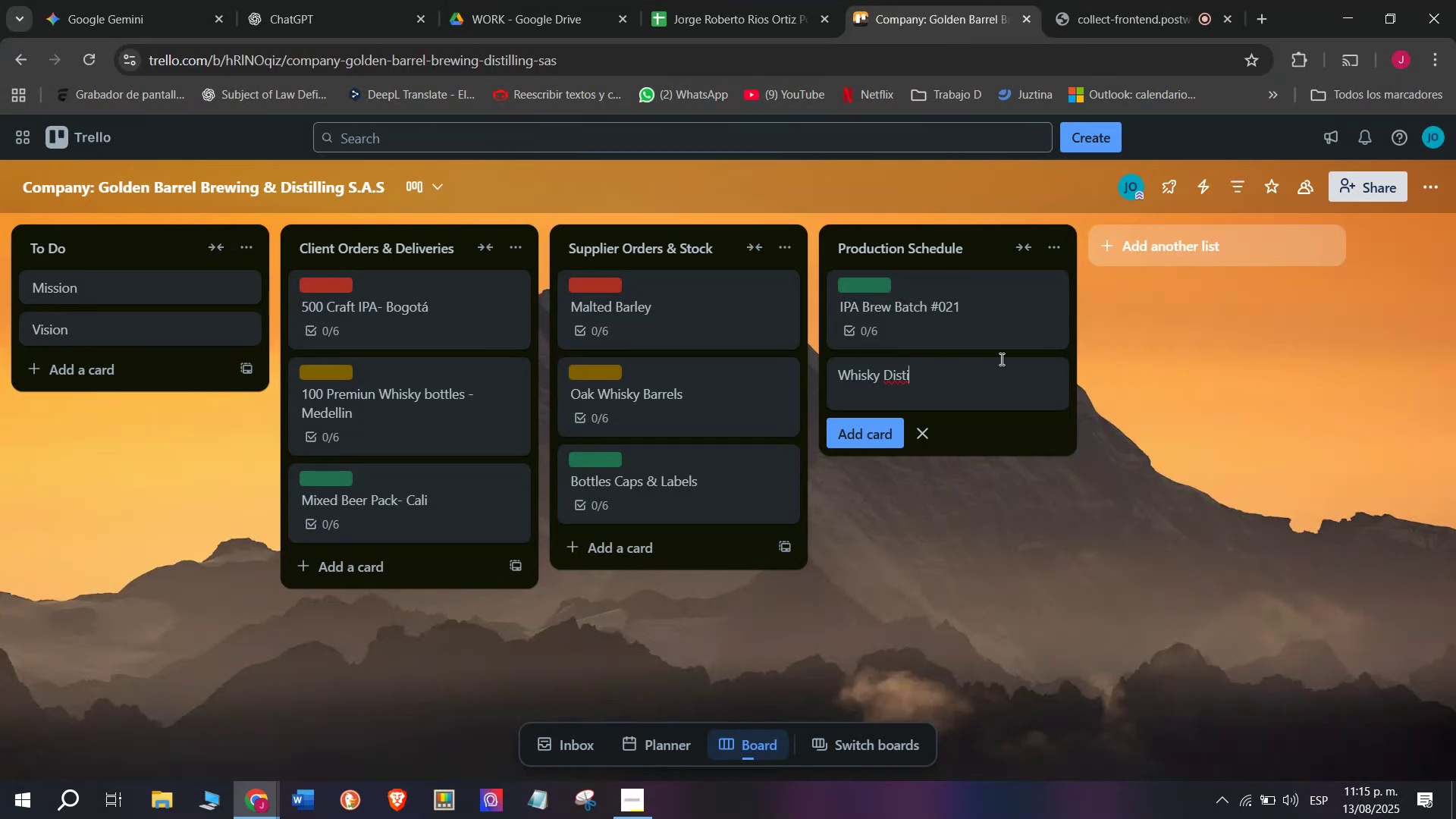 
type(llation)
 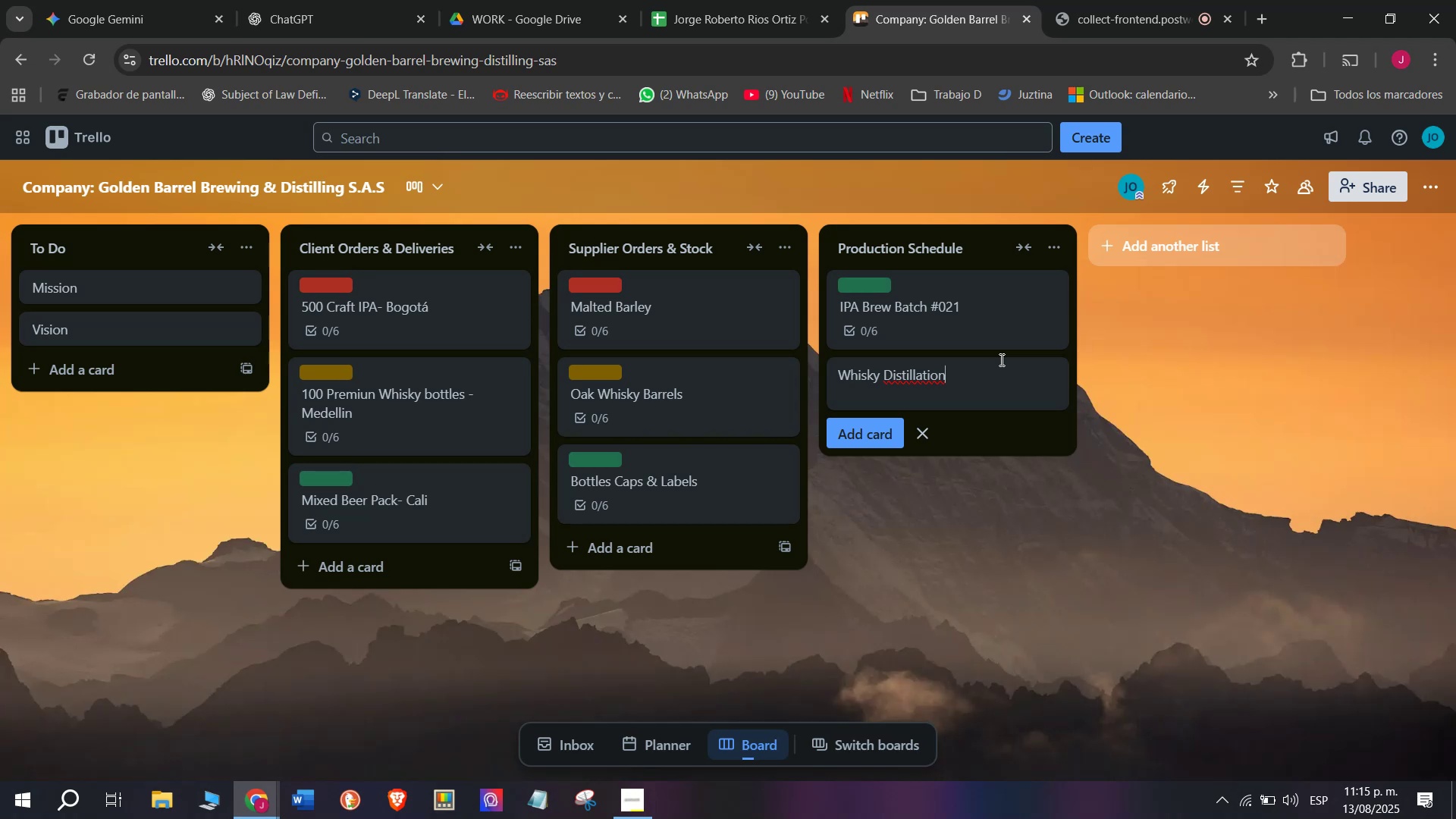 
type( Rub)
key(Backspace)
type(n ^)
key(Backspace)
type($)
key(Backspace)
type(#015)
 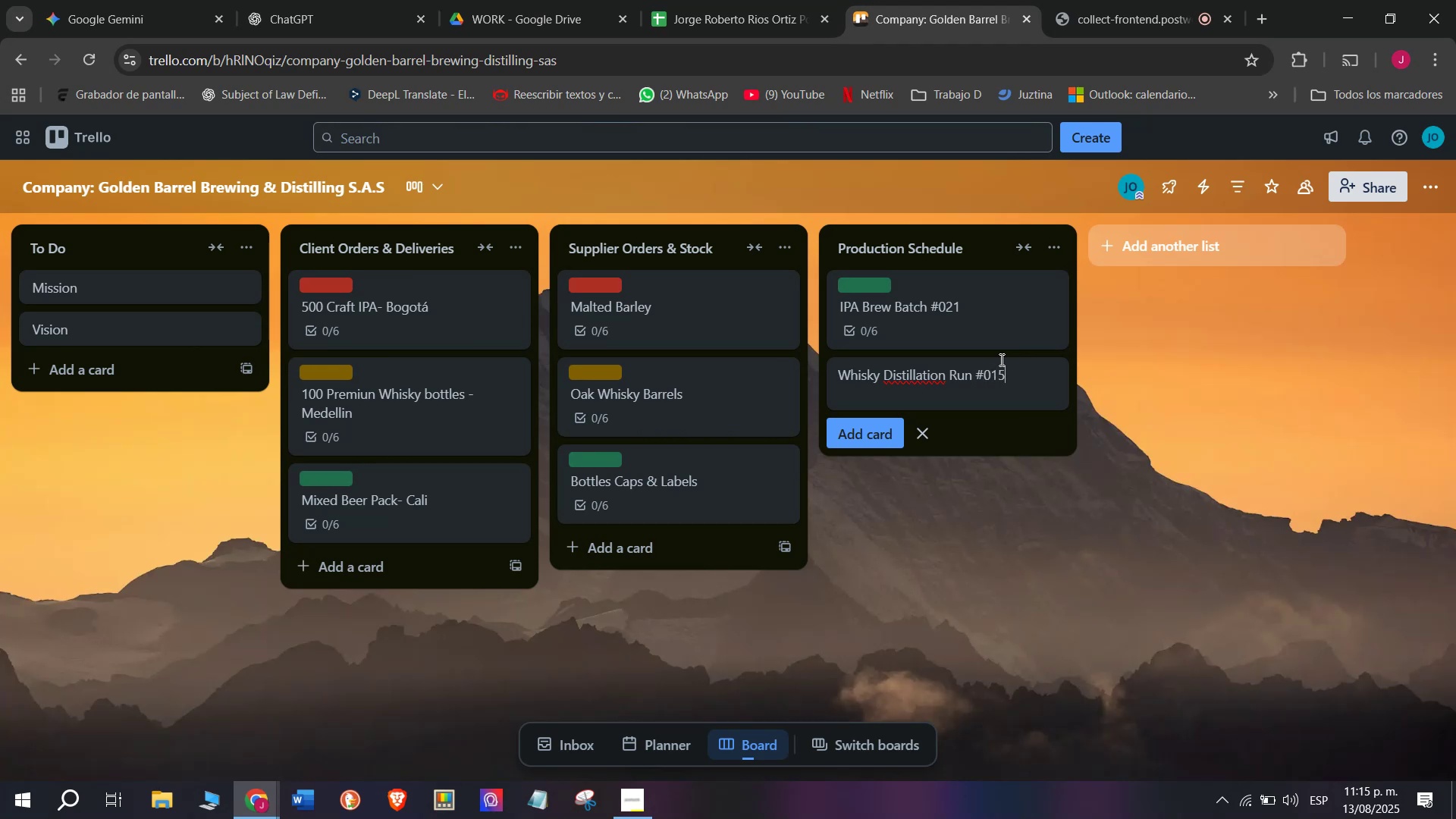 
key(Enter)
 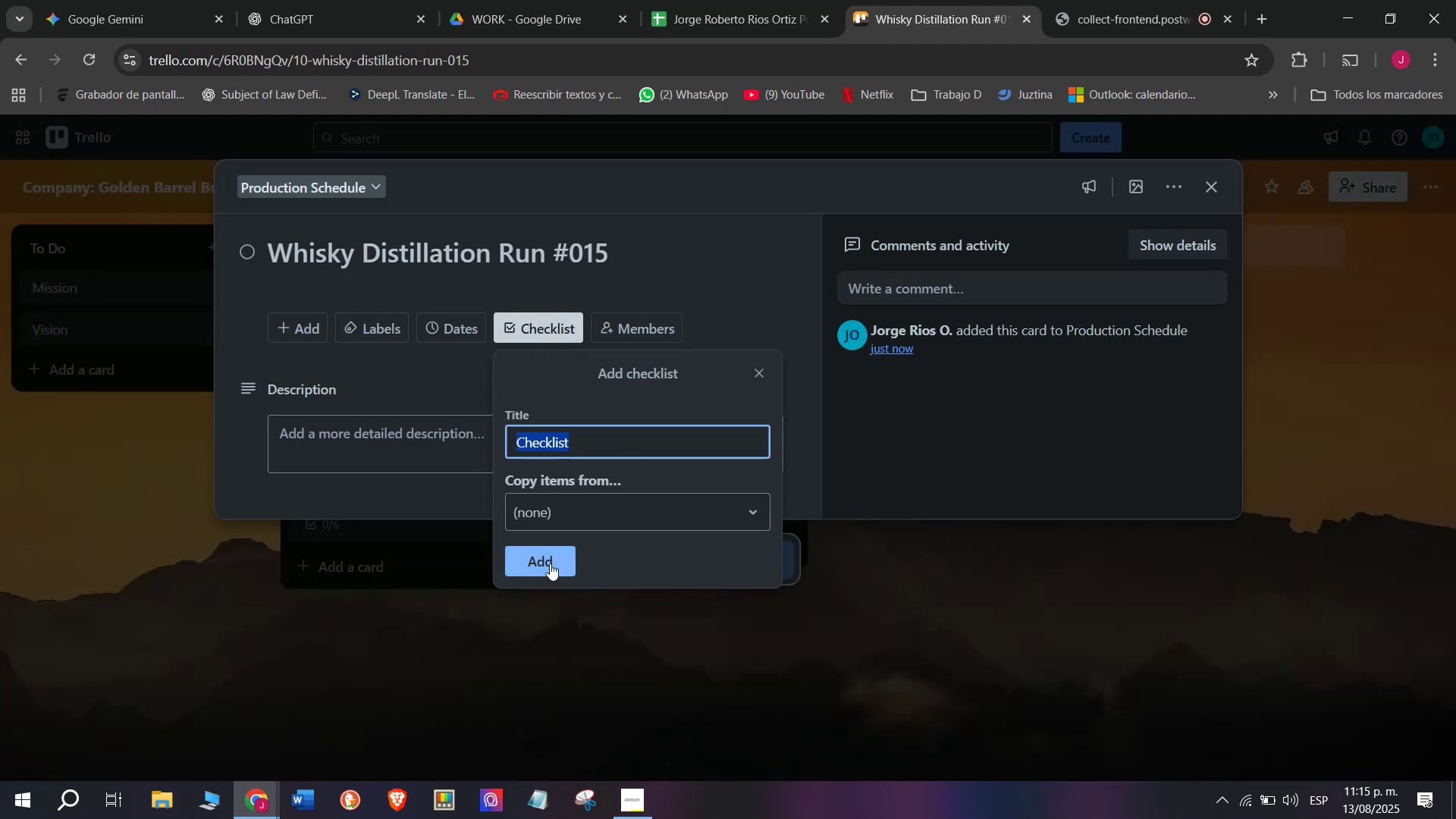 
wait(5.12)
 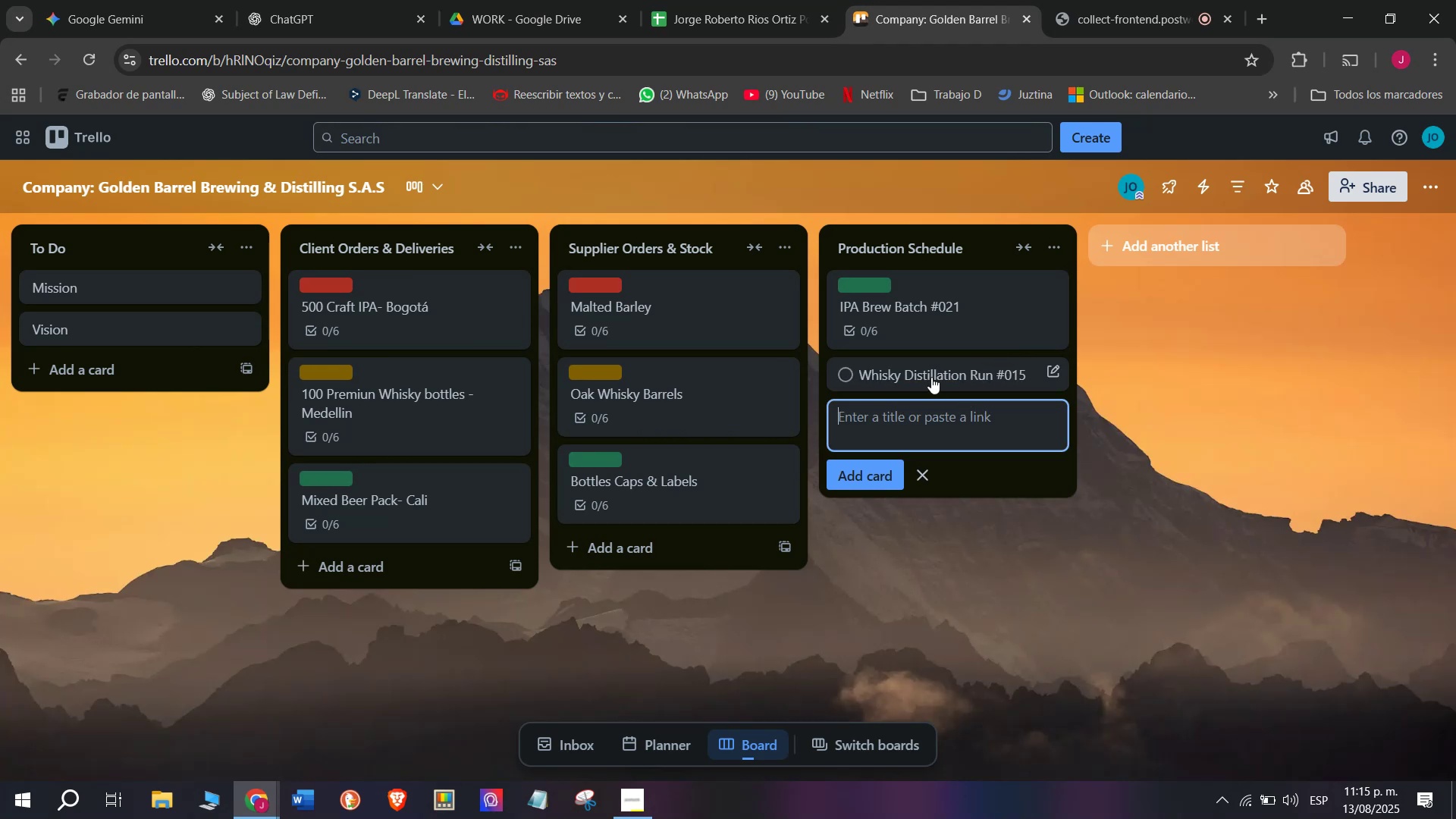 
scroll: coordinate [392, 554], scroll_direction: down, amount: 1.0
 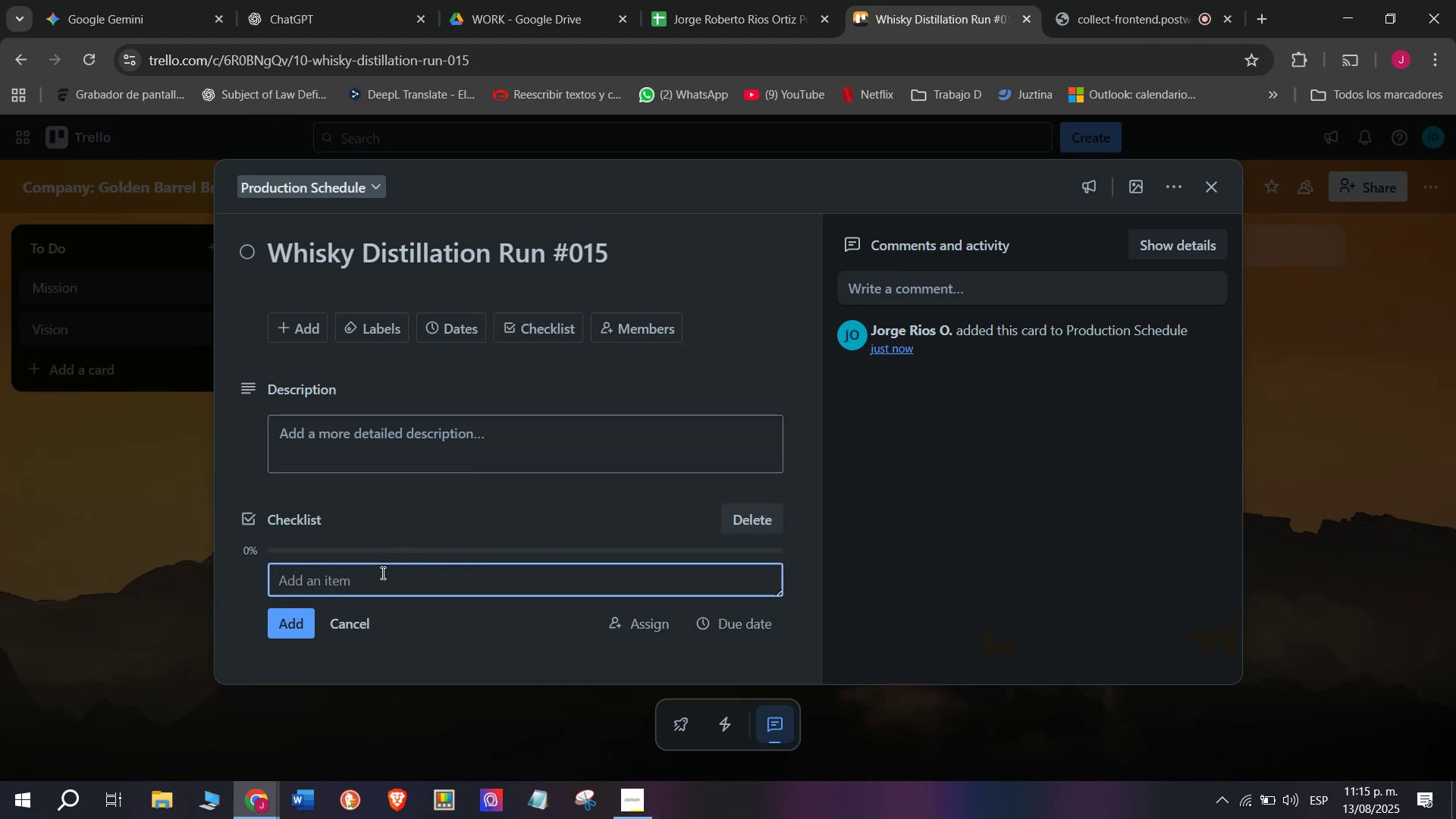 
type(Prepare mash )
 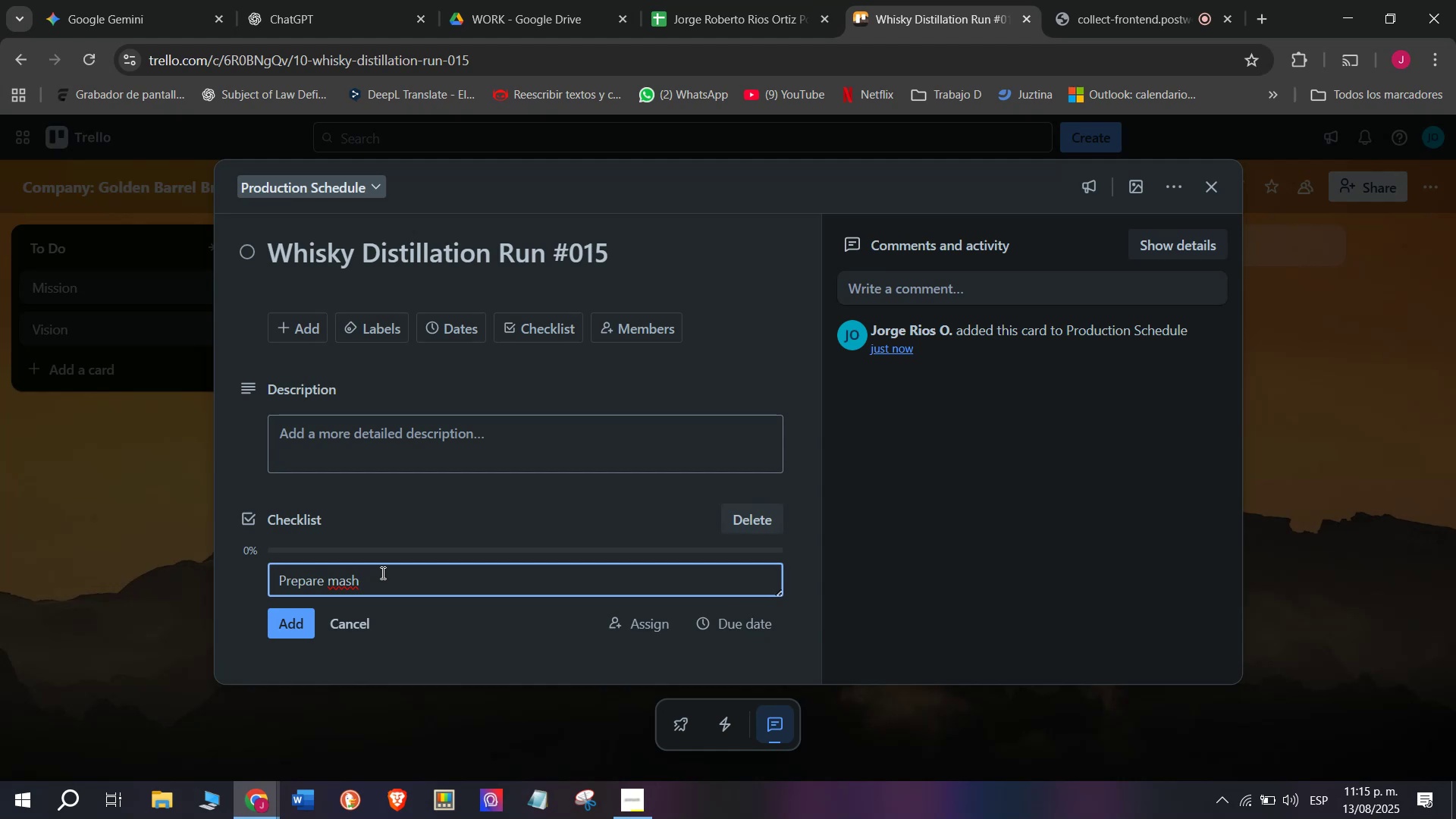 
key(Enter)
 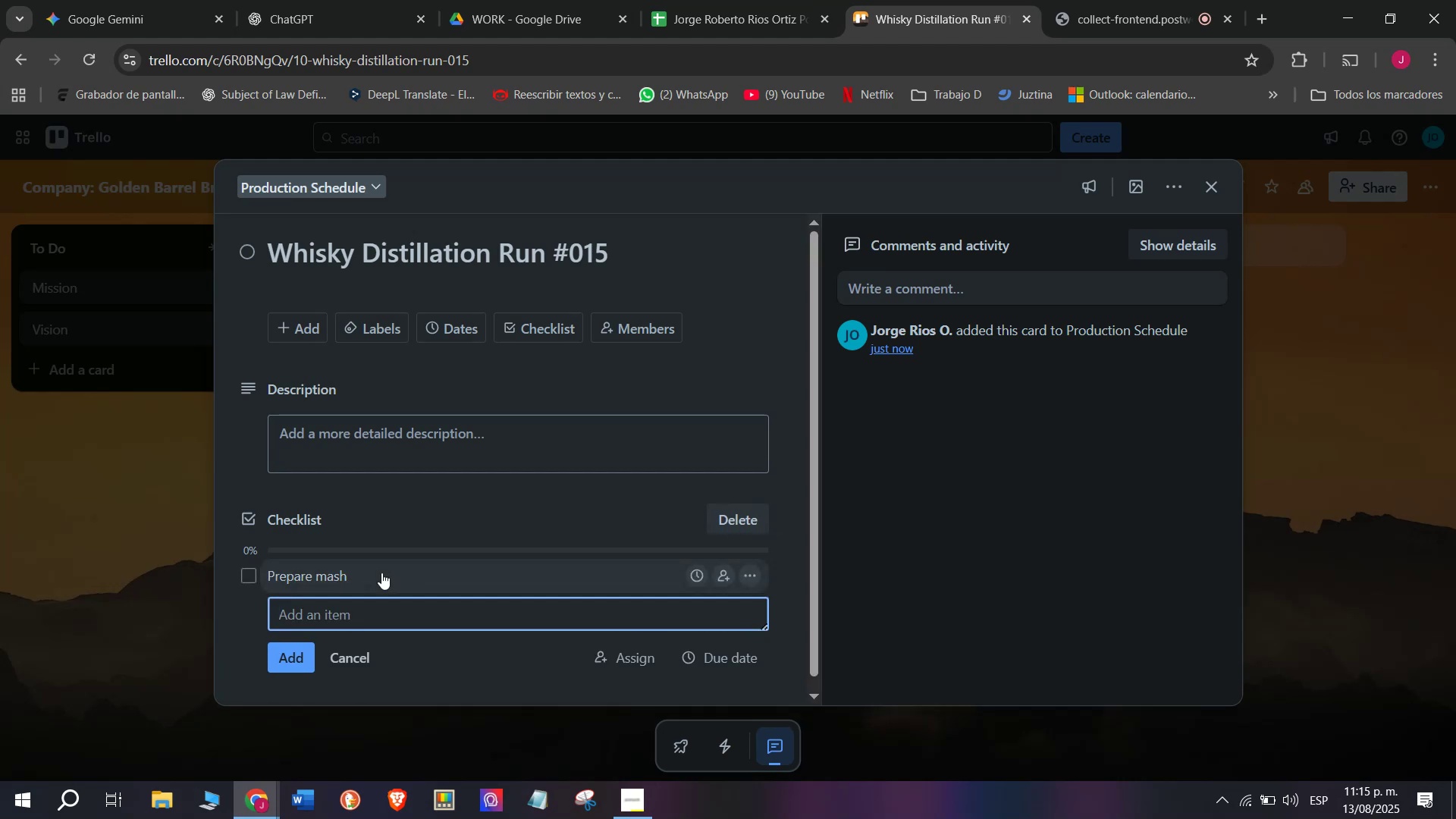 
type(Set up dis)
 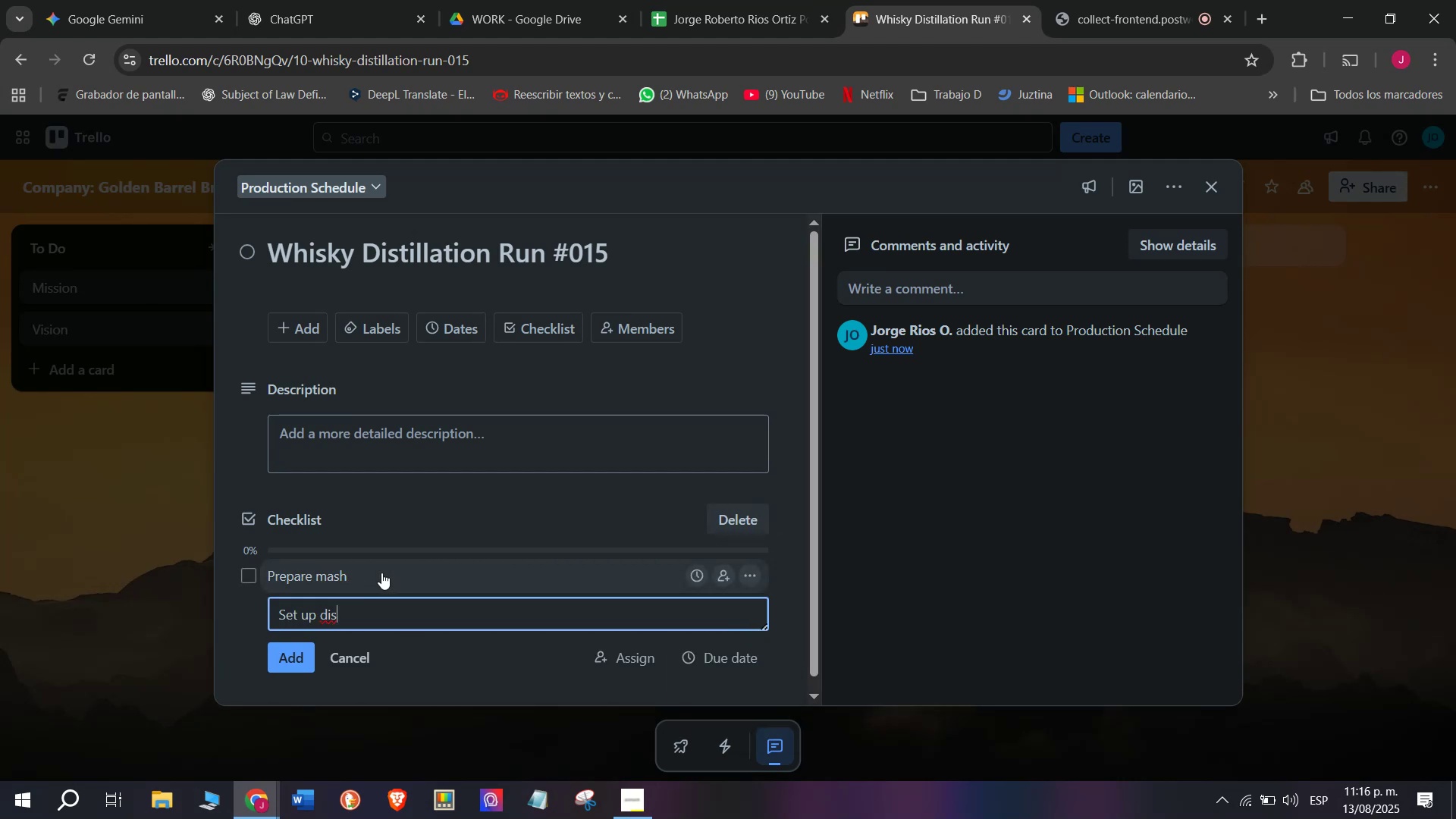 
type(tillation in)
key(Backspace)
key(Backspace)
type(unit )
 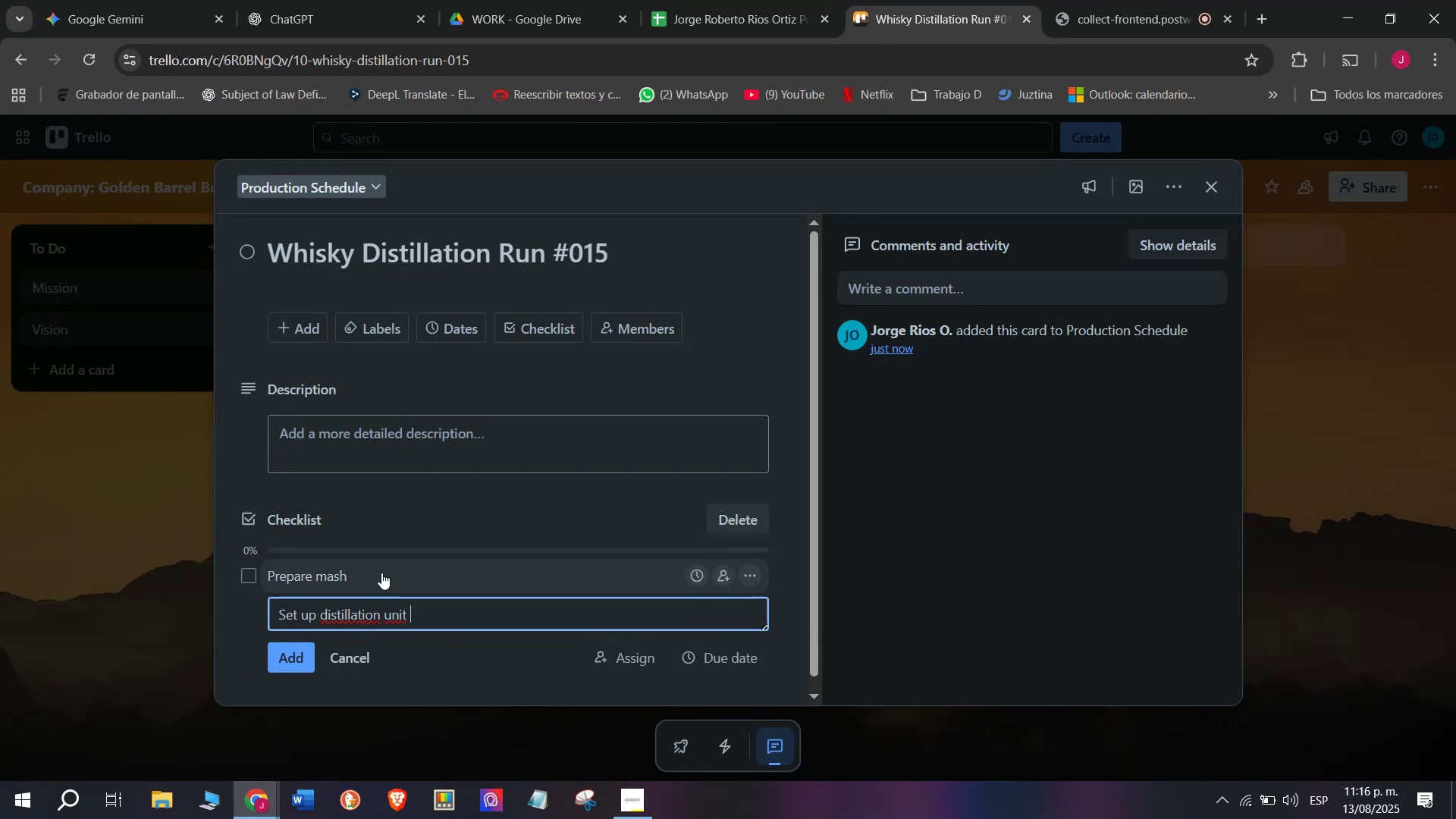 
key(Enter)
 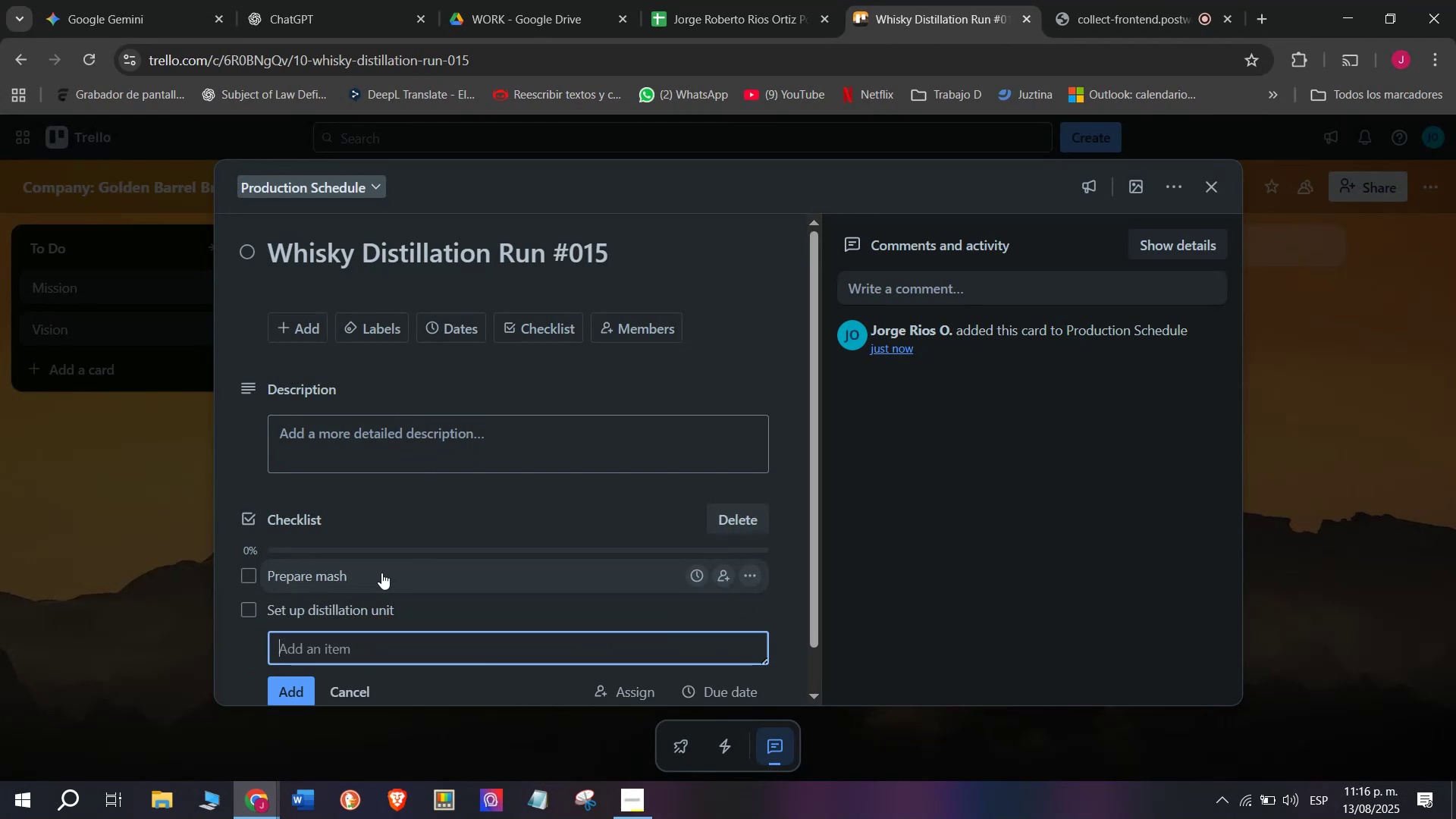 
type(Monitor alcohol levels)
 